 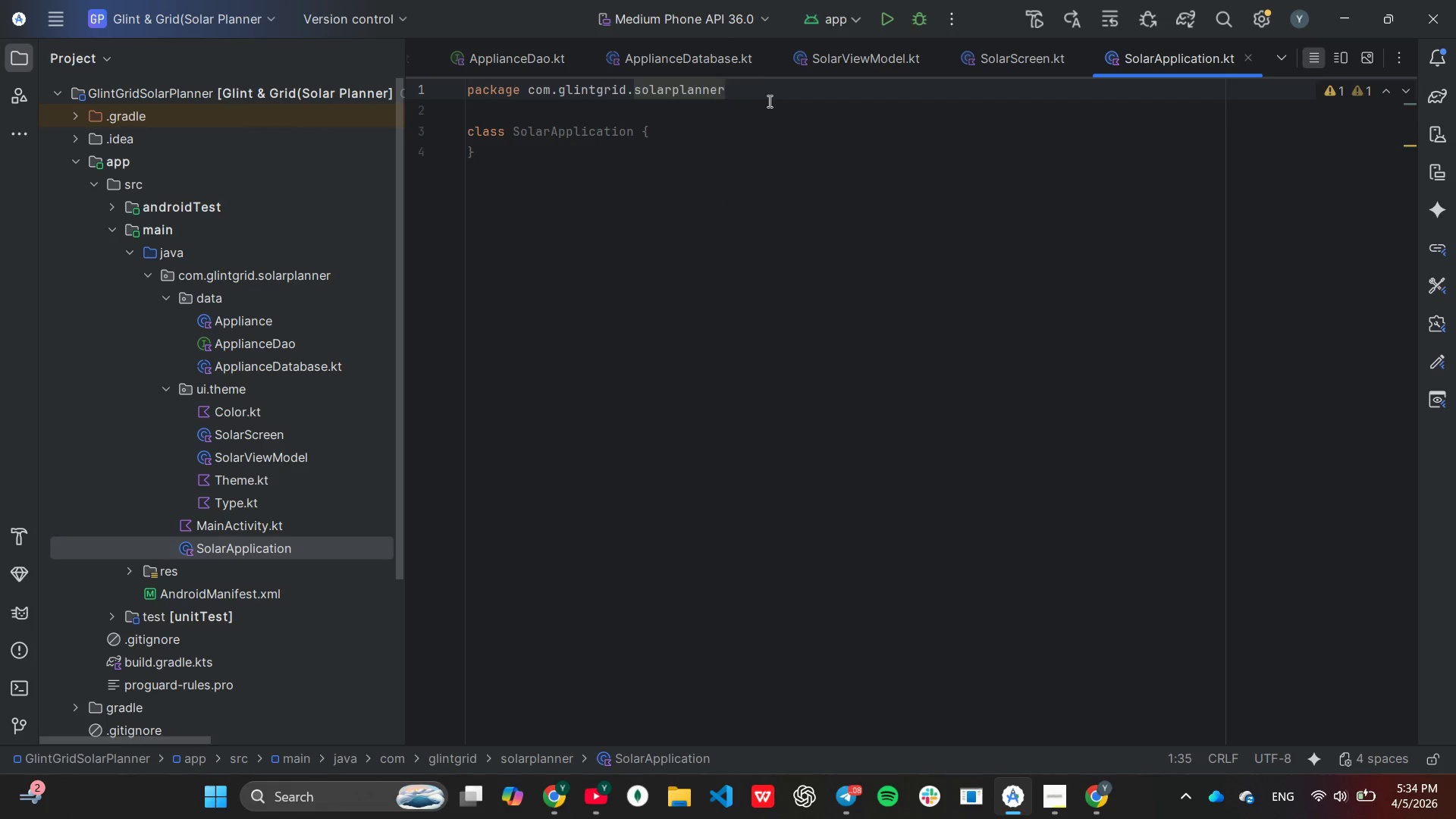 
type(import andro)
 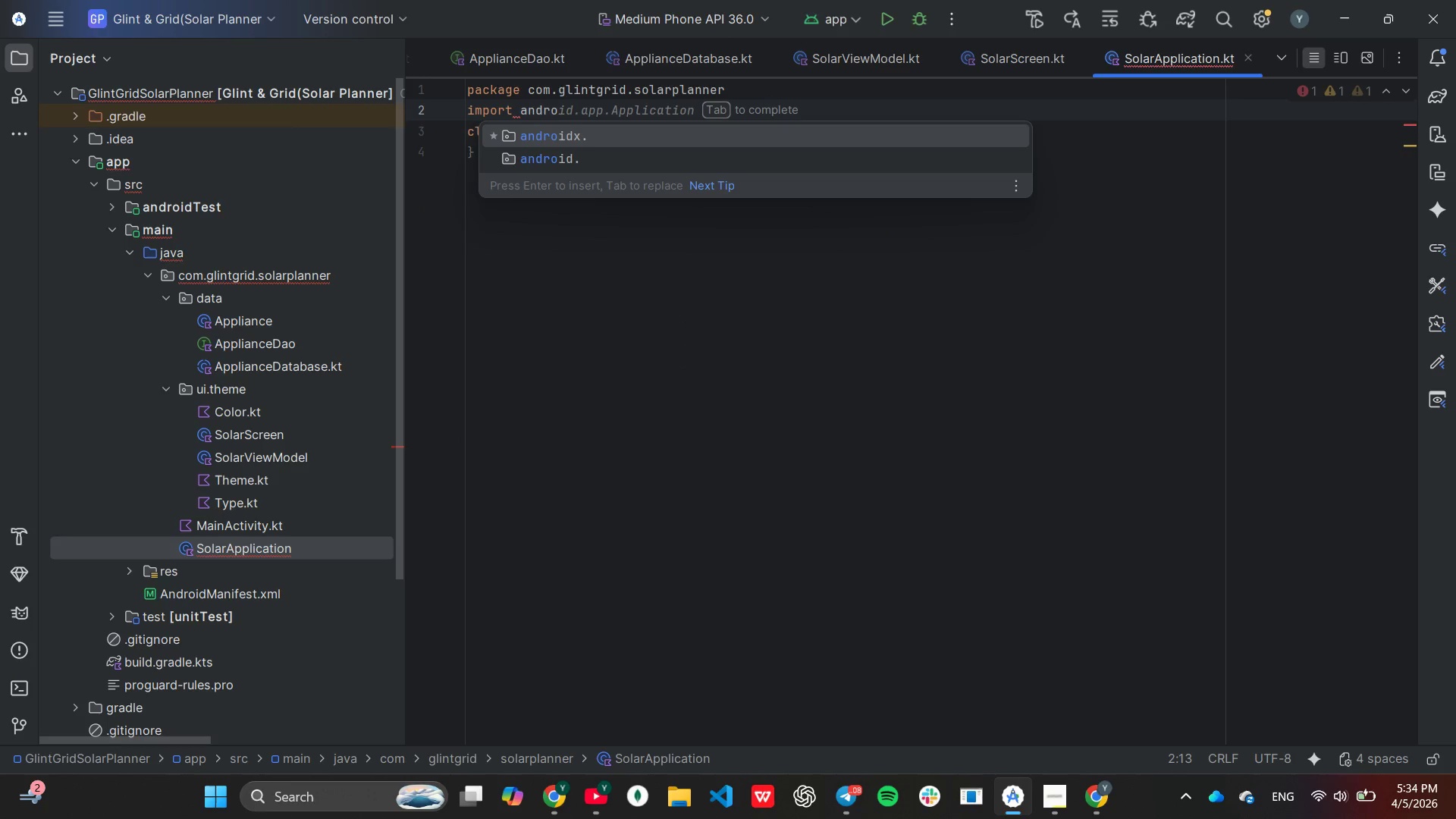 
key(Enter)
 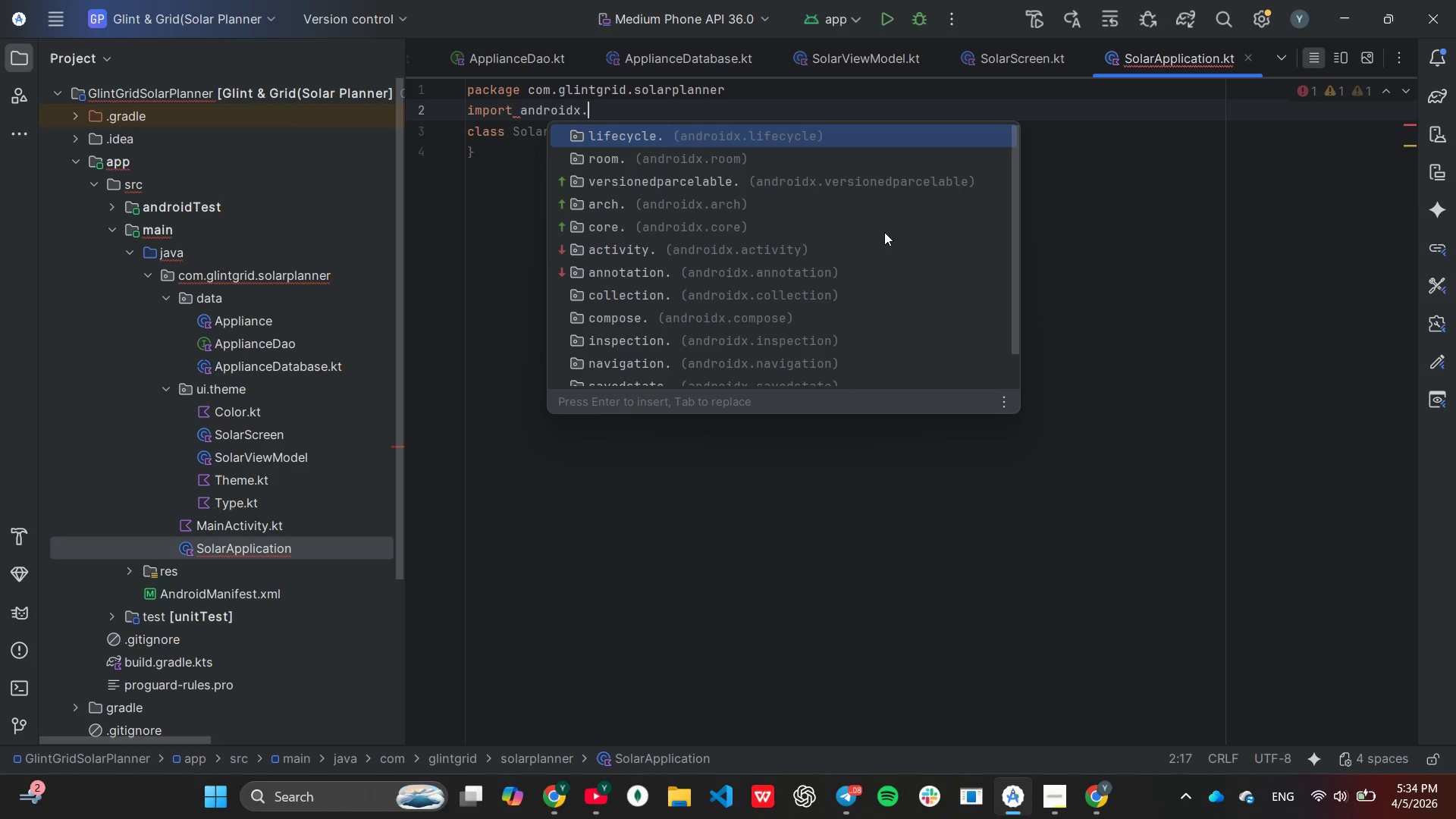 
type(app.Application)
 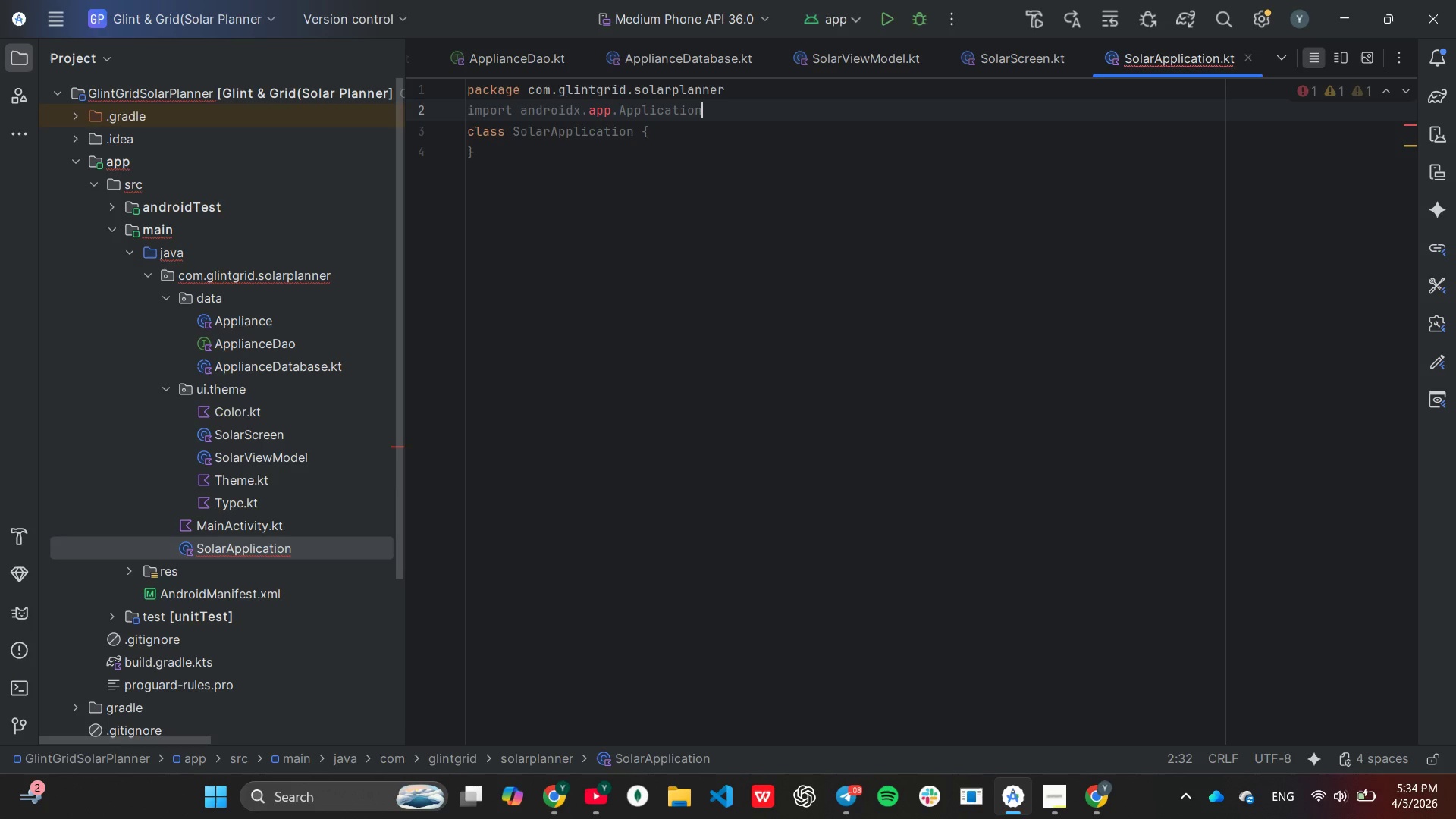 
key(Enter)
 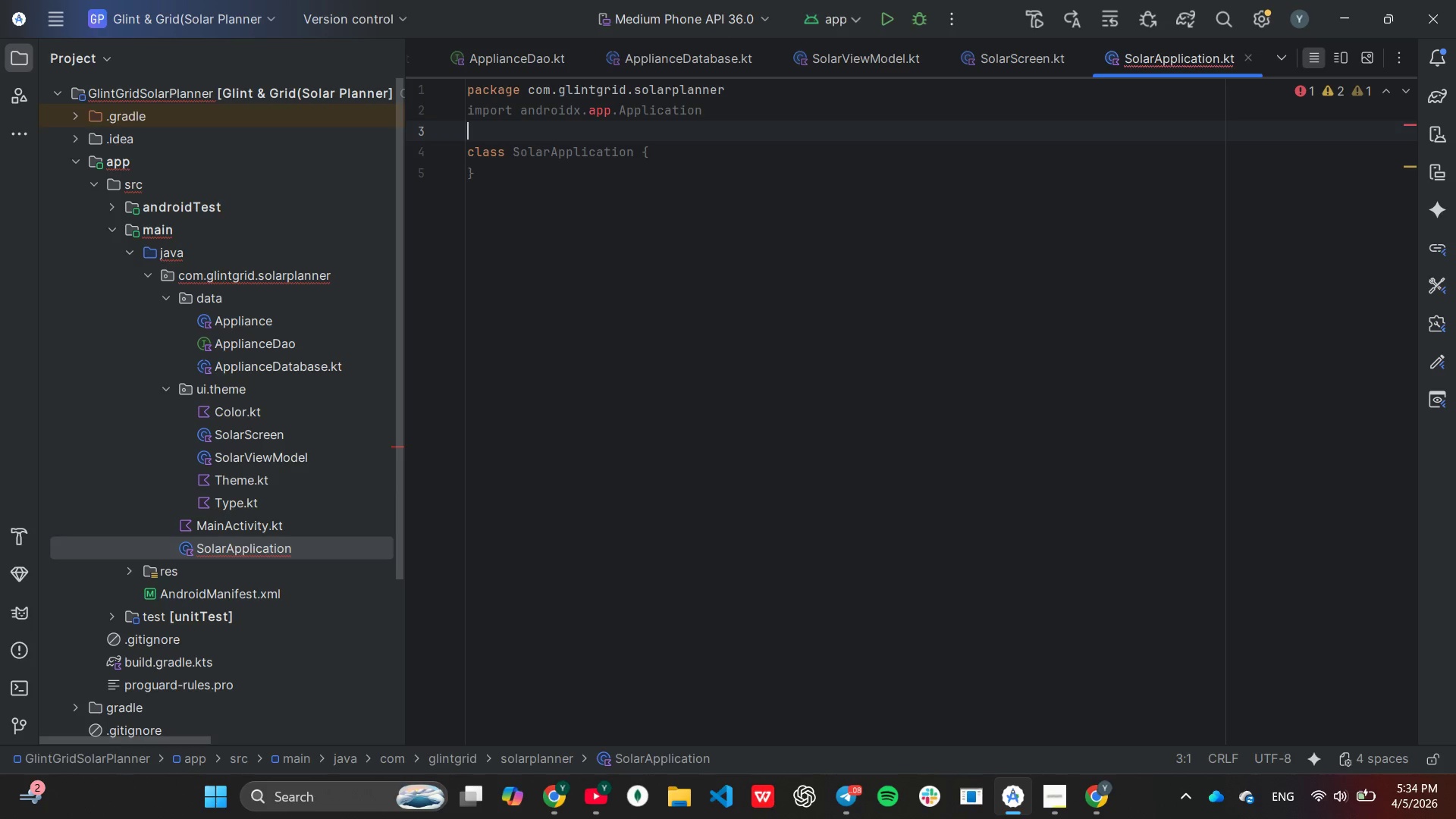 
key(ArrowUp)
 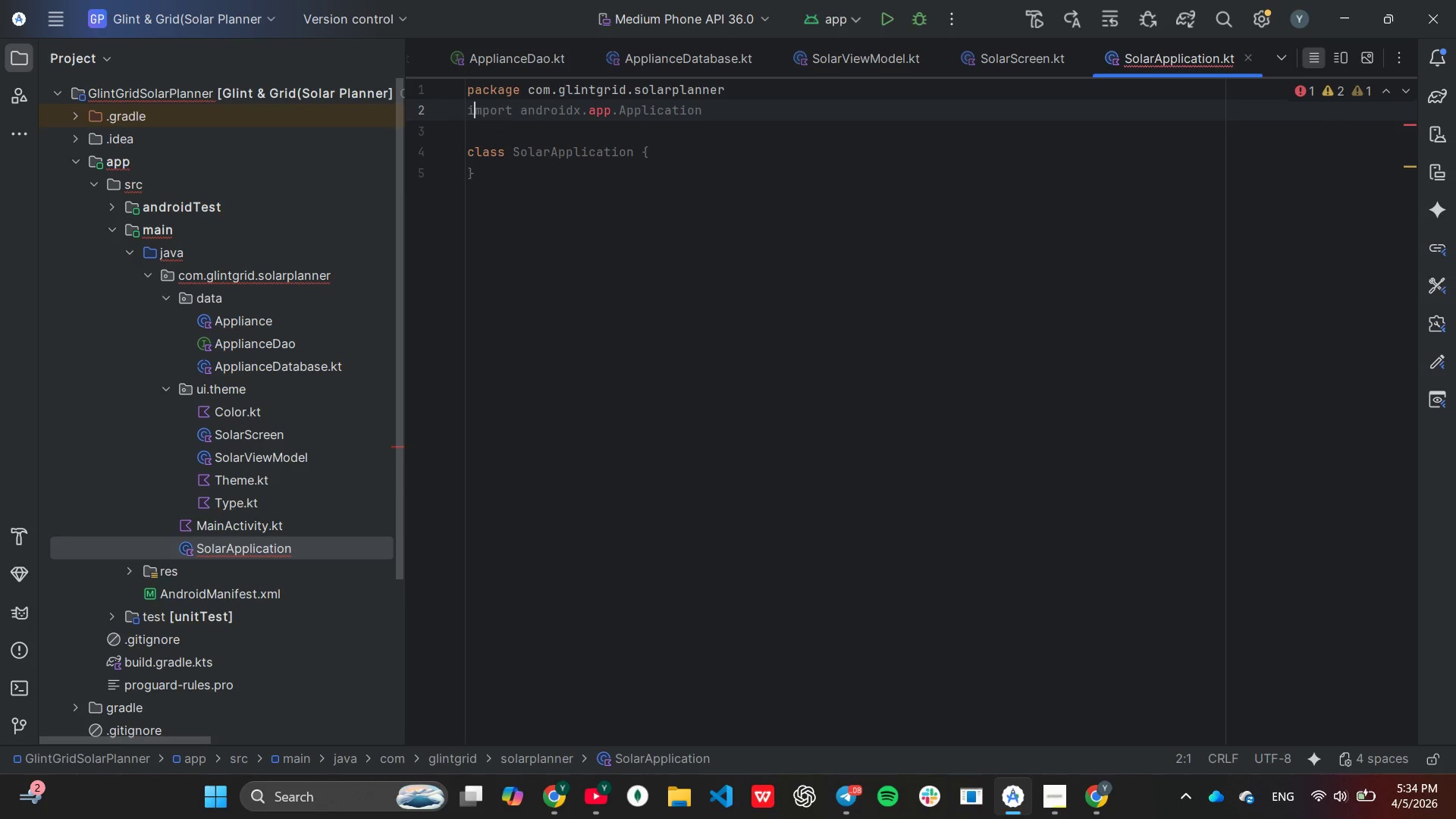 
hold_key(key=ArrowRight, duration=0.91)
 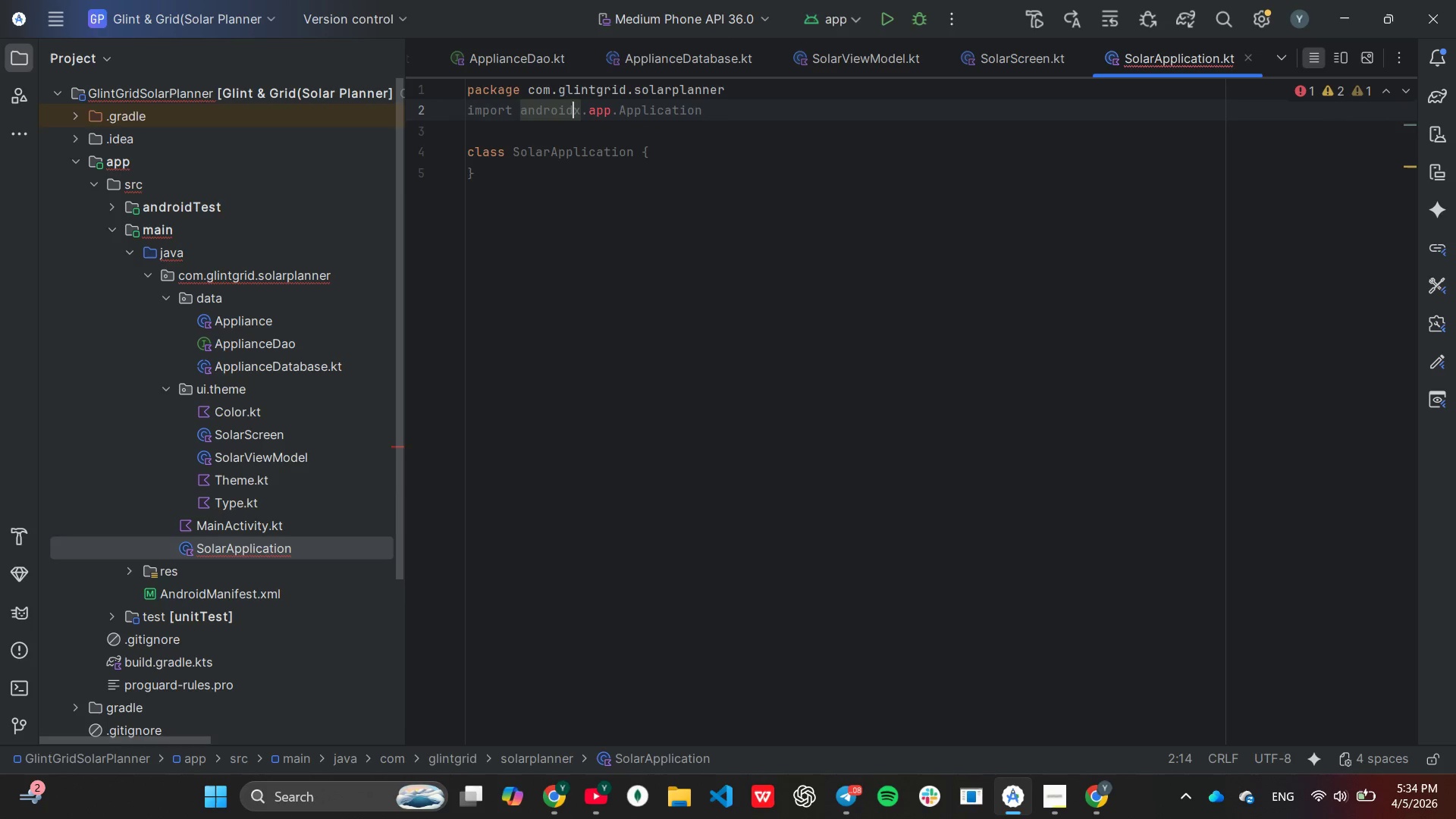 
key(ArrowRight)
 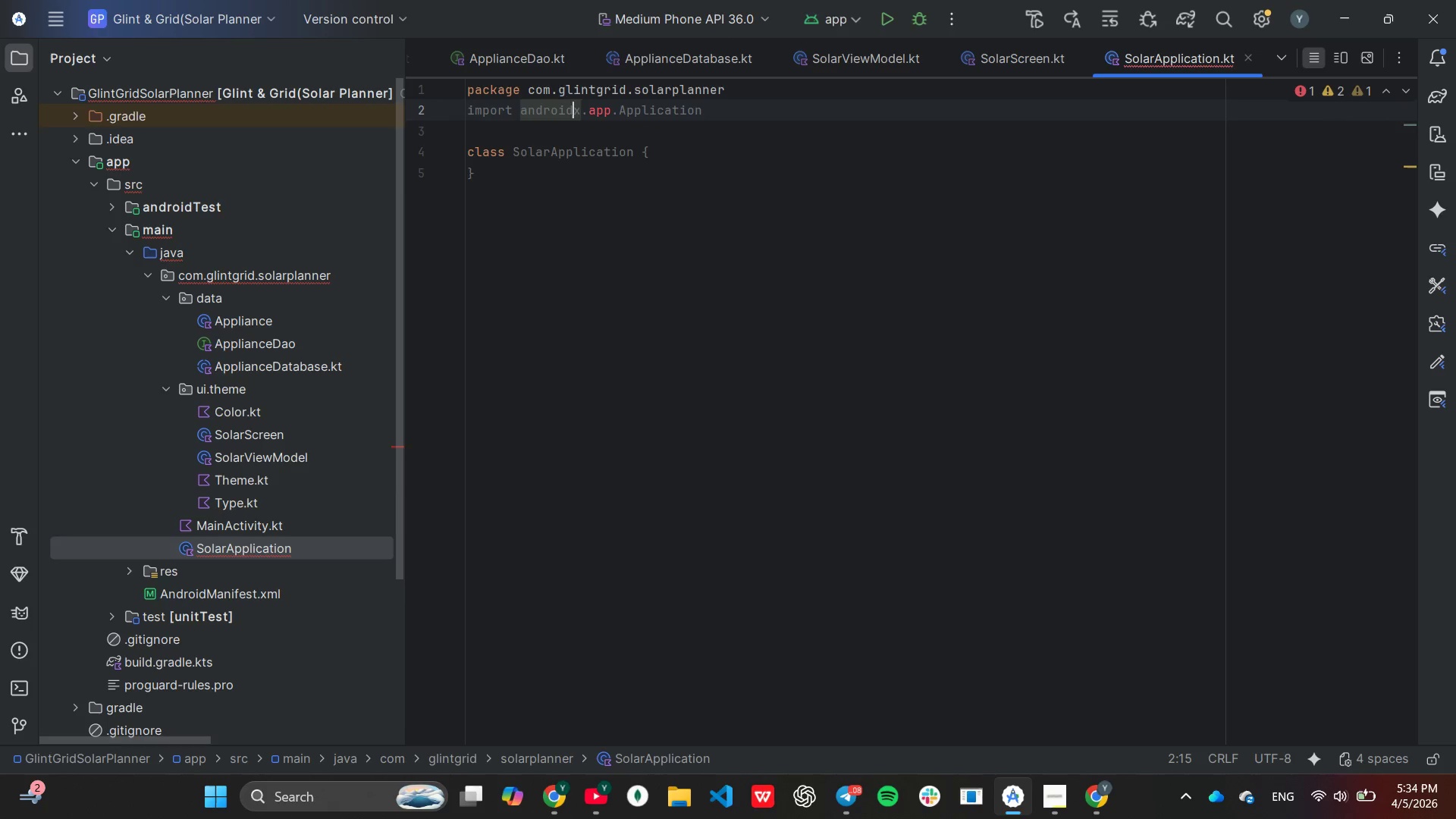 
key(ArrowRight)
 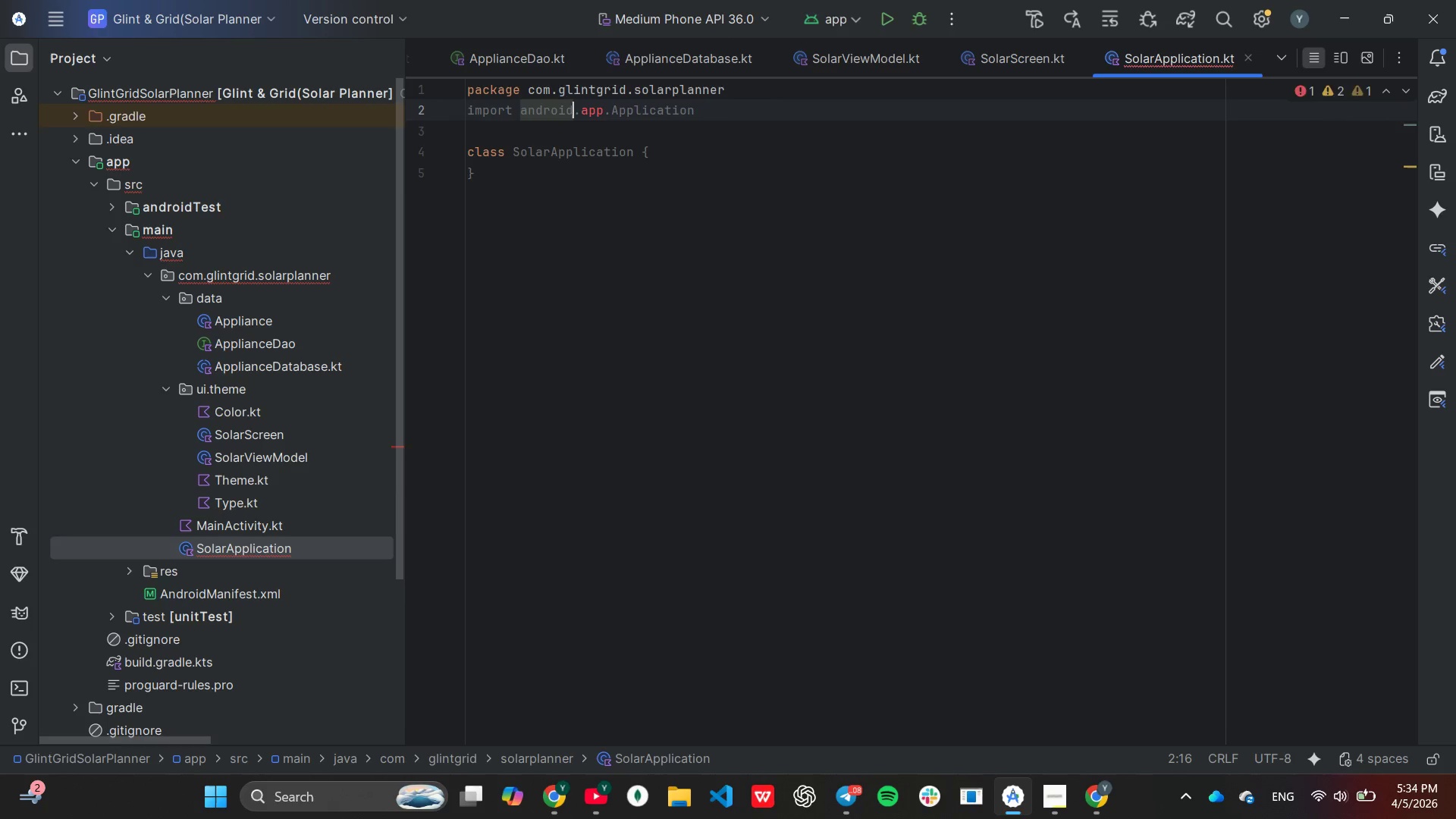 
key(Backspace)
 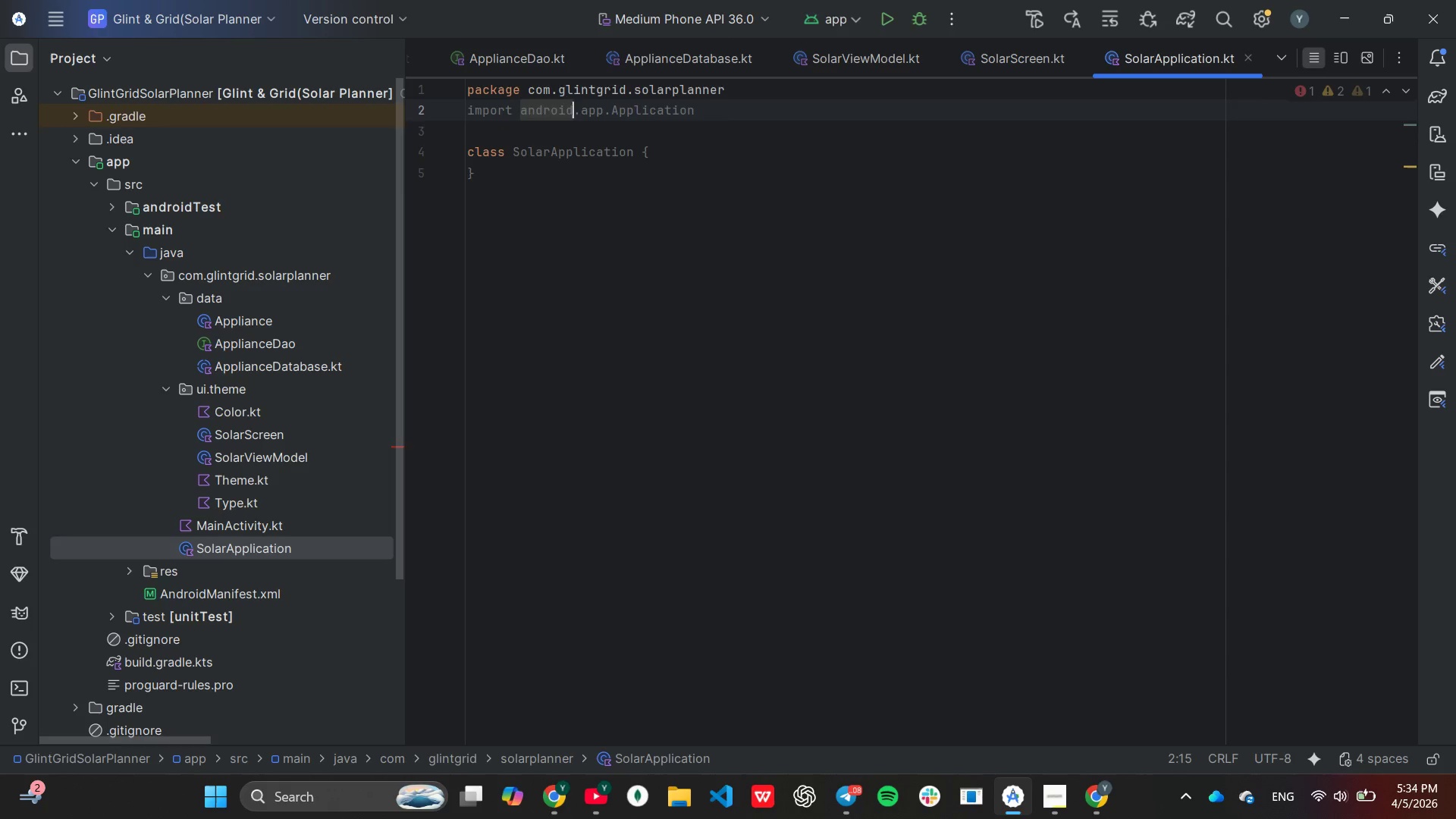 
key(ArrowDown)
 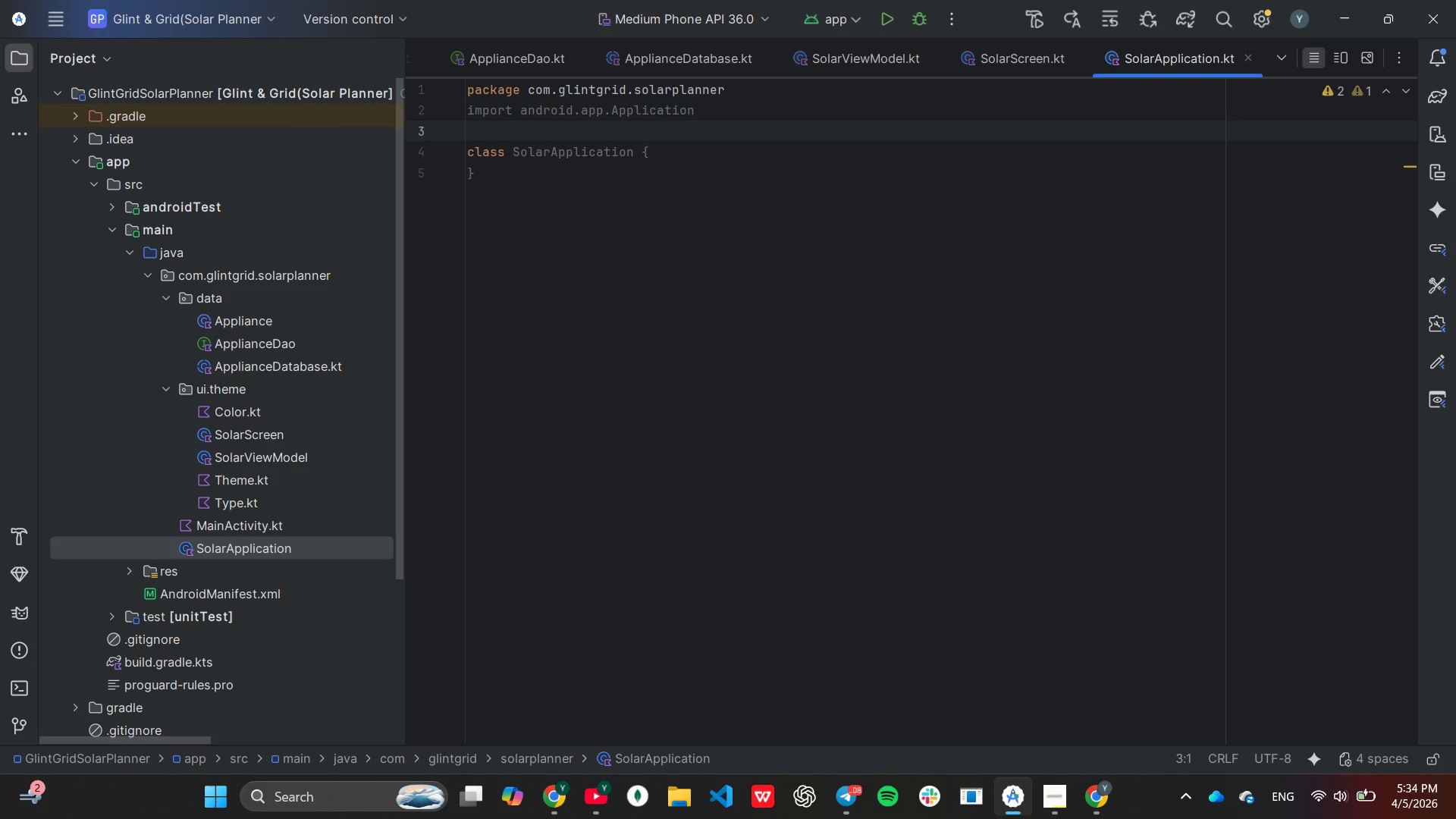 
type(import com)
key(Tab)
key(Tab)
 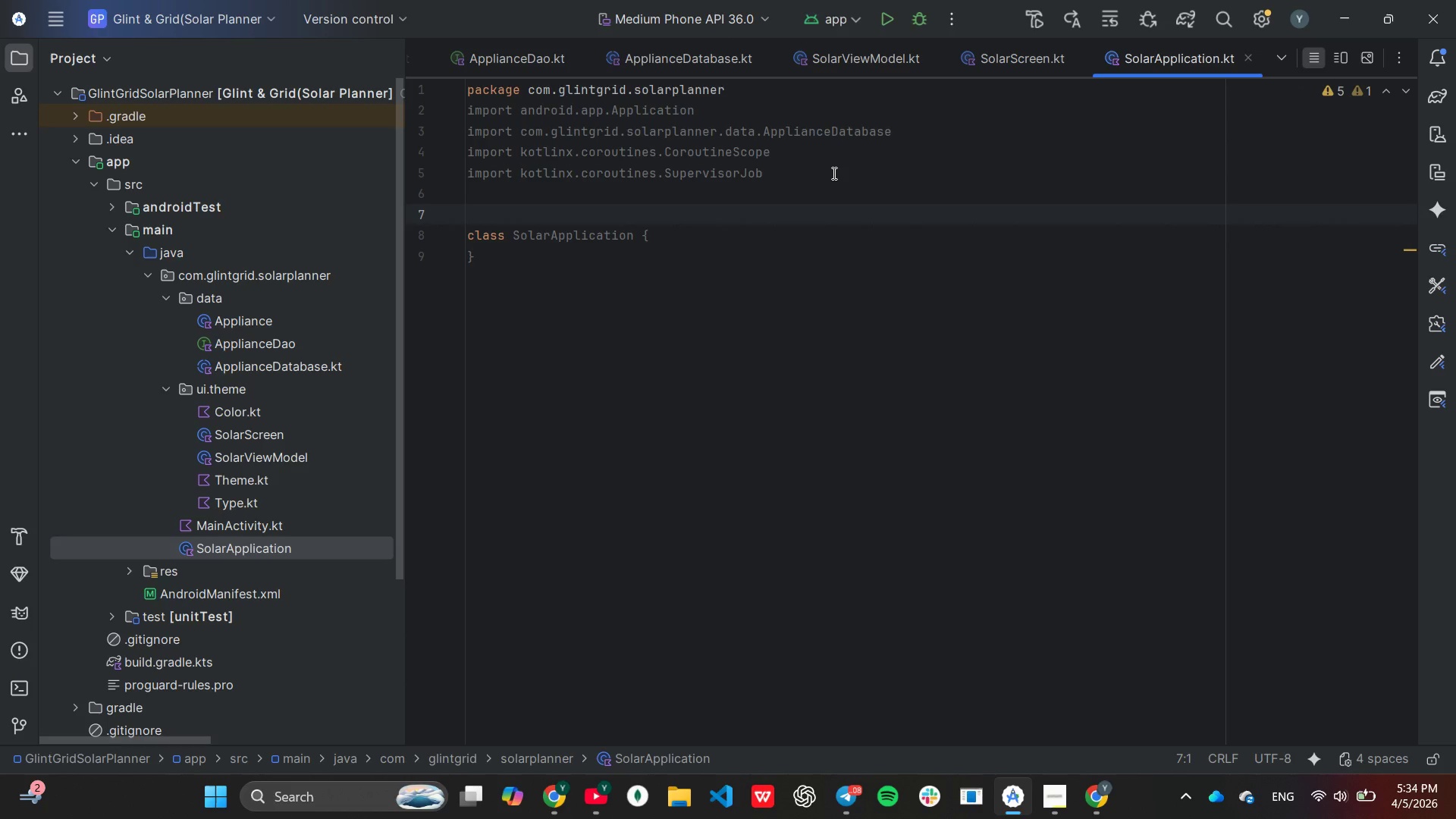 
left_click([890, 172])
 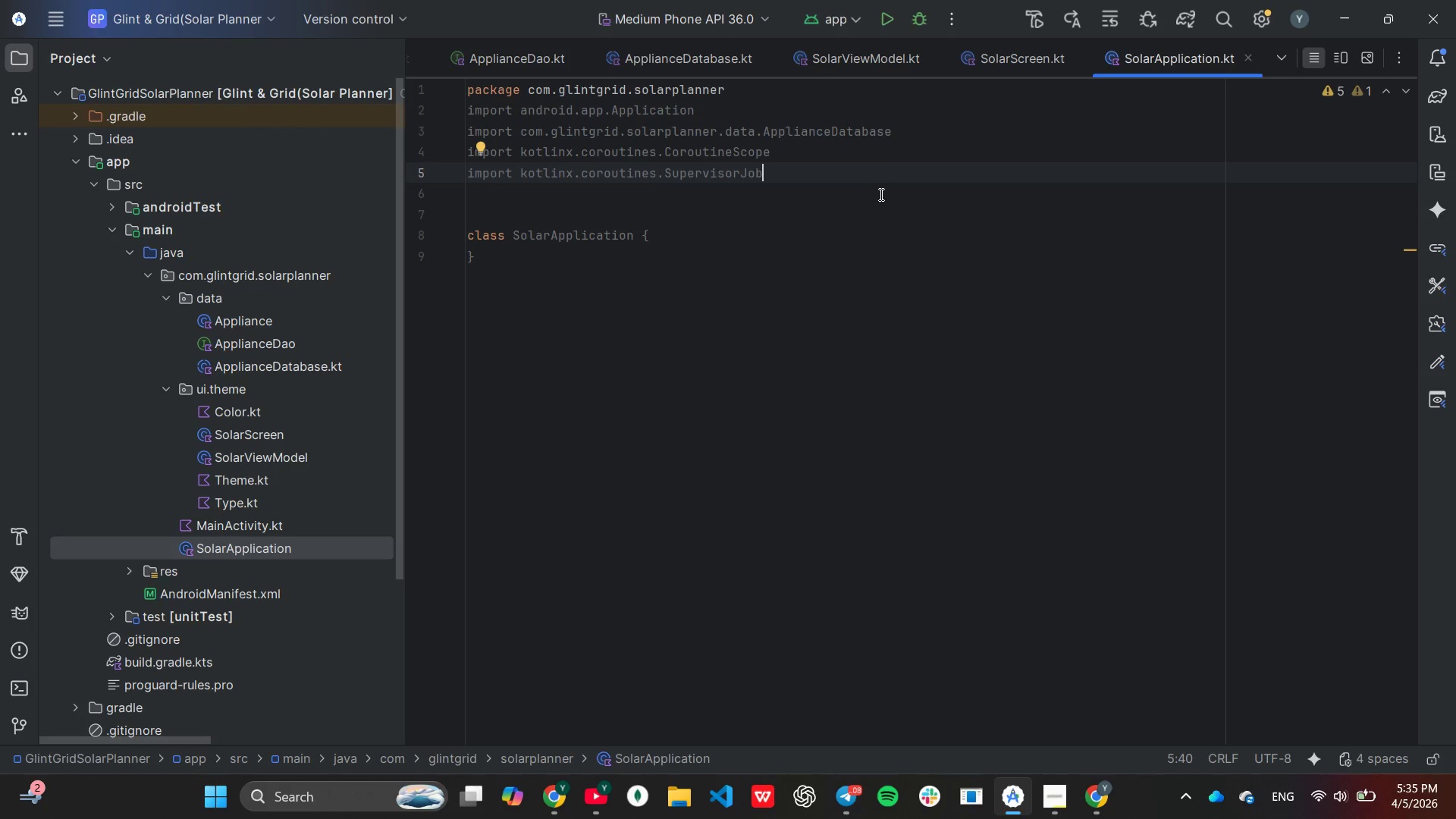 
wait(11.34)
 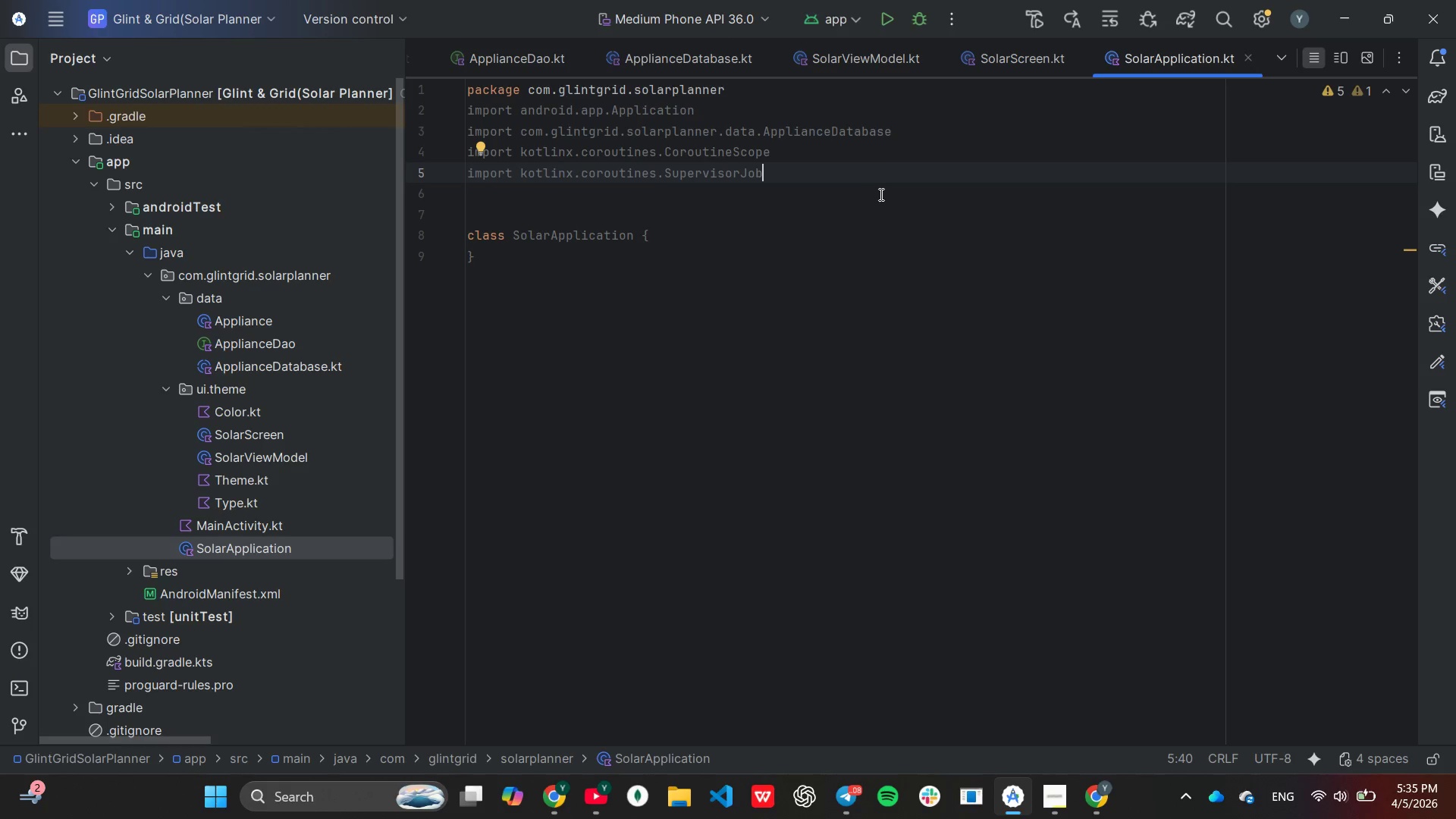 
key(ArrowLeft)
 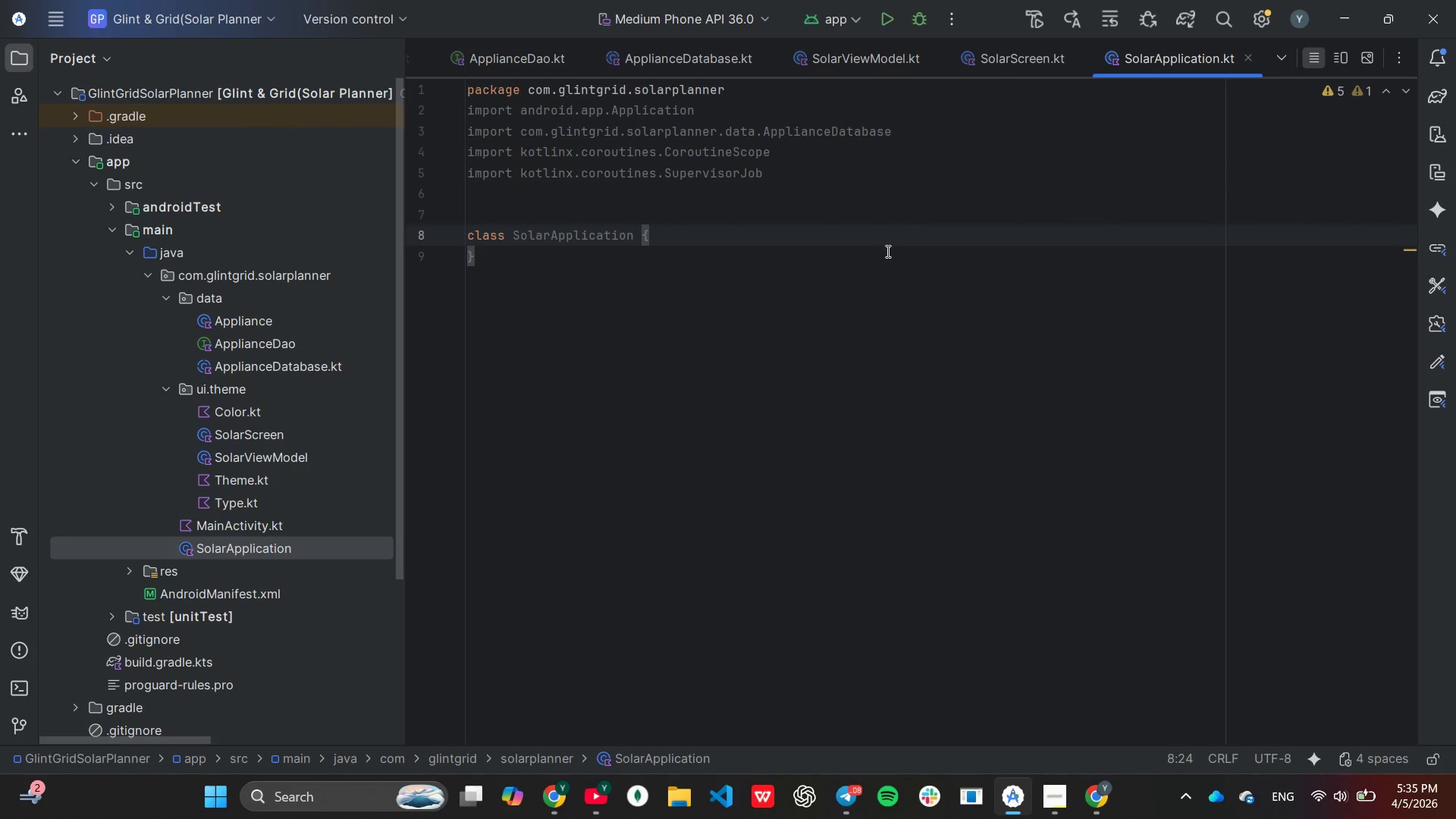 
type(: AP)
 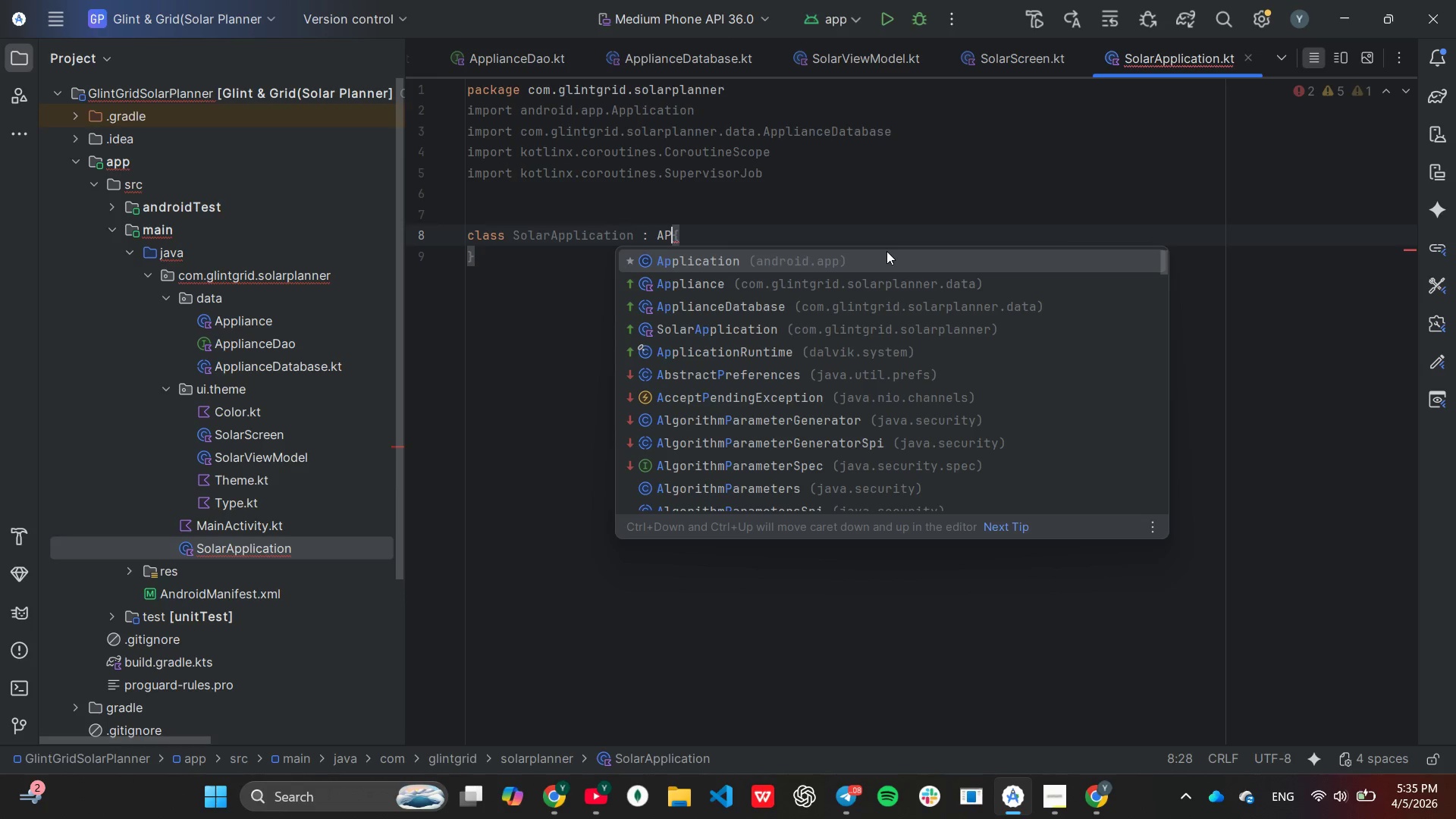 
key(Enter)
 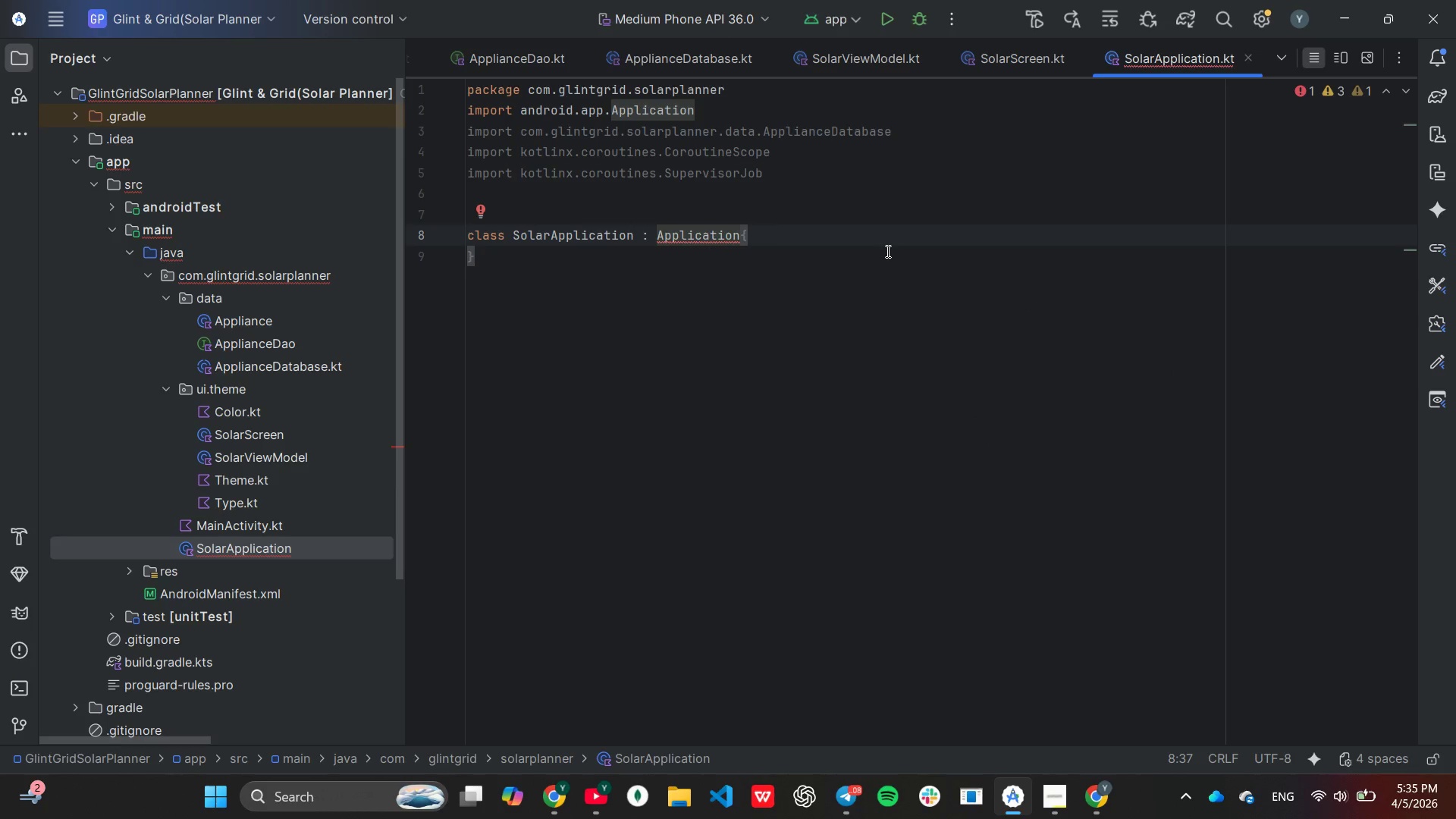 
key(Shift+ShiftLeft)
 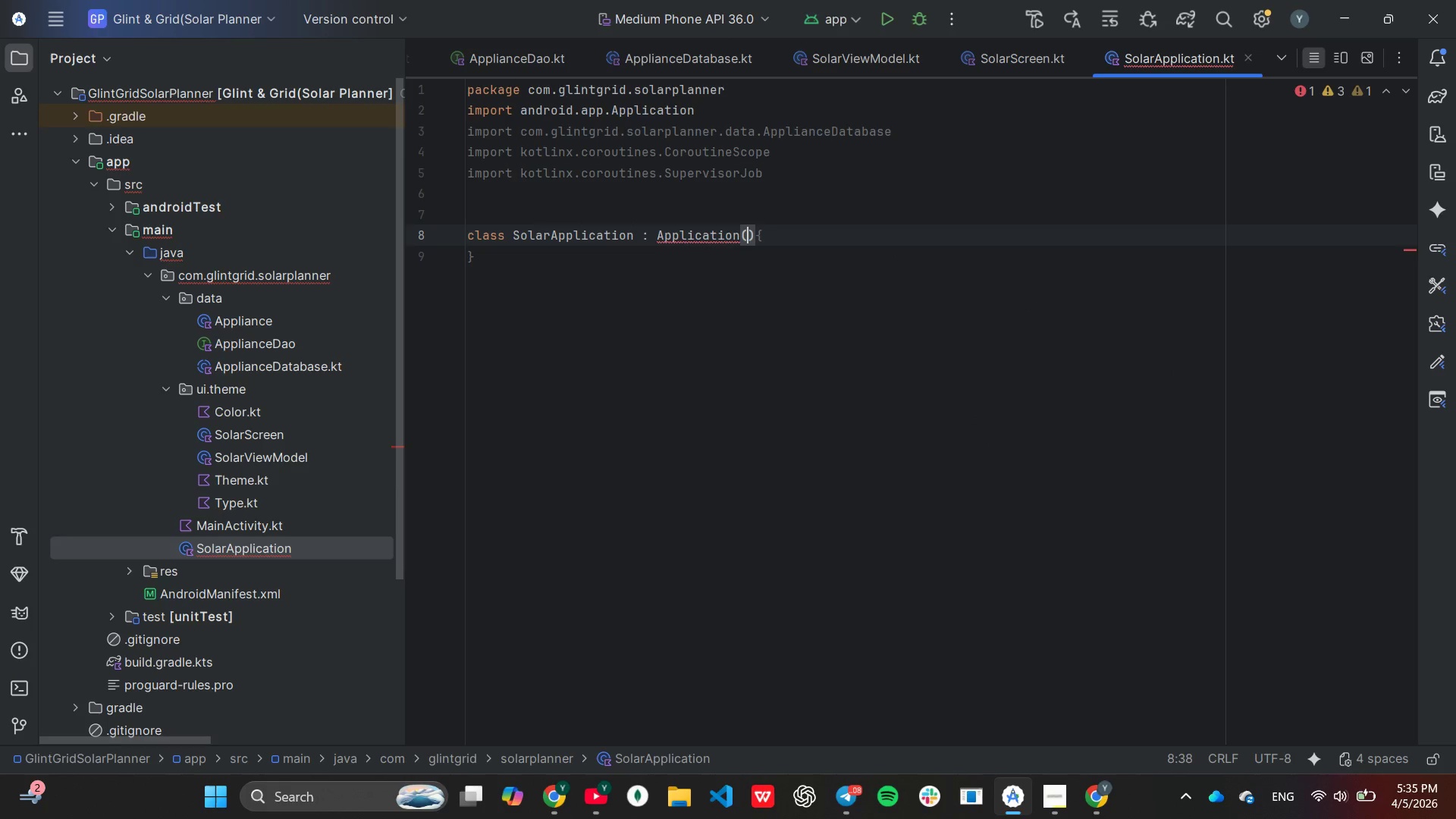 
key(Shift+9)
 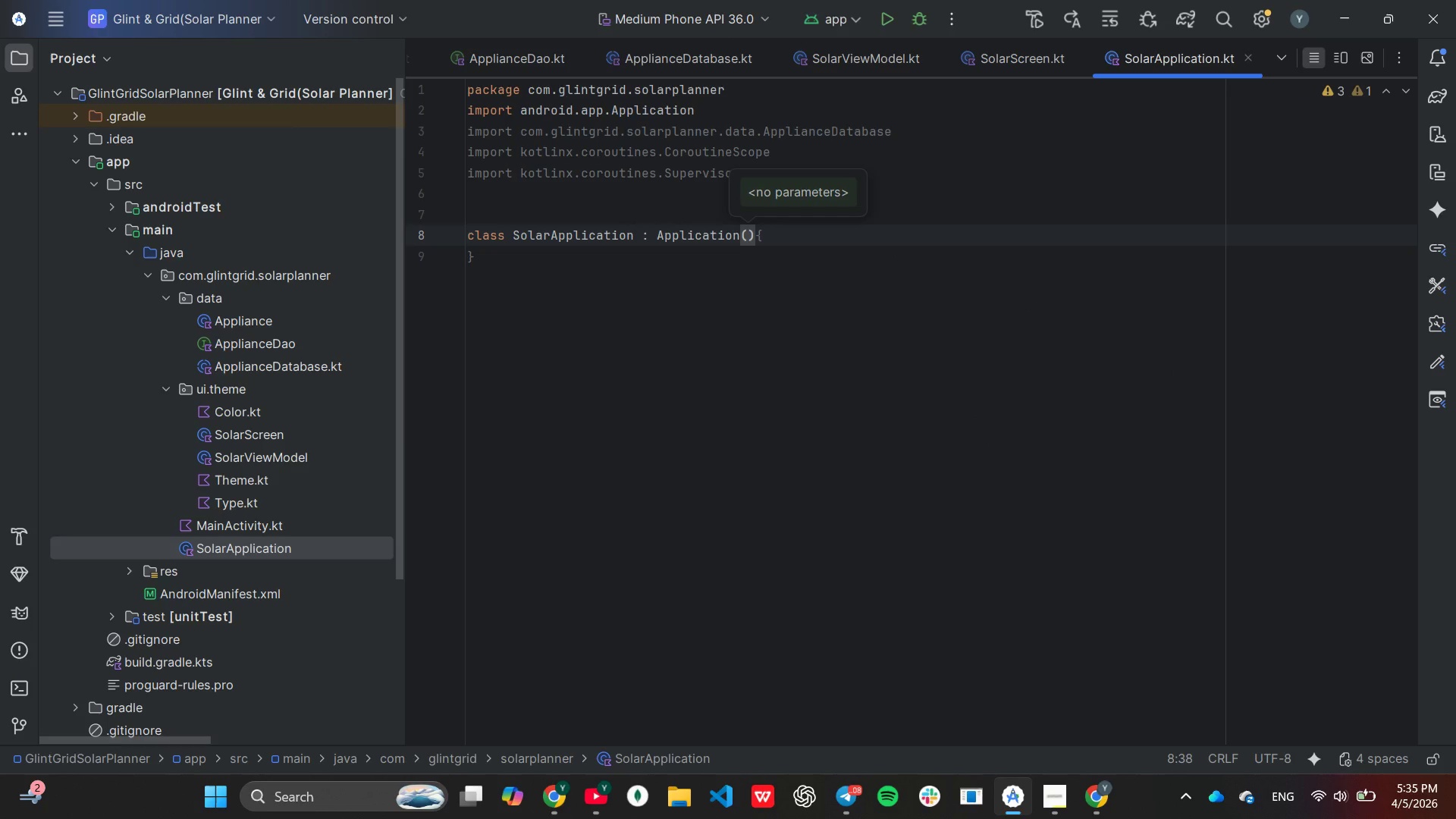 
key(End)
 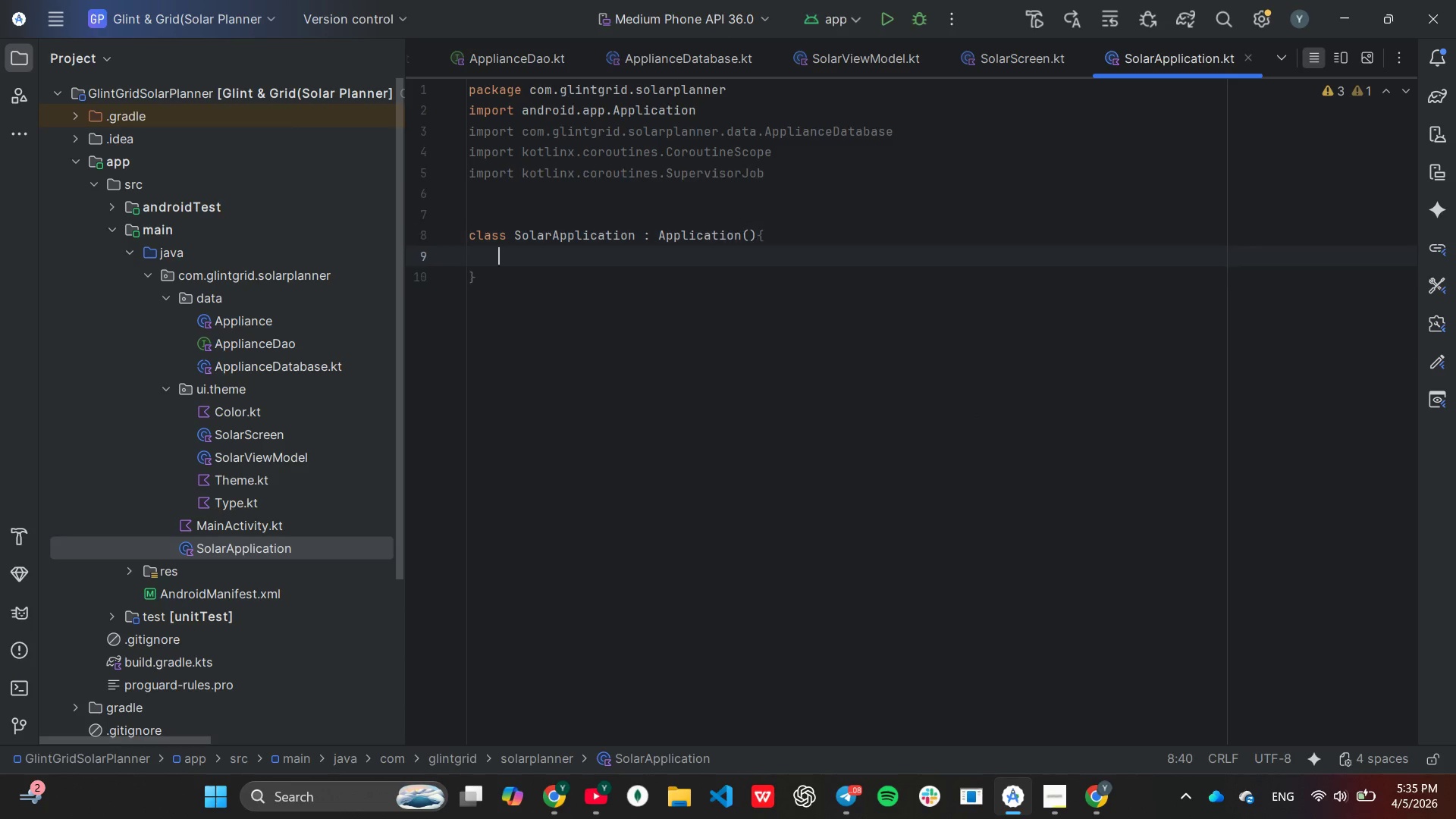 
key(Enter)
 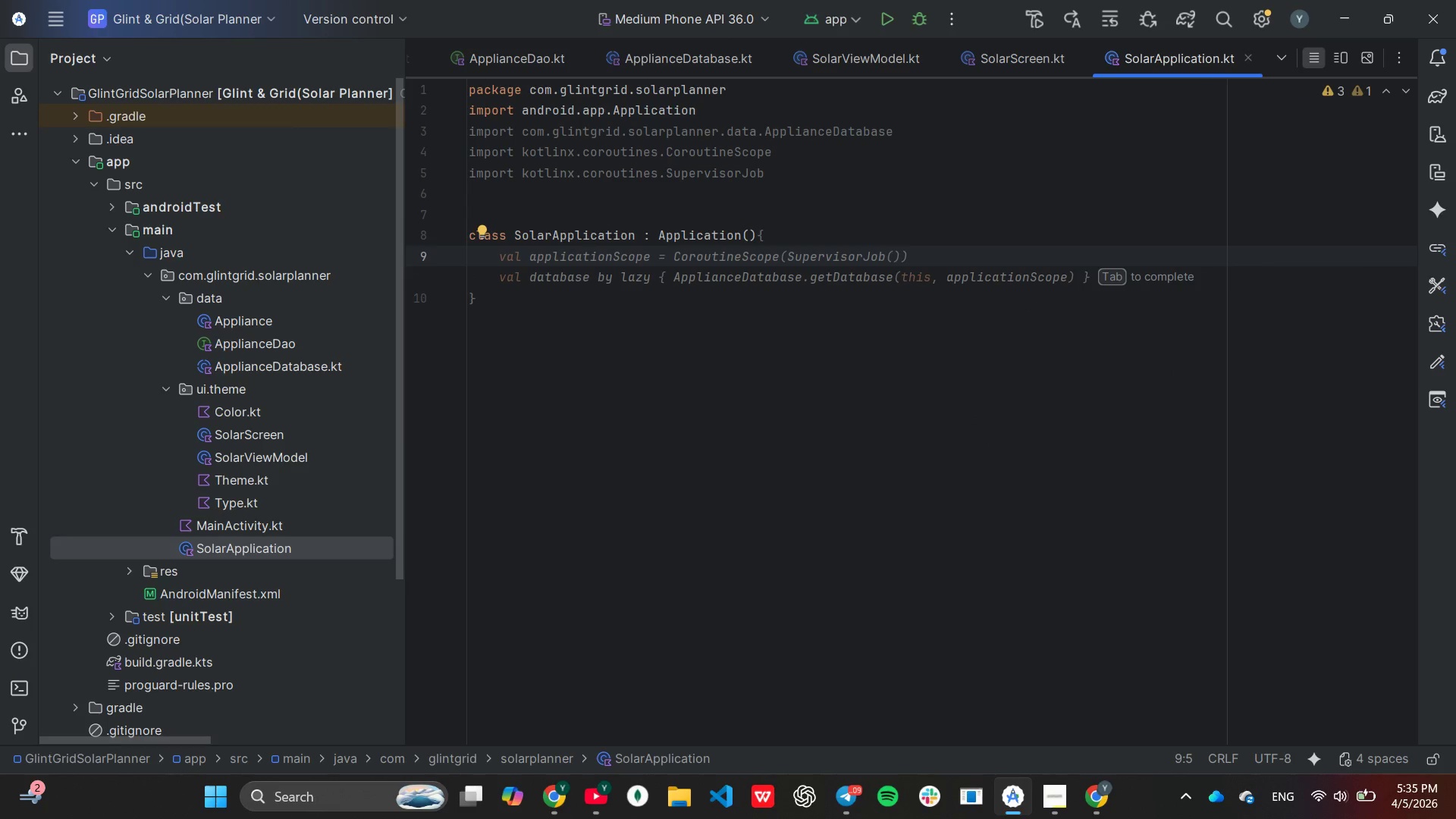 
wait(6.83)
 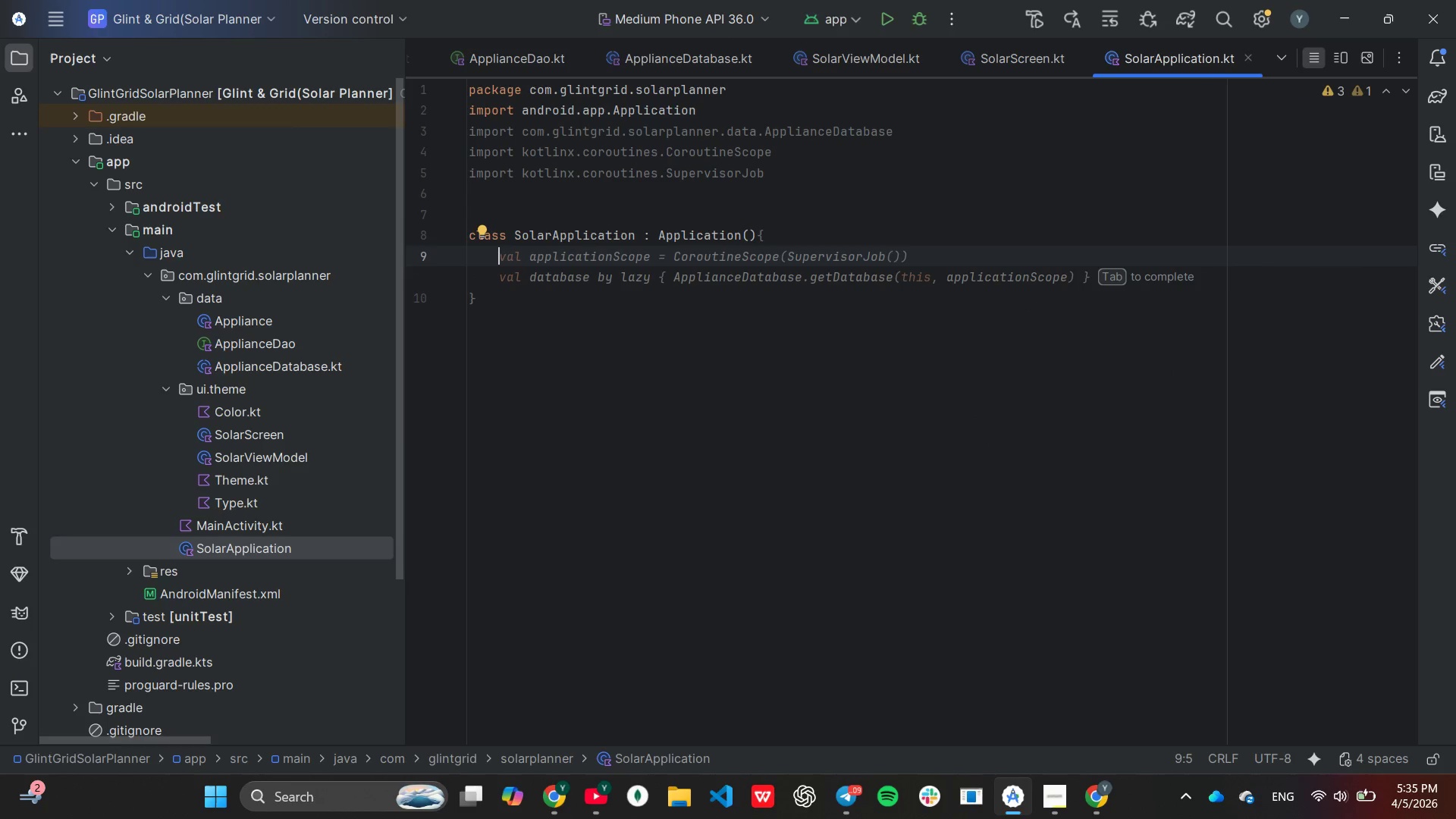 
key(Tab)
 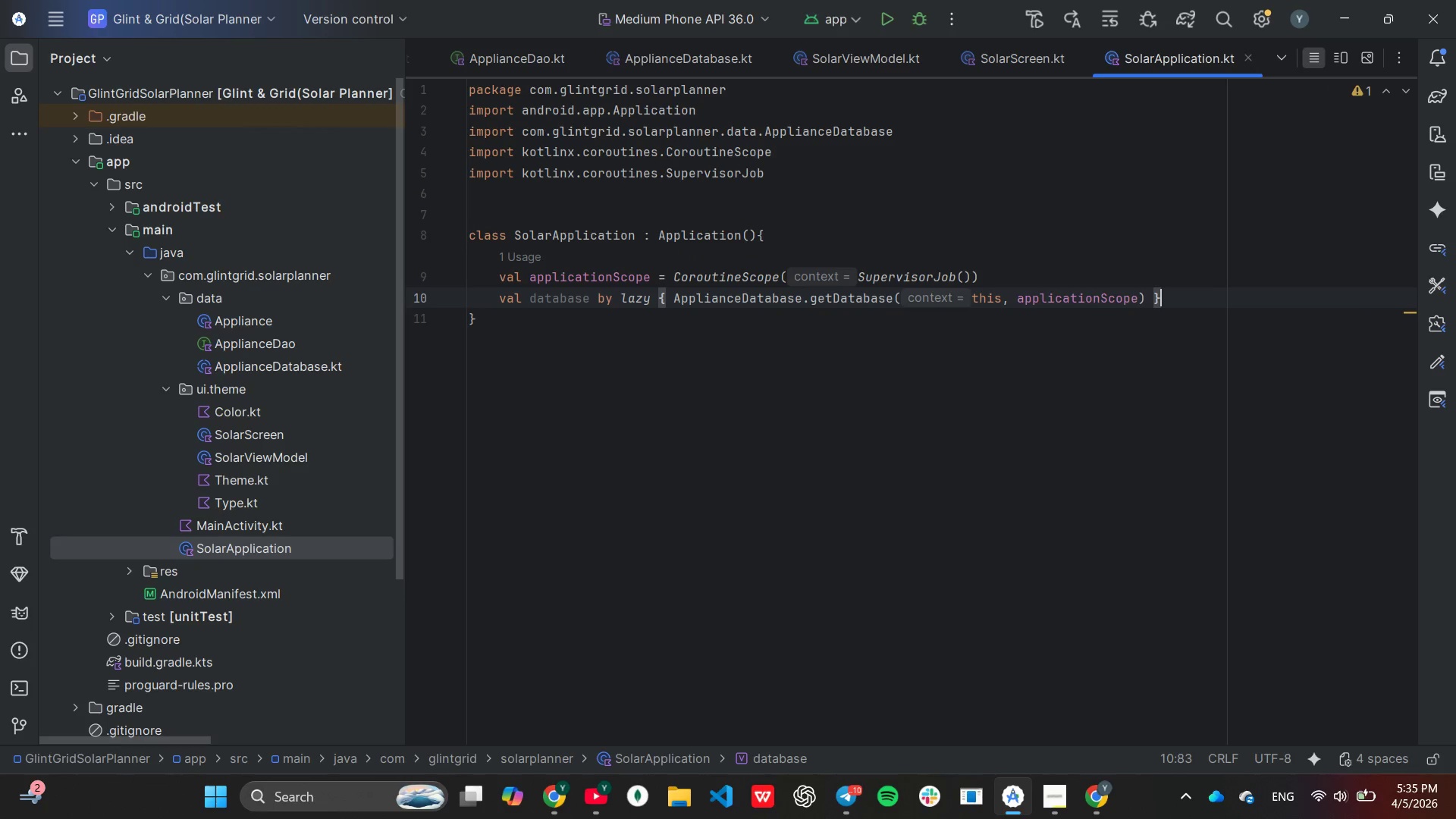 
wait(6.84)
 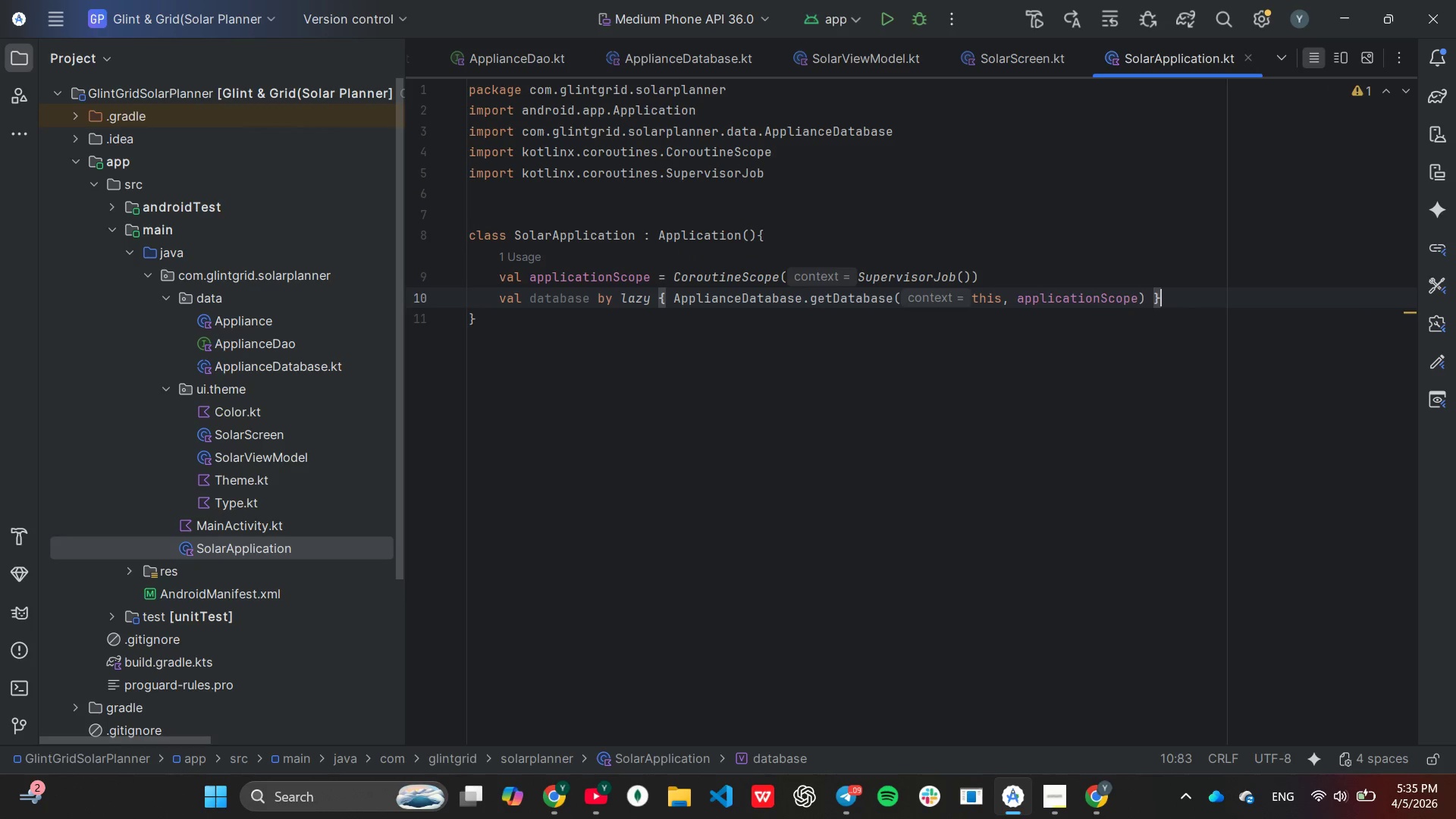 
key(Enter)
 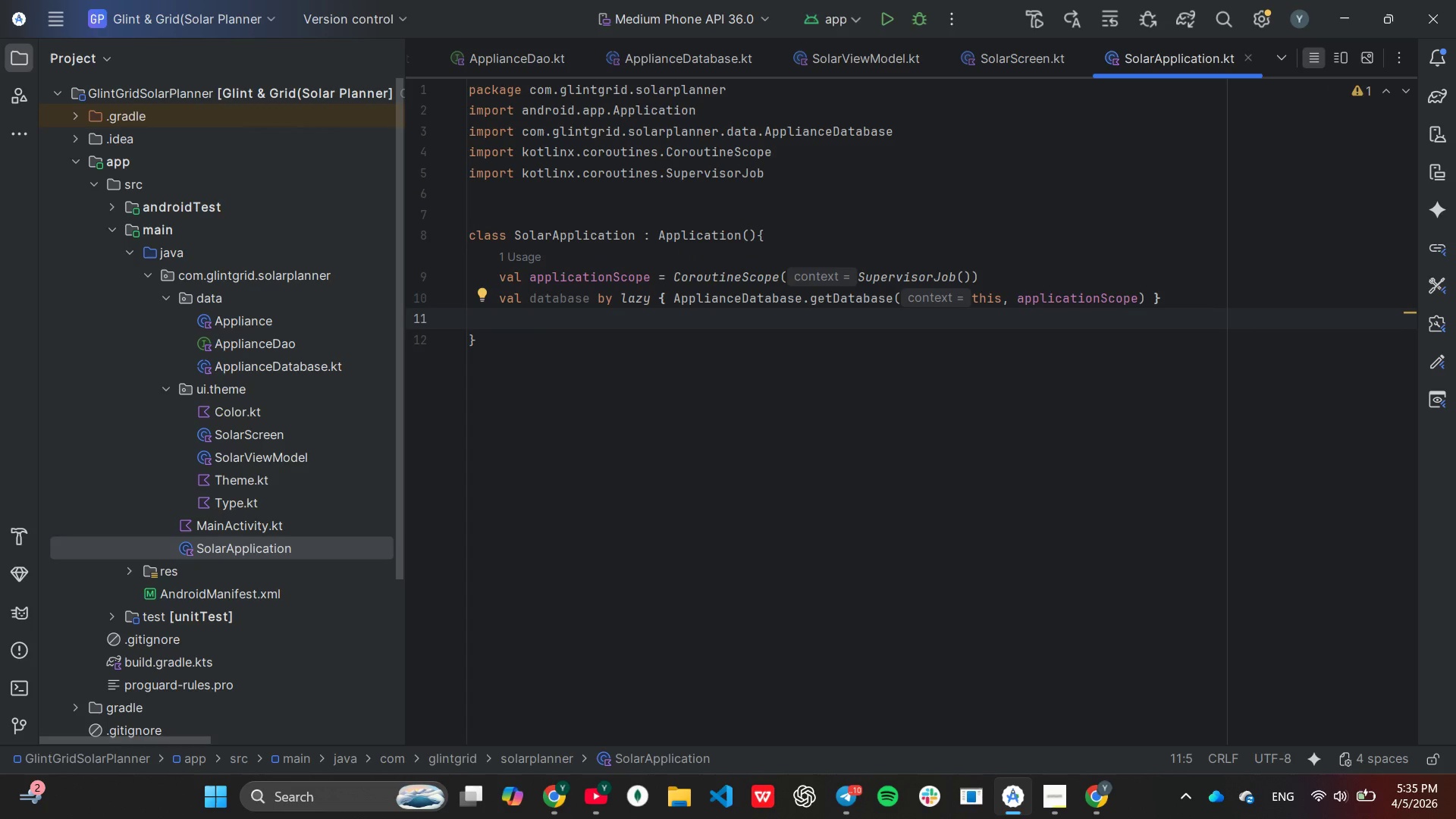 
type(val dao by lazy (database.appl)
 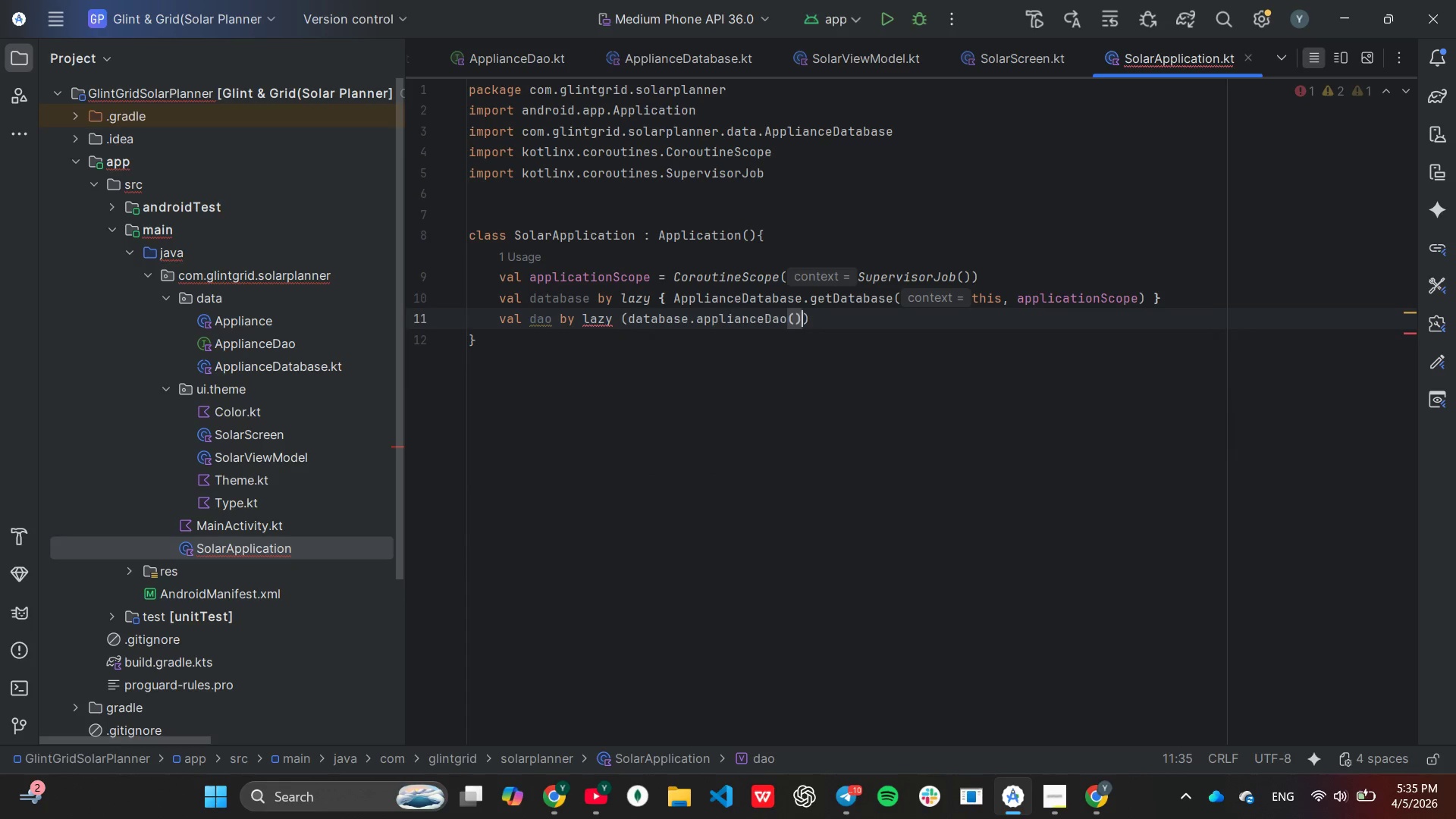 
key(Enter)
 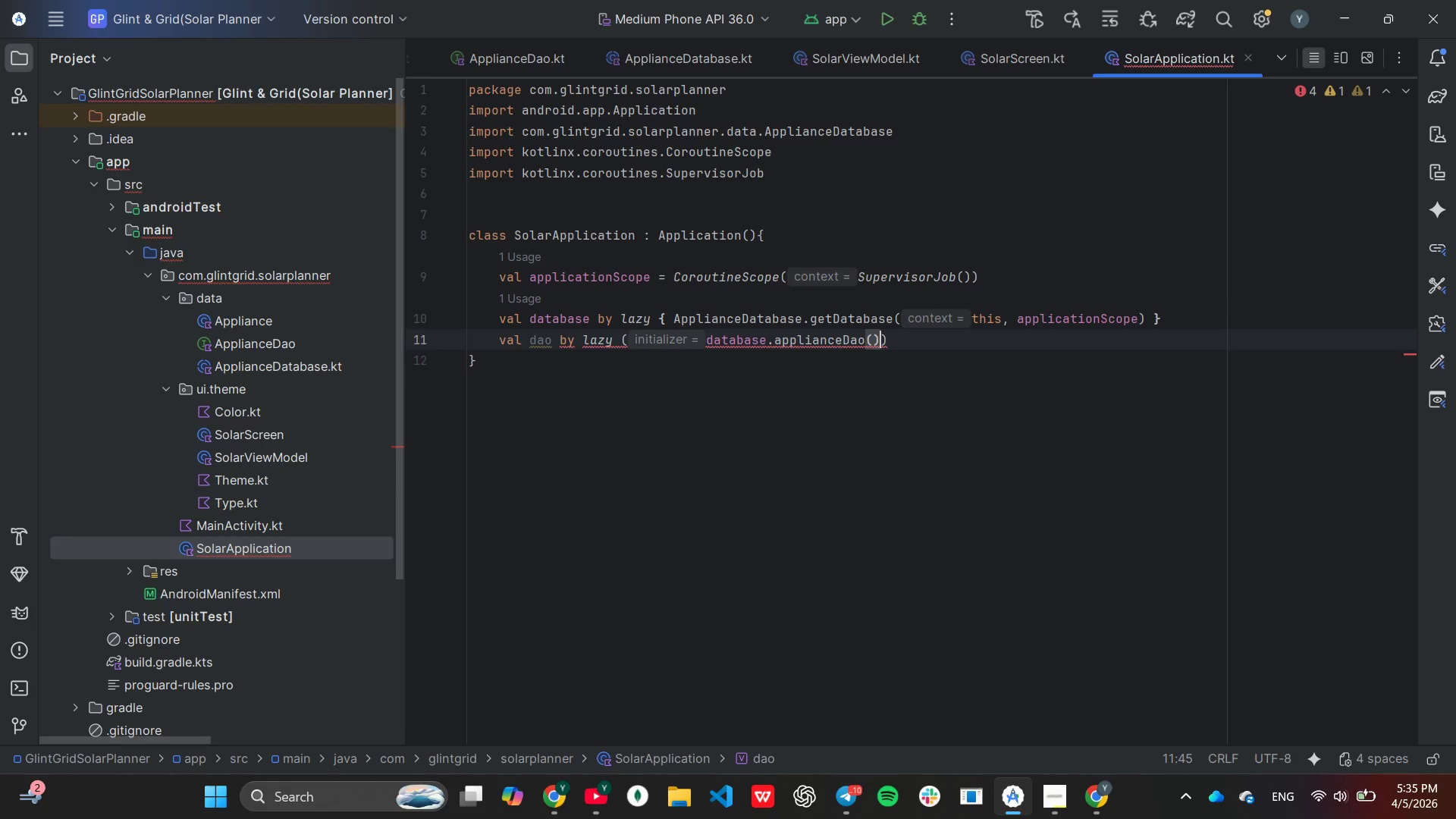 
key(ArrowRight)
 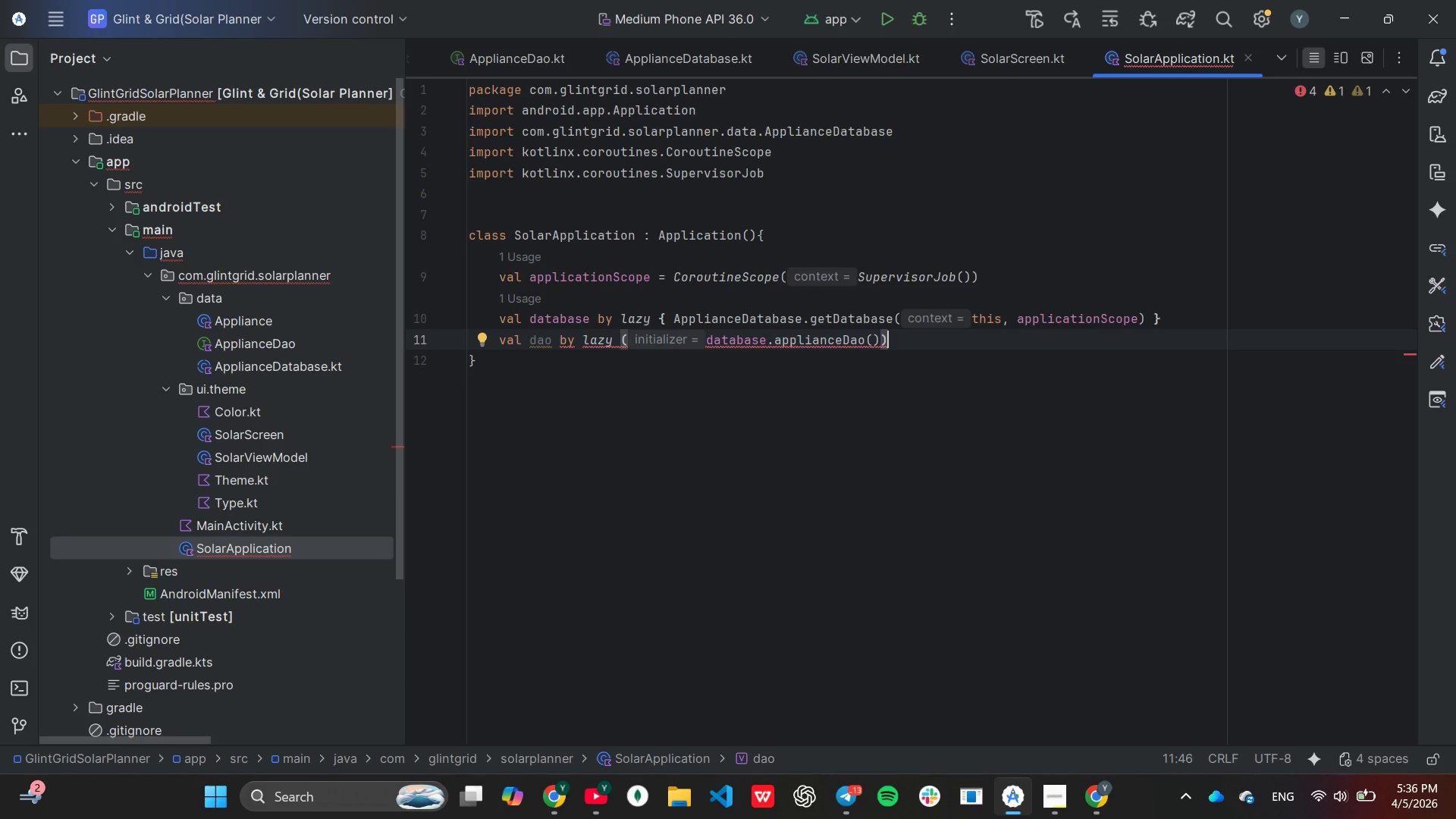 
wait(29.81)
 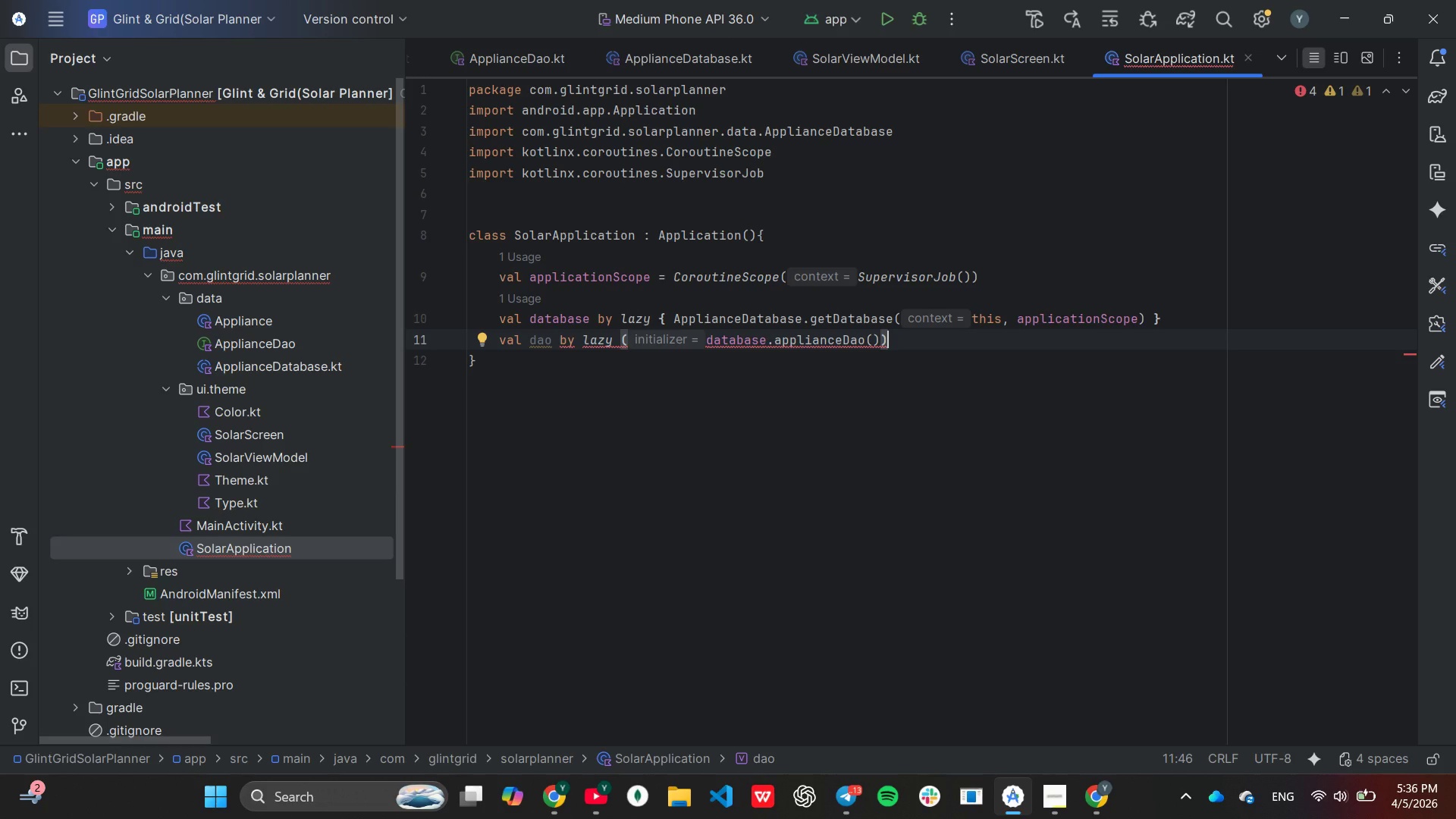 
key(PageDown)
 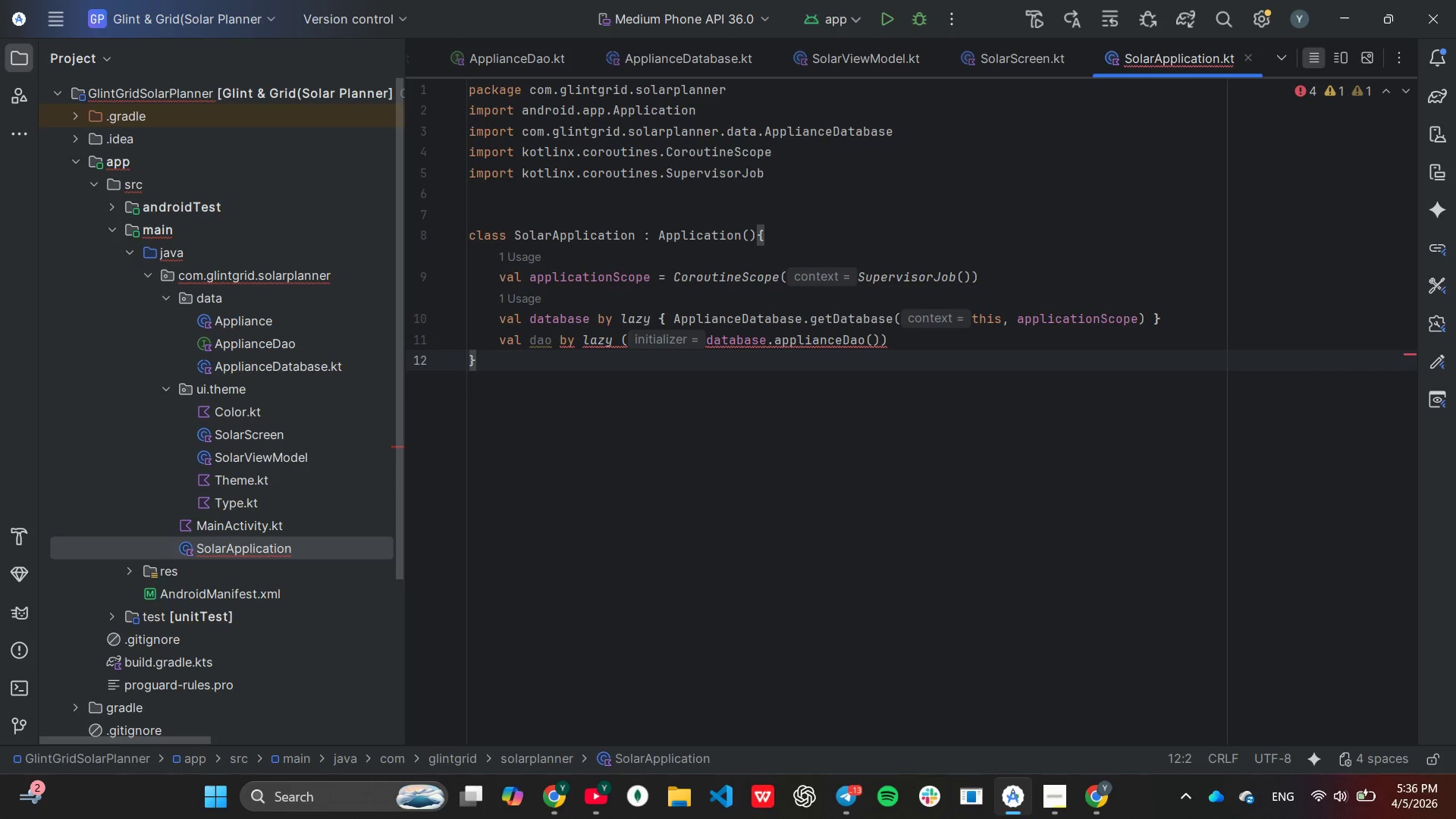 
wait(13.2)
 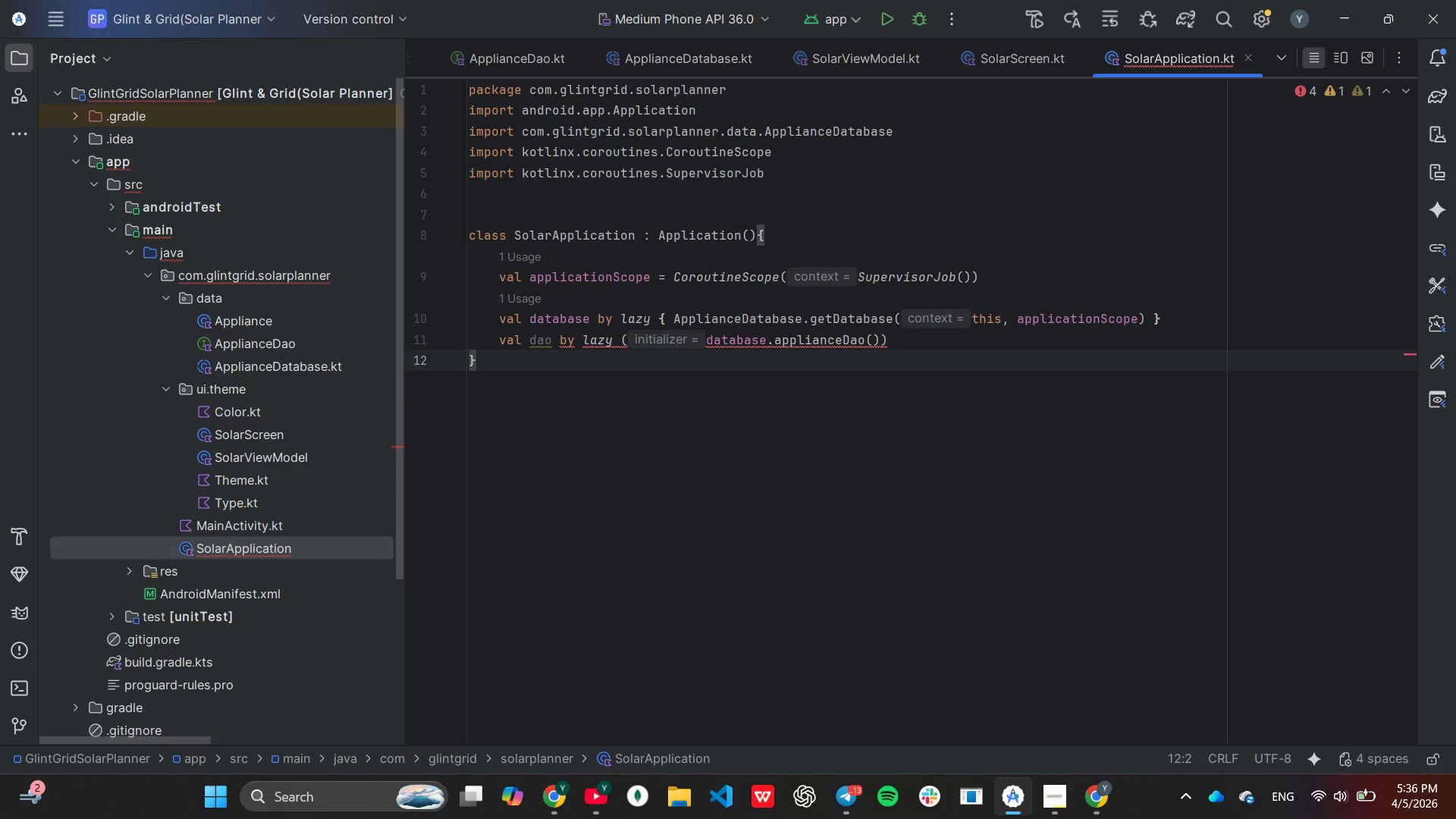 
mouse_move([590, 332])
 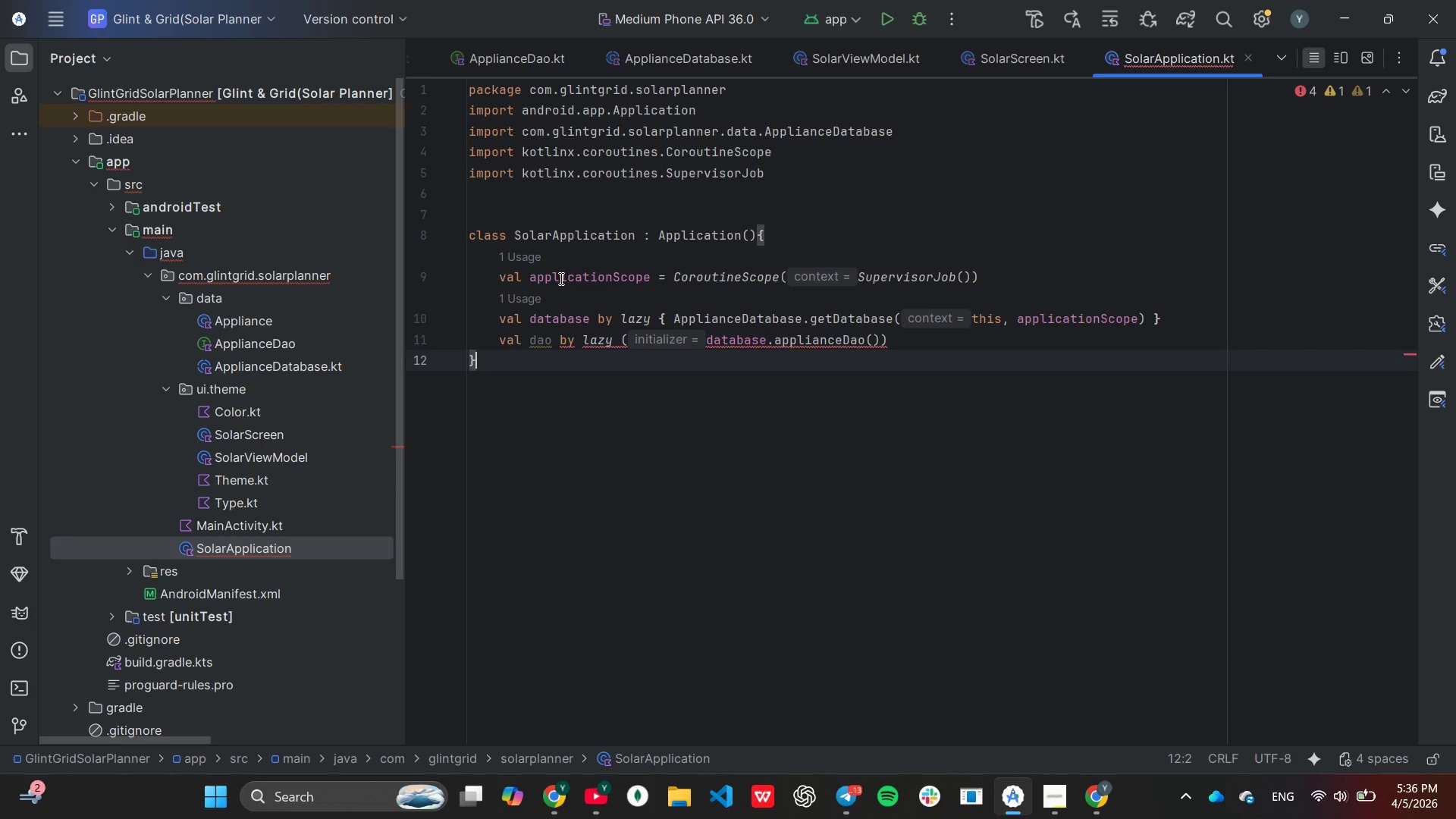 
left_click([566, 272])
 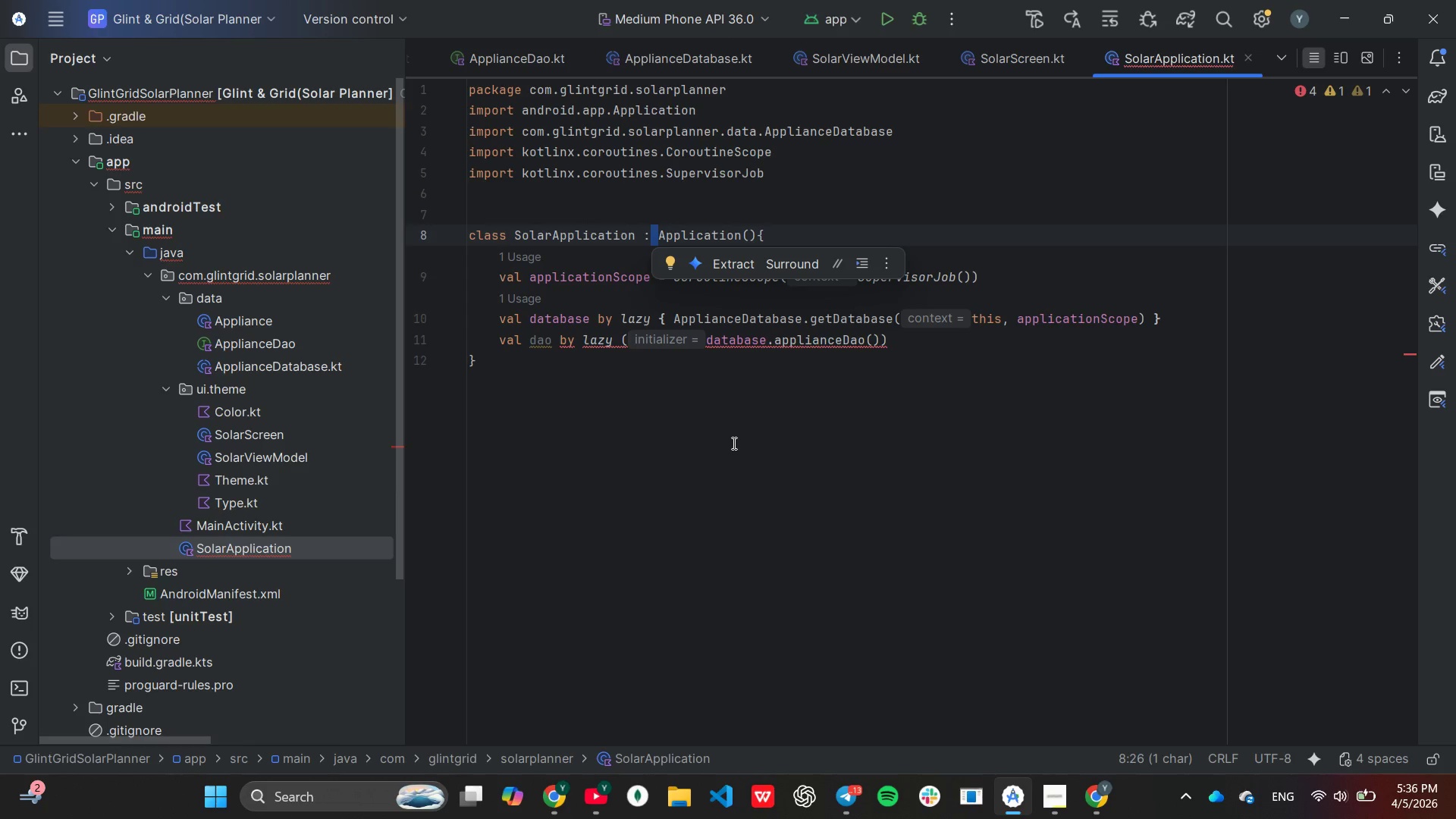 
wait(15.42)
 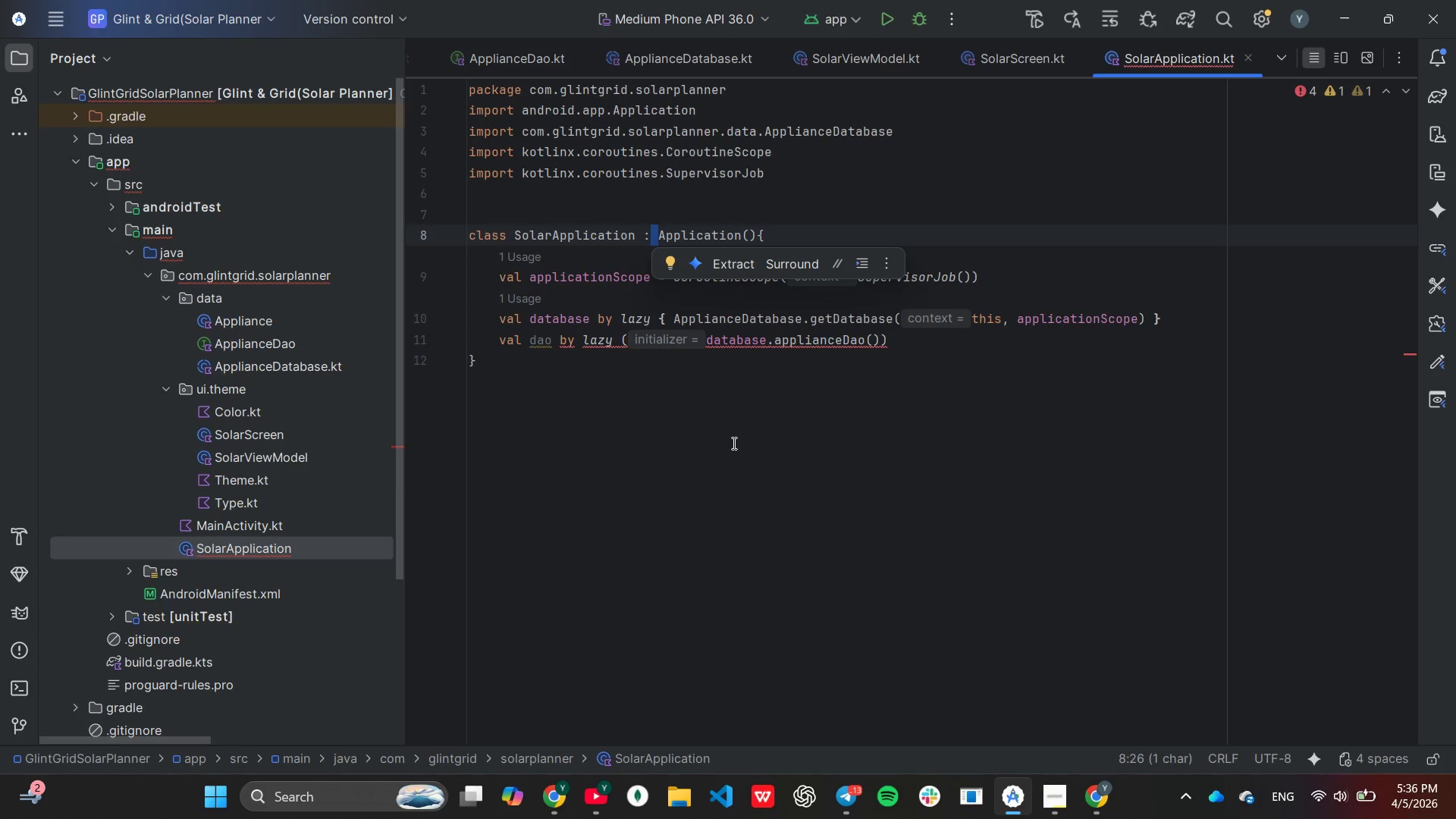 
left_click_drag(start_coordinate=[723, 427], to_coordinate=[720, 426])
 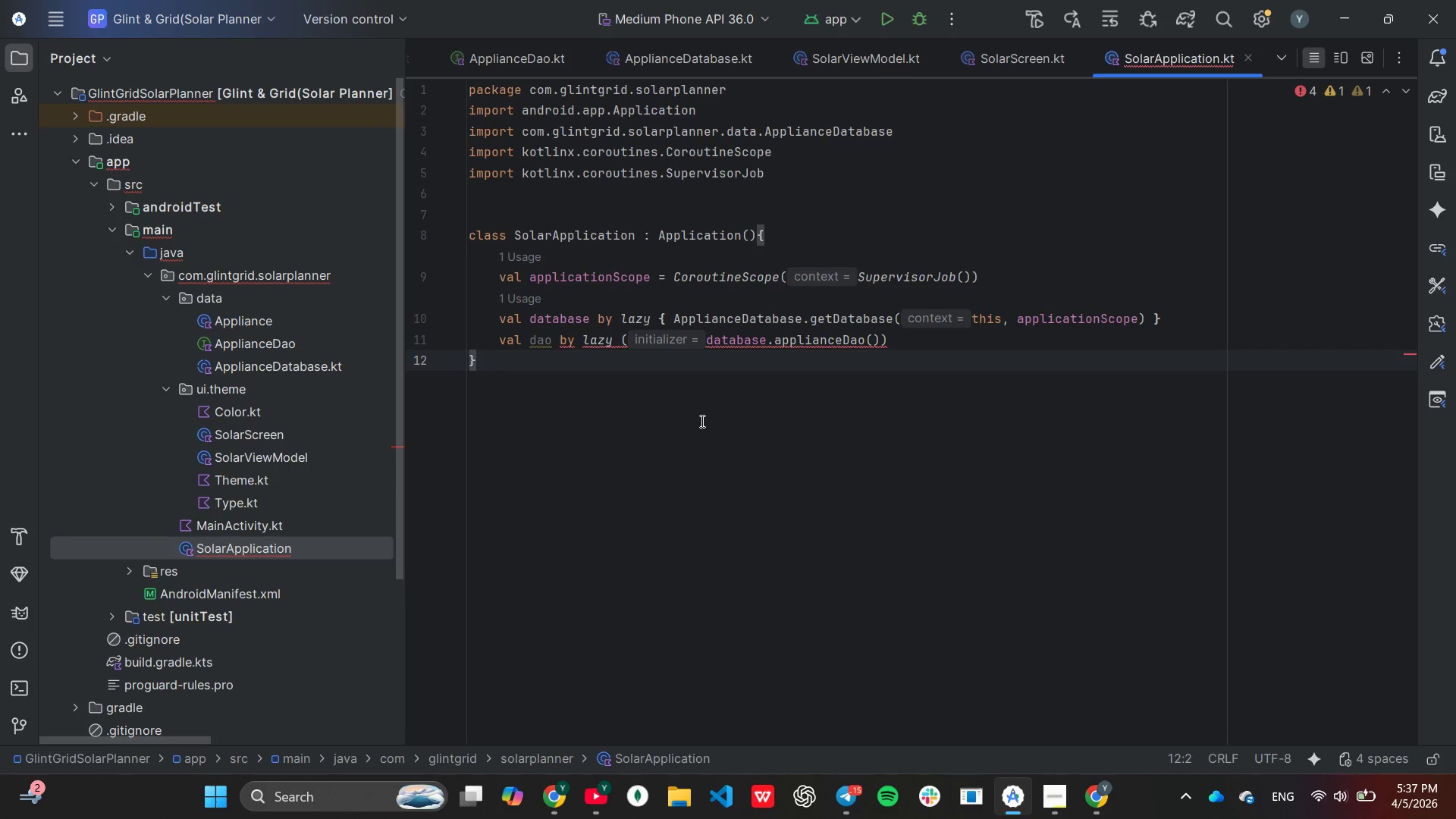 
wait(13.02)
 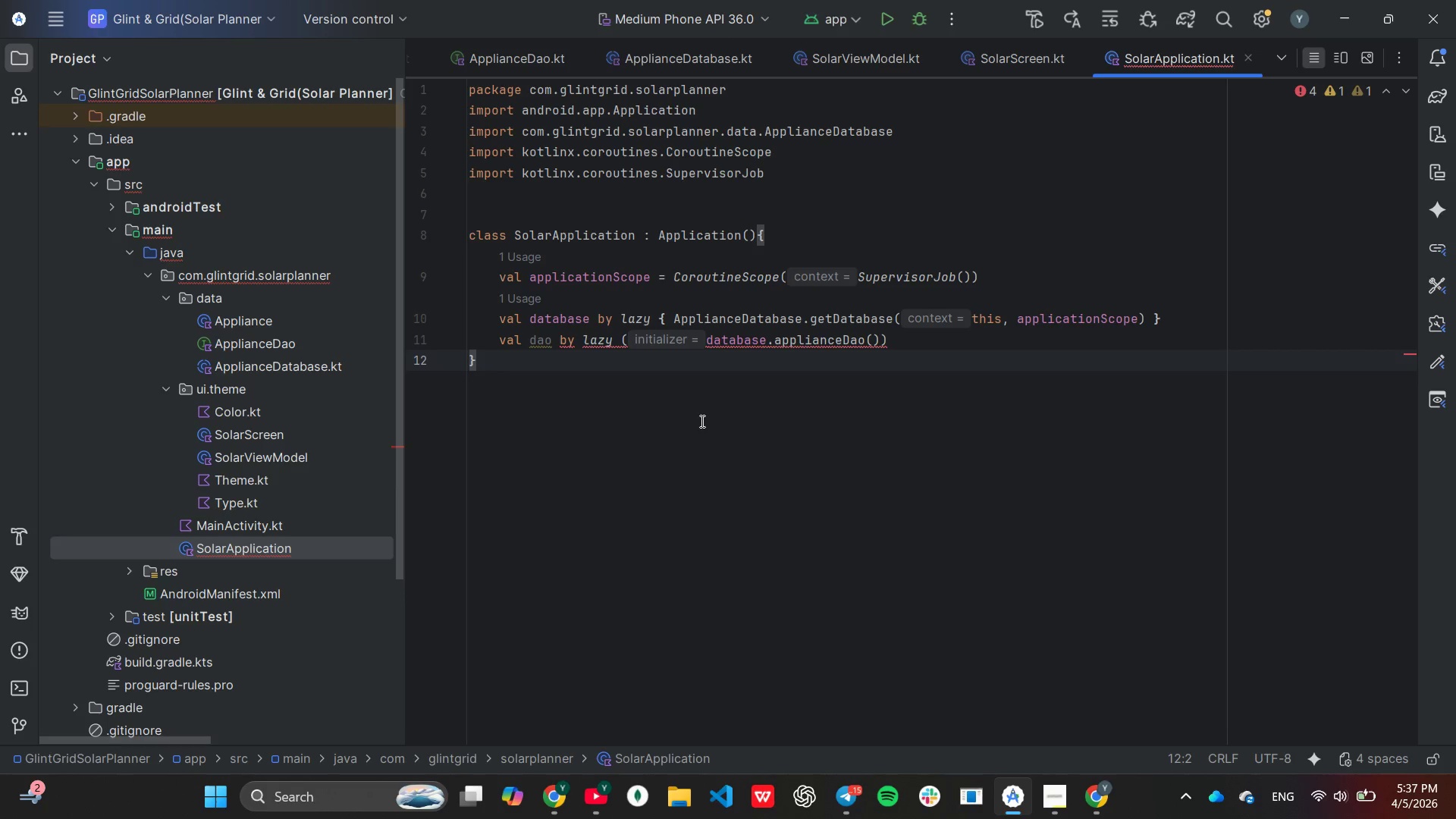 
left_click([262, 522])
 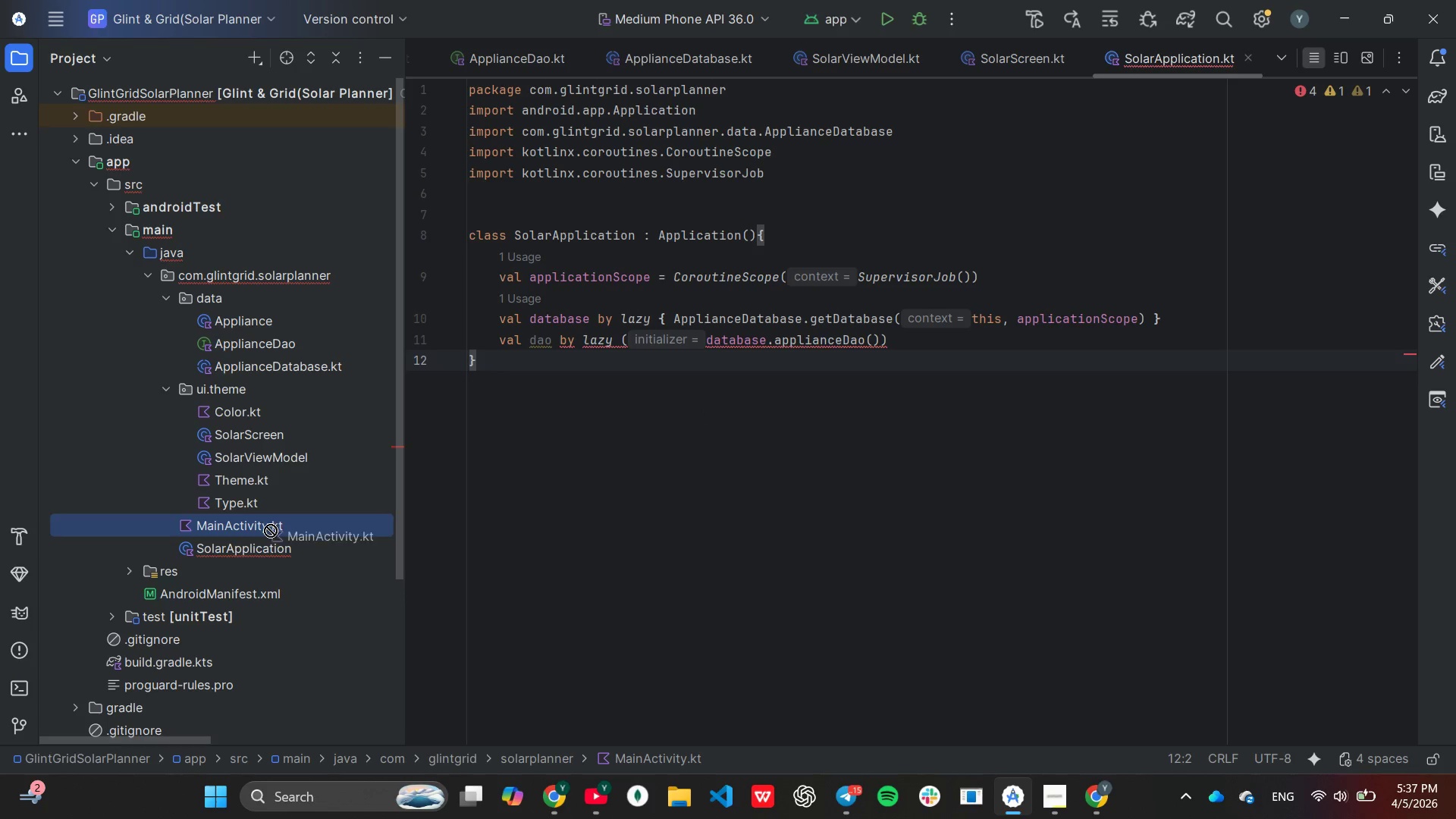 
left_click_drag(start_coordinate=[262, 522], to_coordinate=[268, 525])
 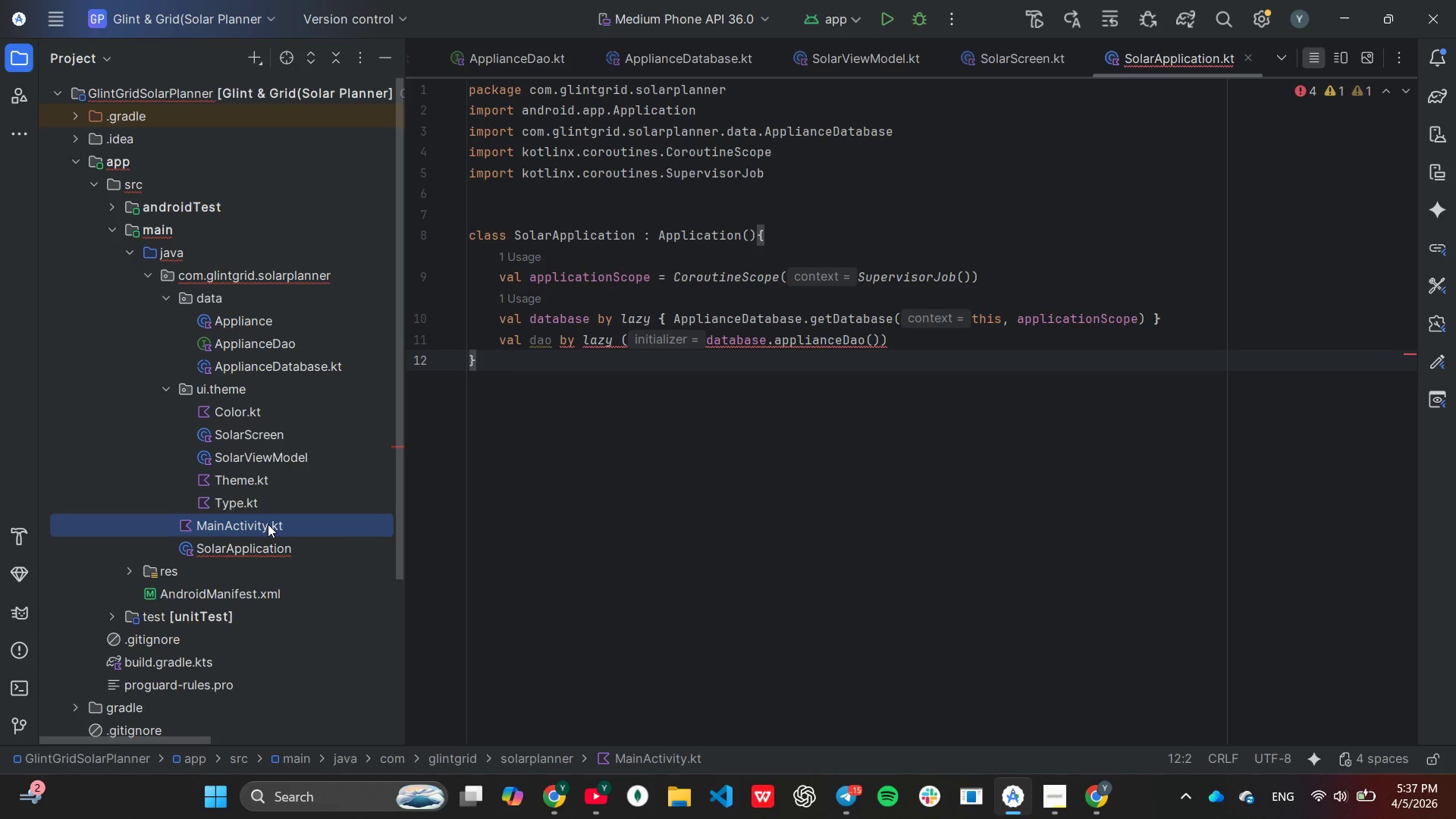 
left_click([268, 524])
 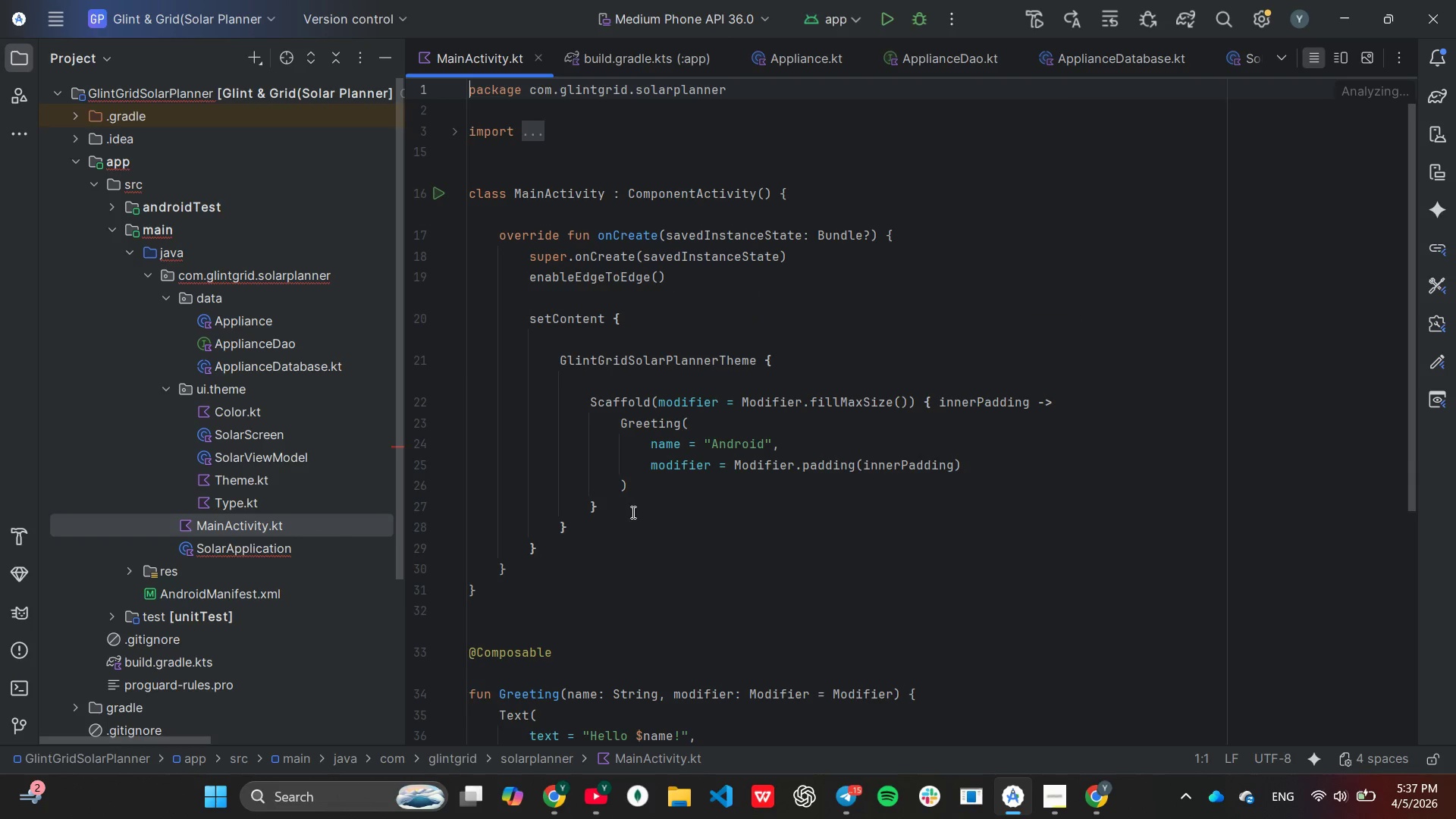 
scroll: coordinate [676, 502], scroll_direction: up, amount: 1.0
 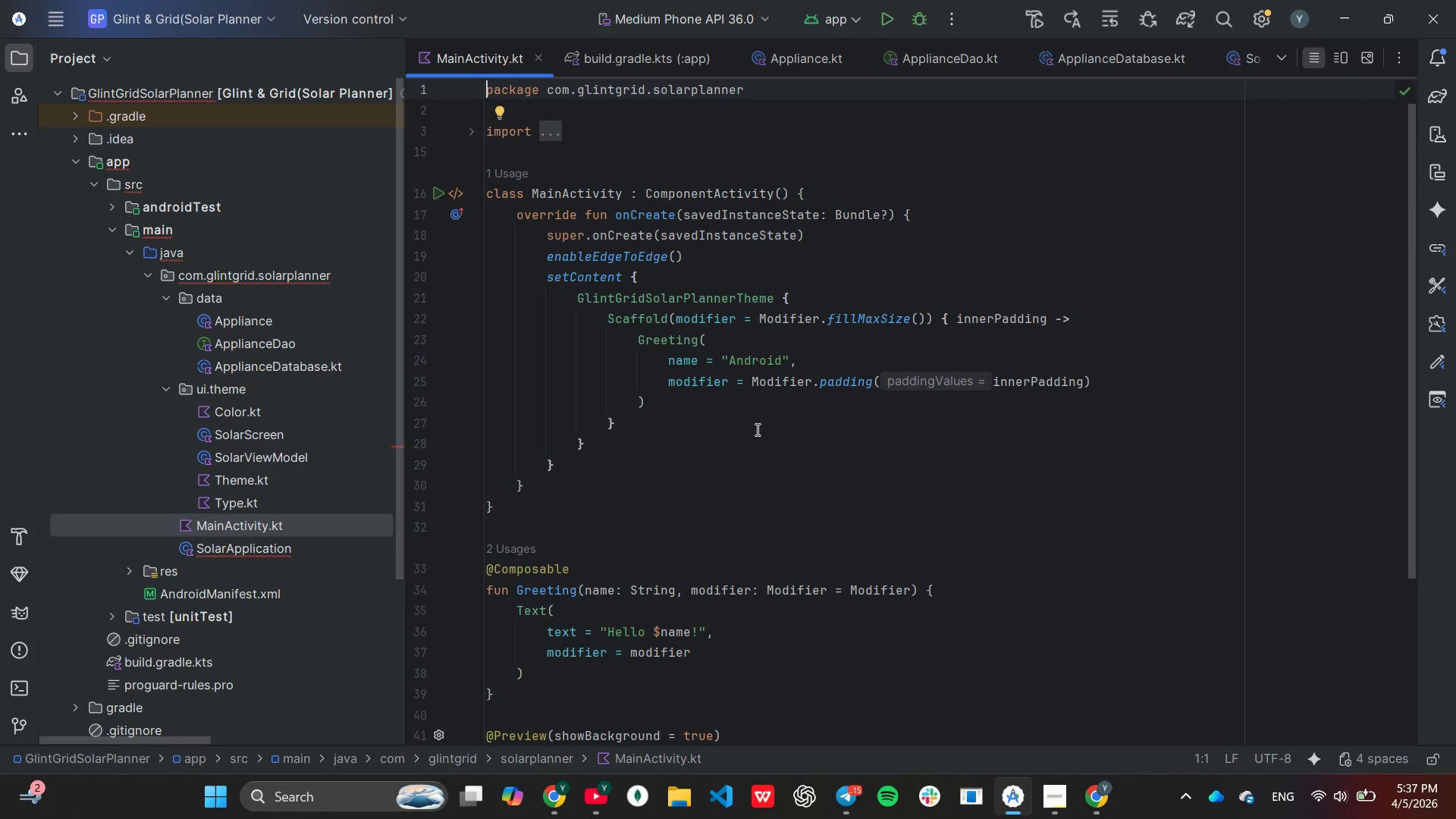 
left_click([843, 488])
 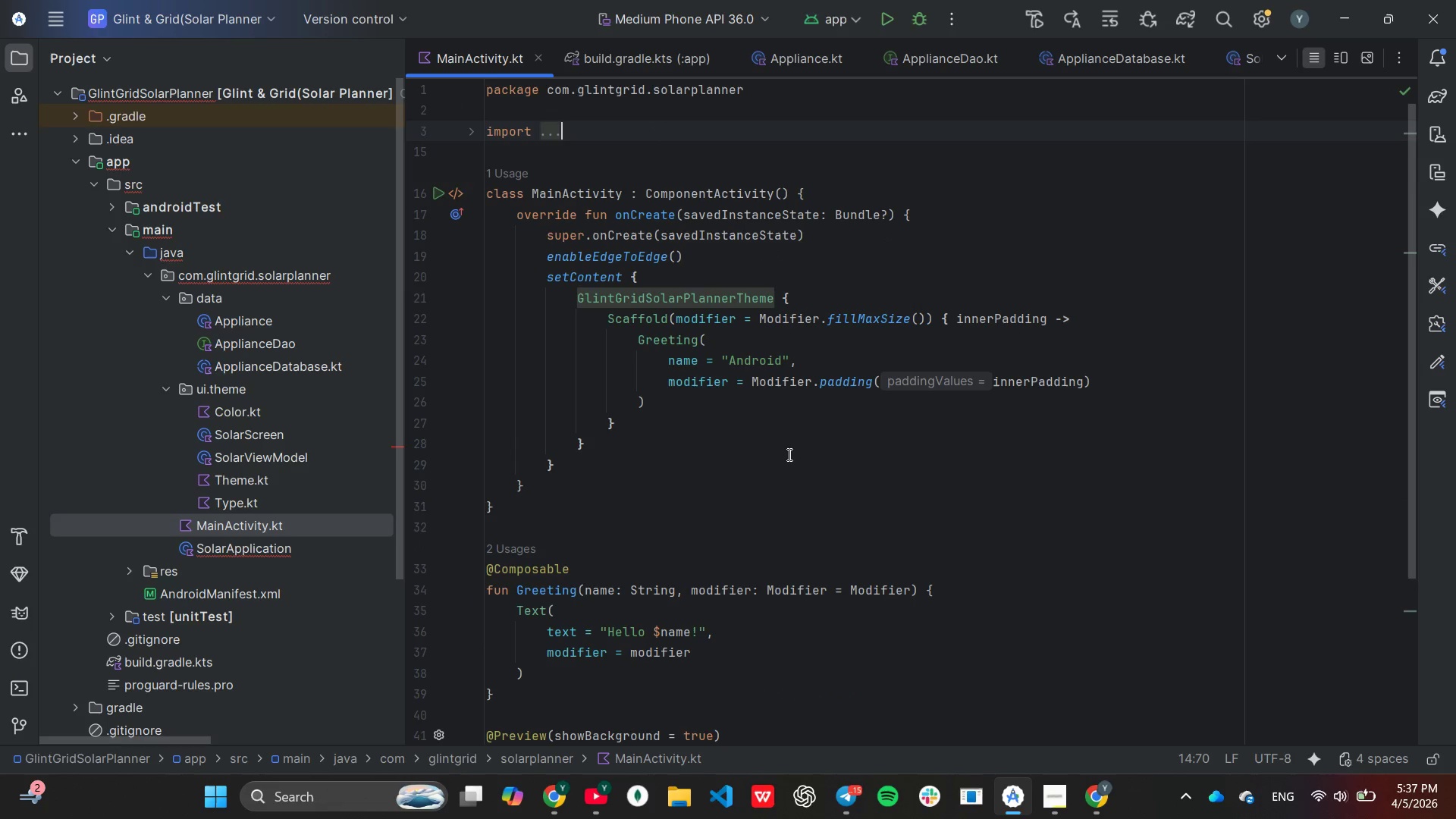 
wait(6.62)
 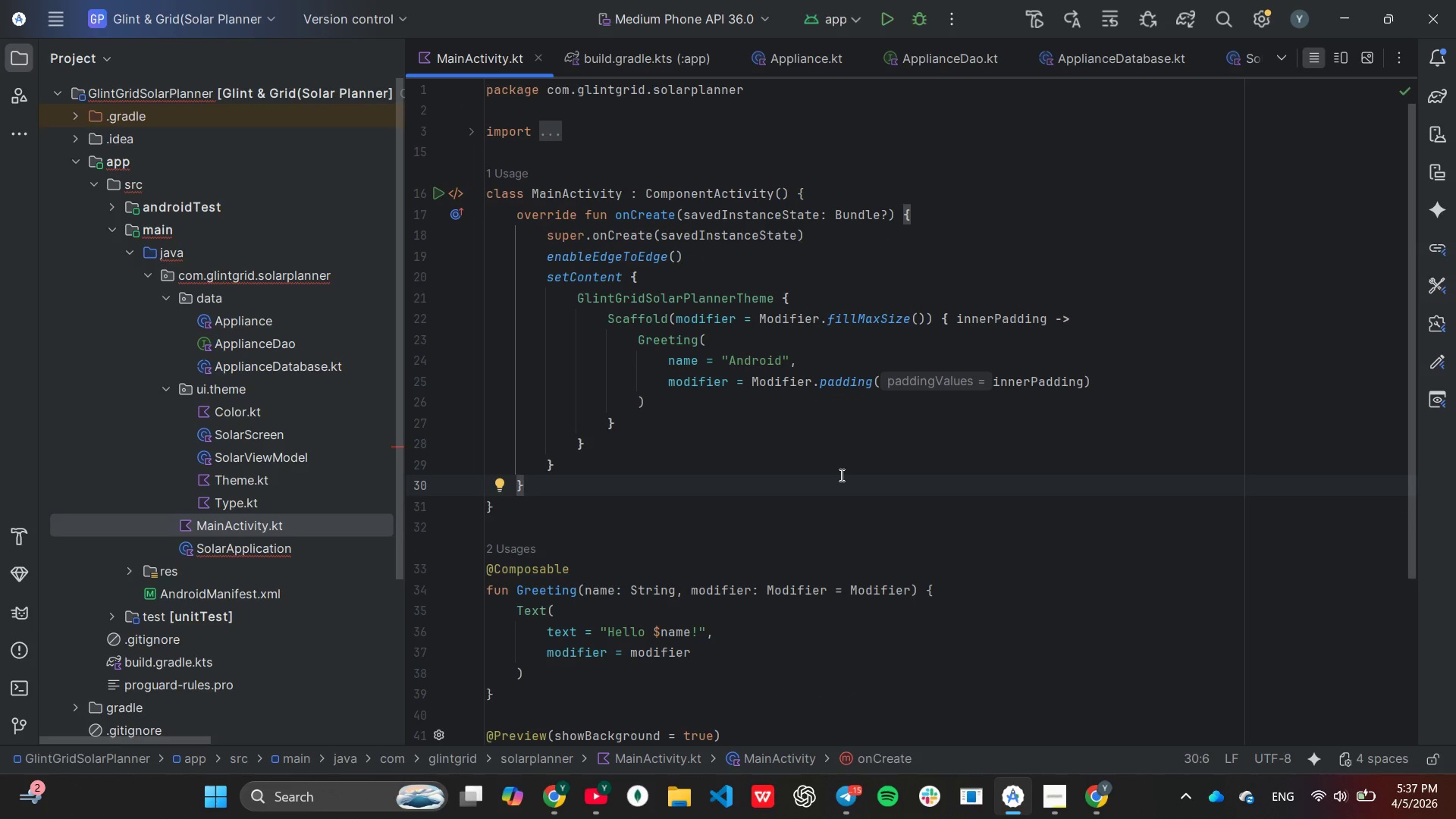 
left_click([472, 131])
 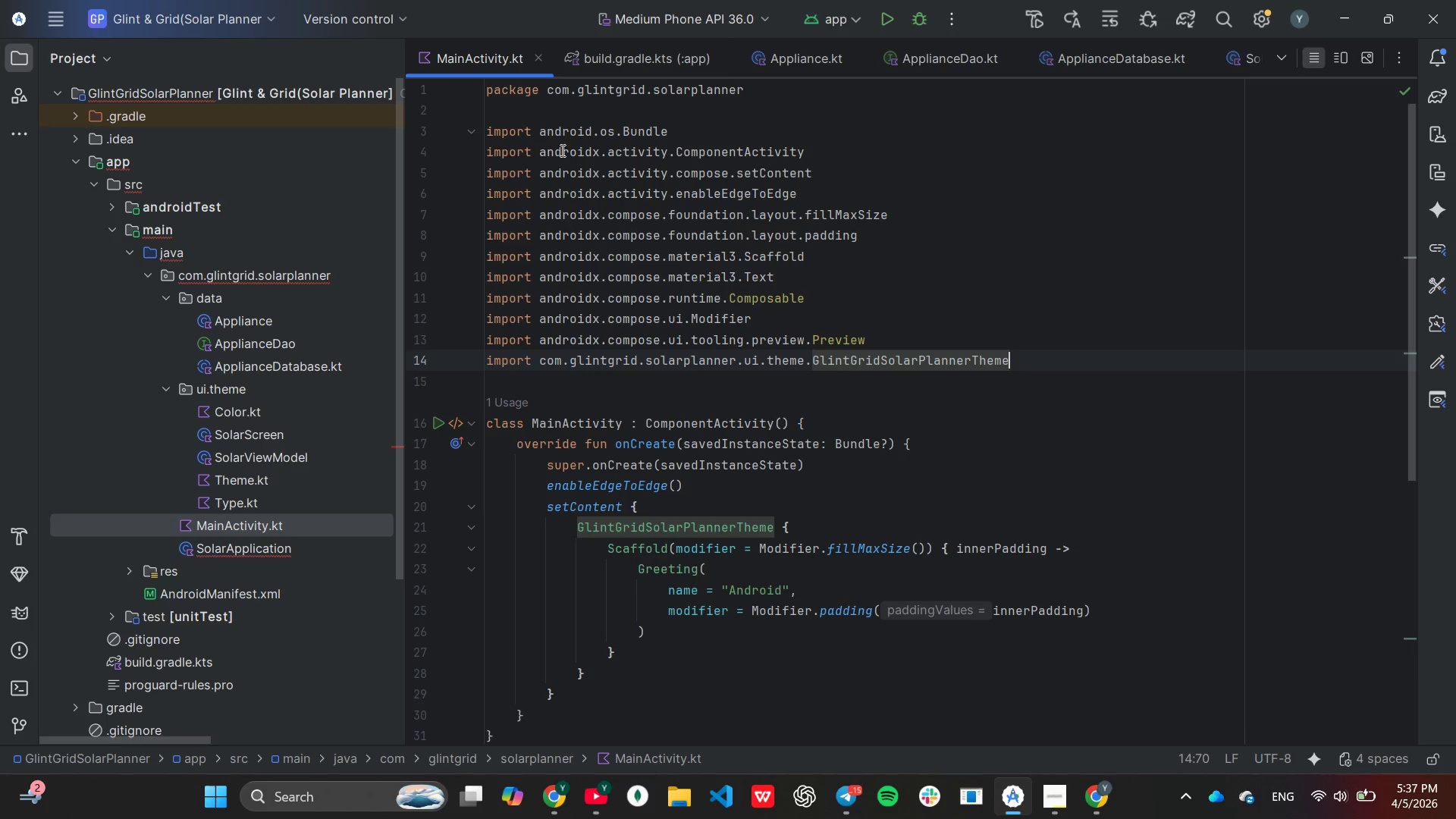 
mouse_move([600, 185])
 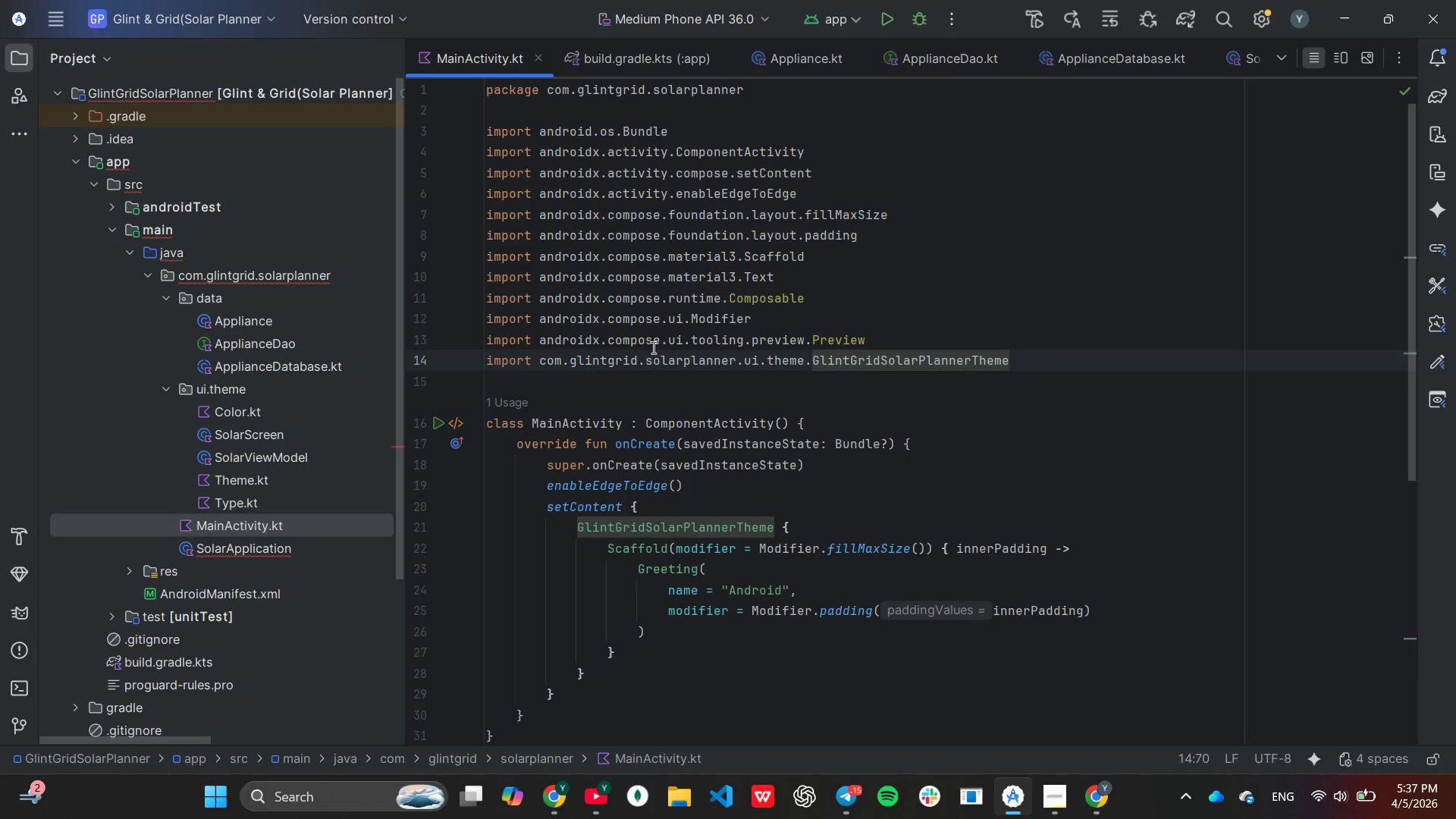 
wait(18.89)
 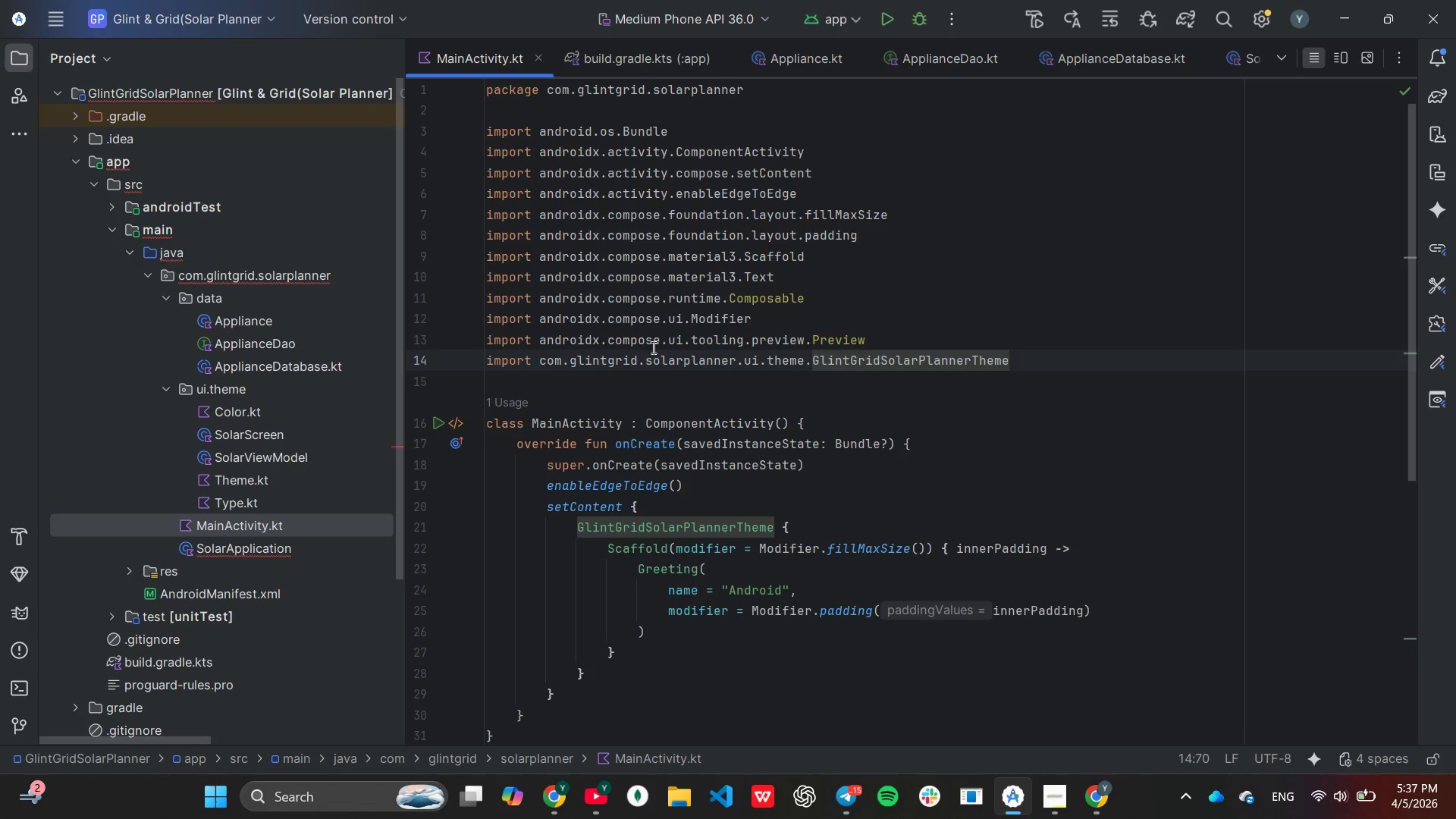 
key(Enter)
 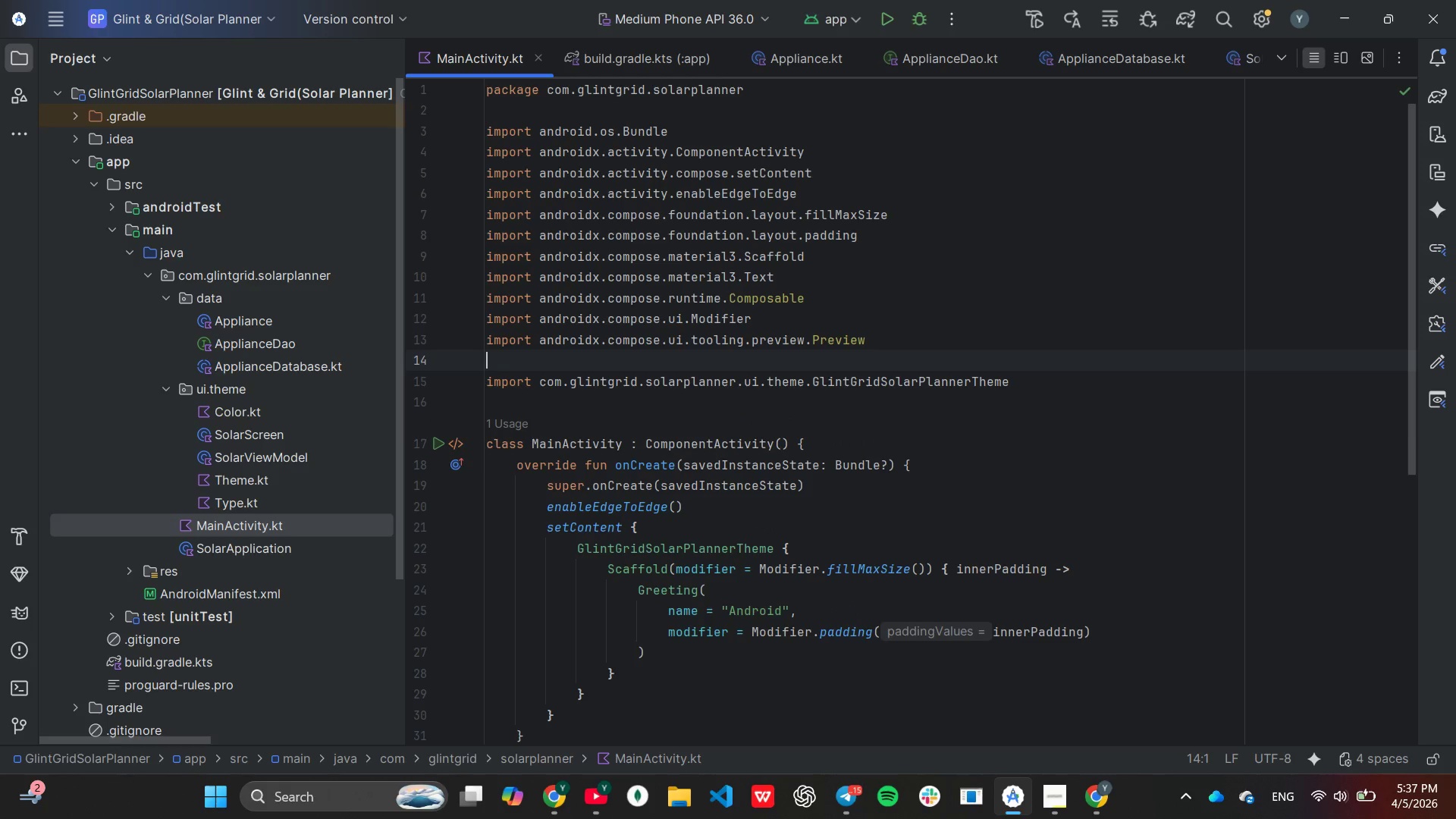 
type(import )
 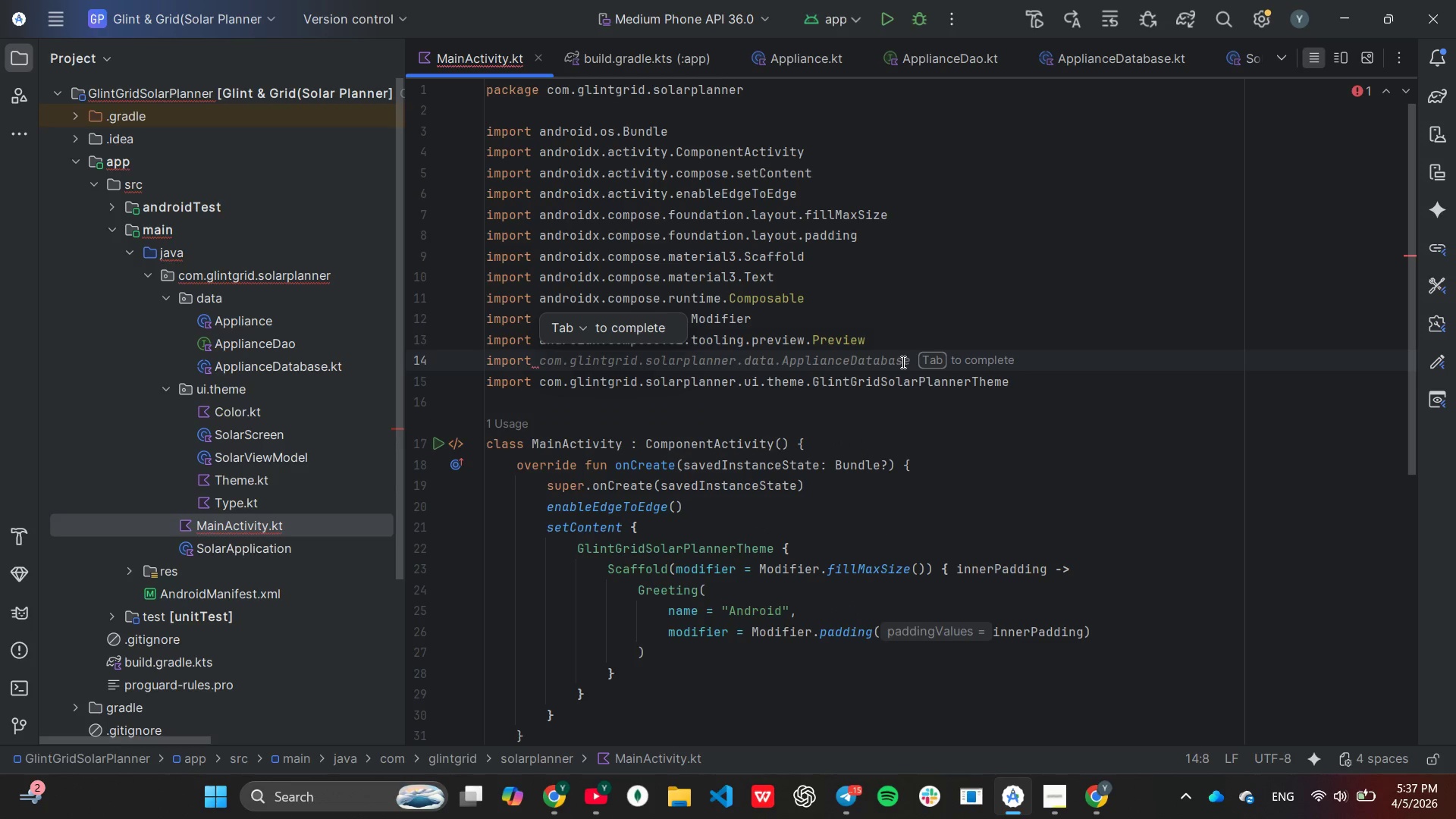 
wait(5.41)
 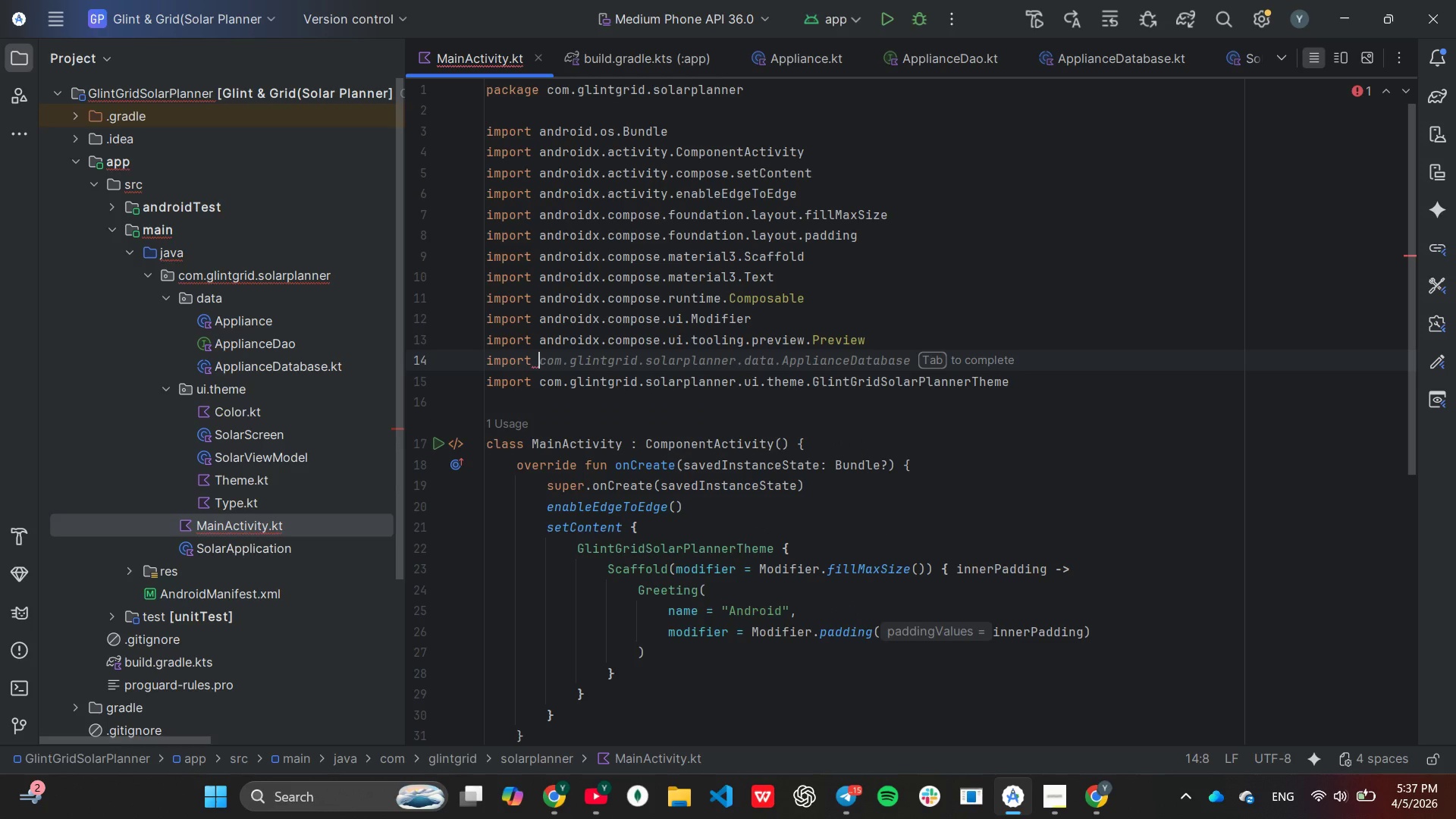 
type(androidx)
 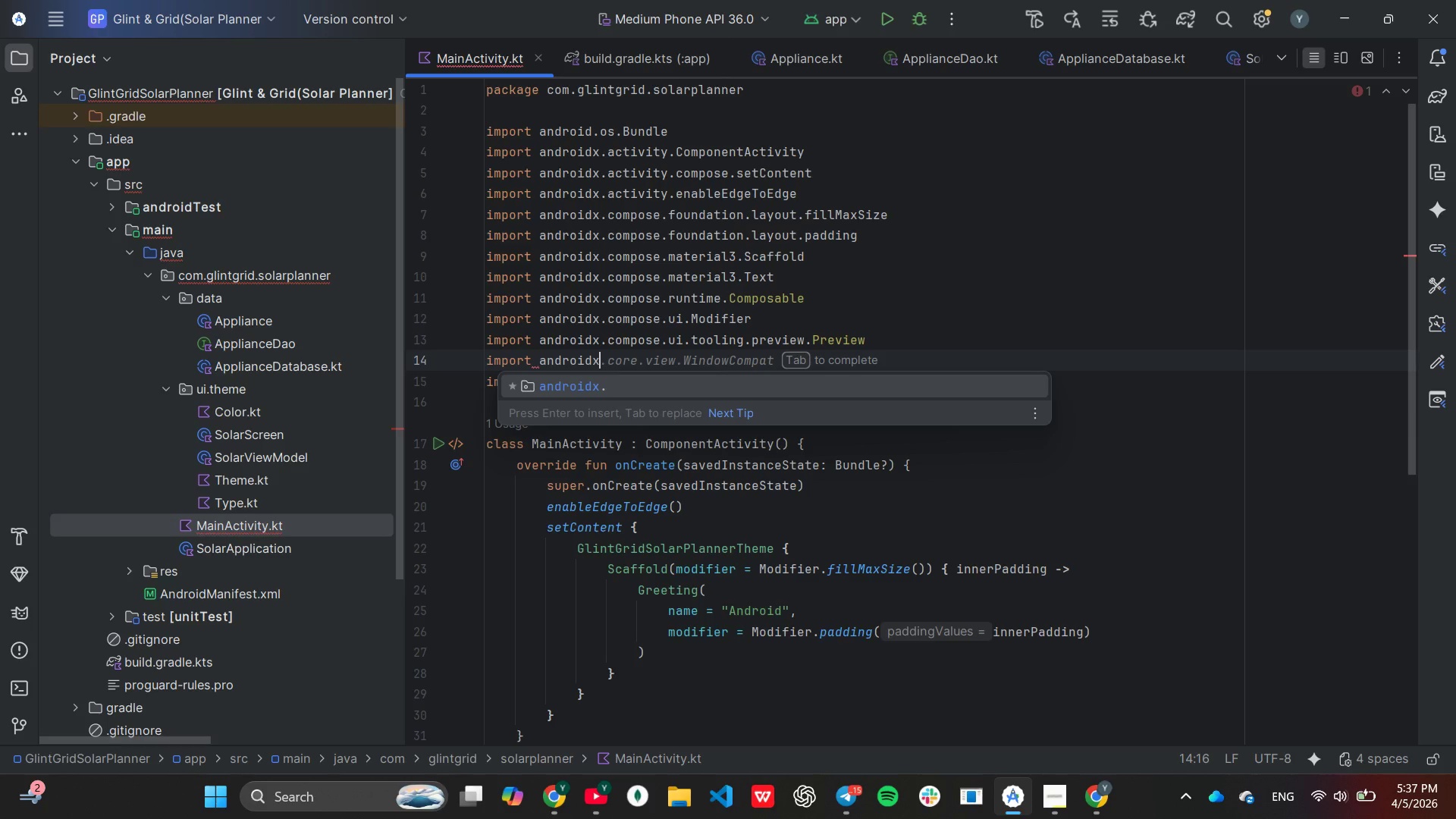 
type(.lifecycle)
 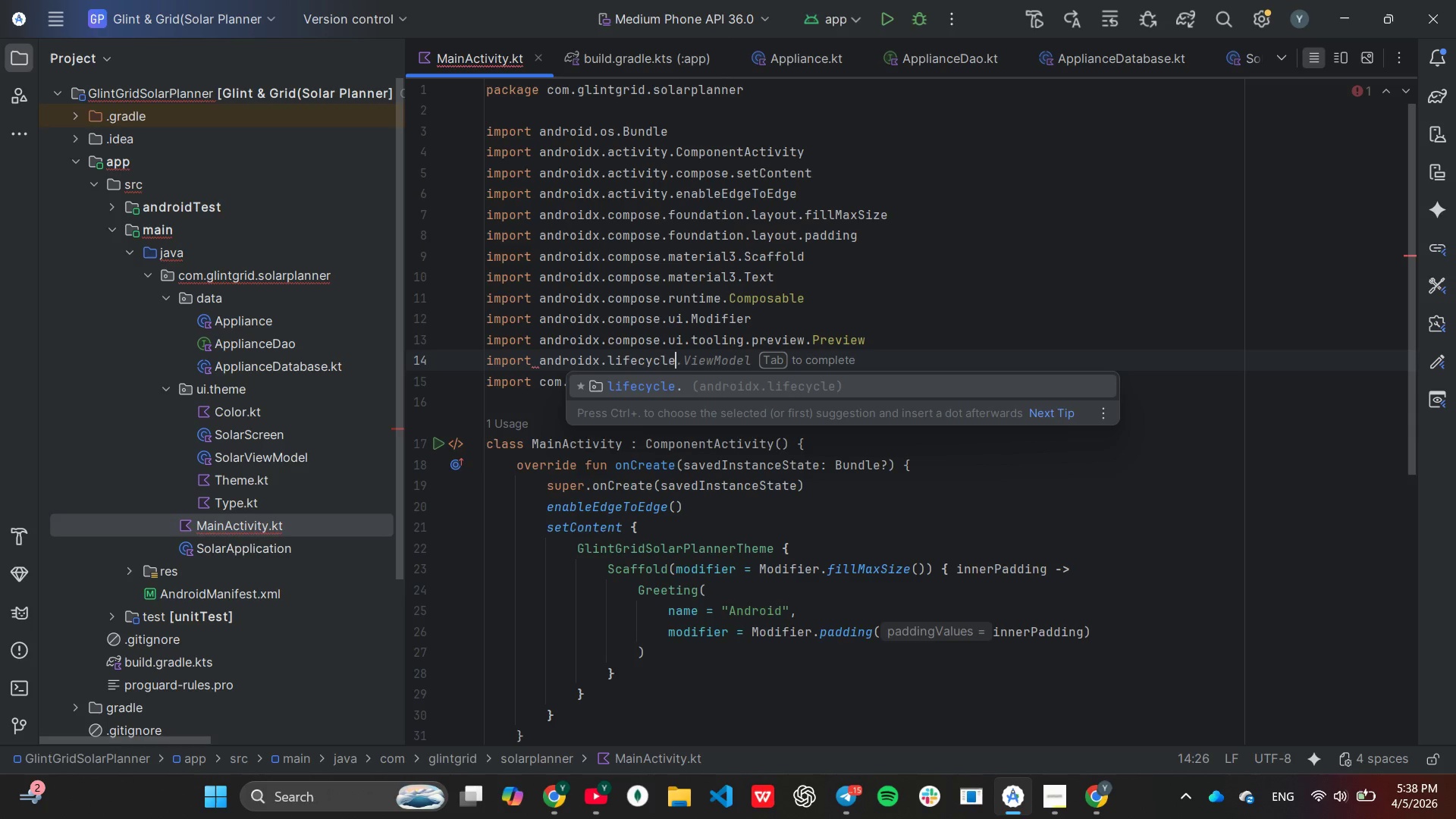 
type(.viewmodel)
 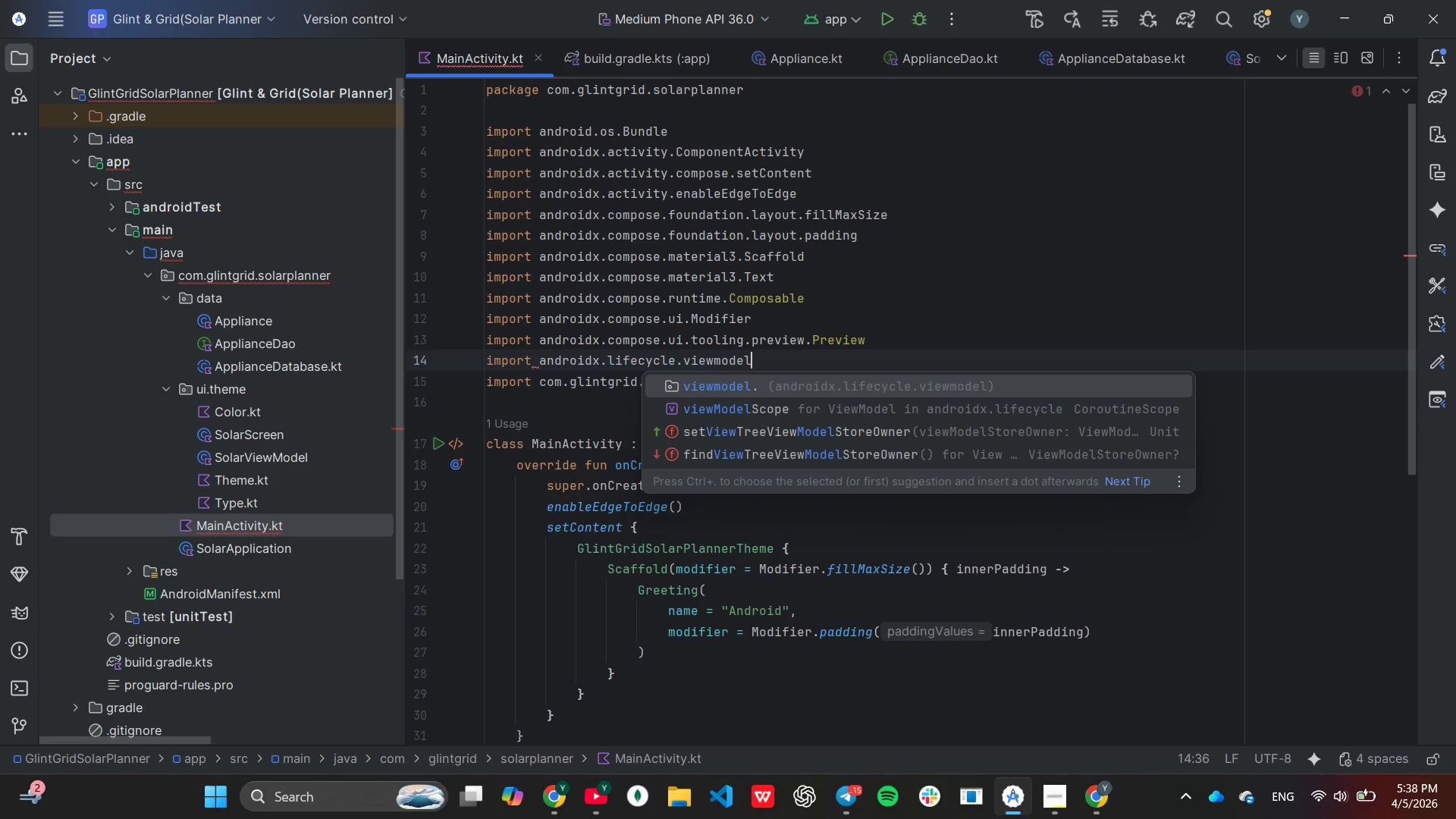 
key(Period)
 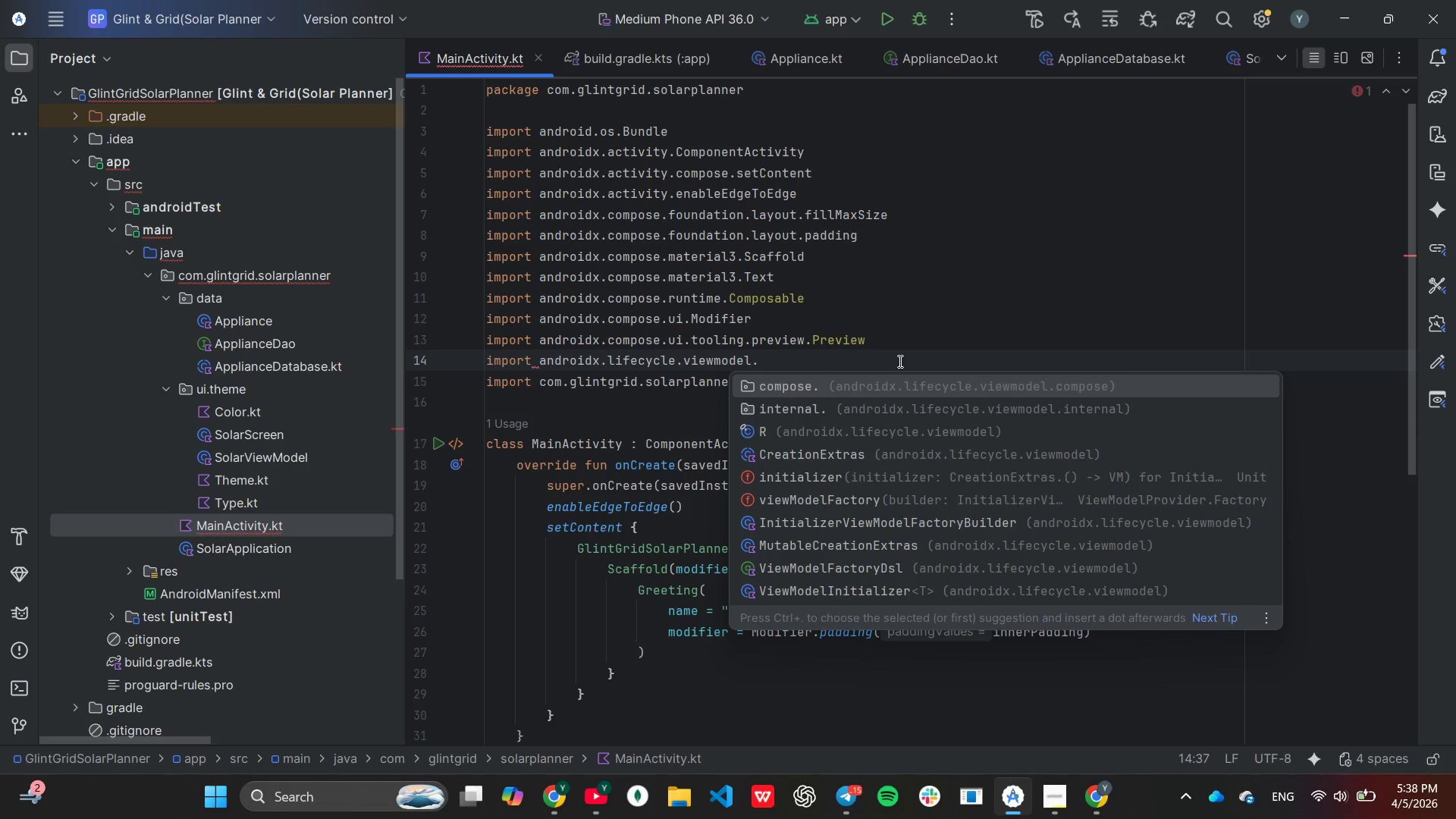 
key(Enter)
 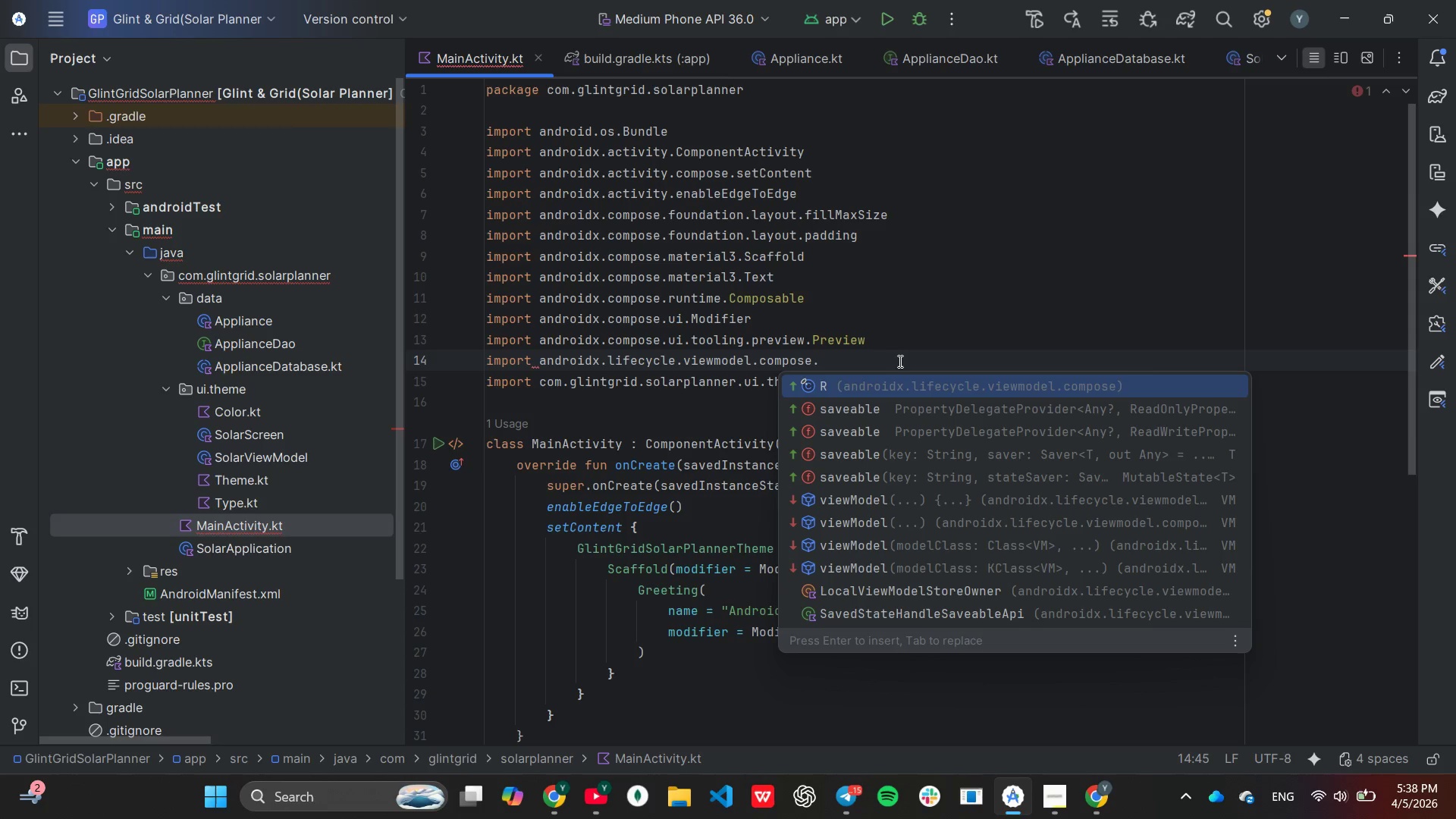 
type(c)
key(Backspace)
type(view)
 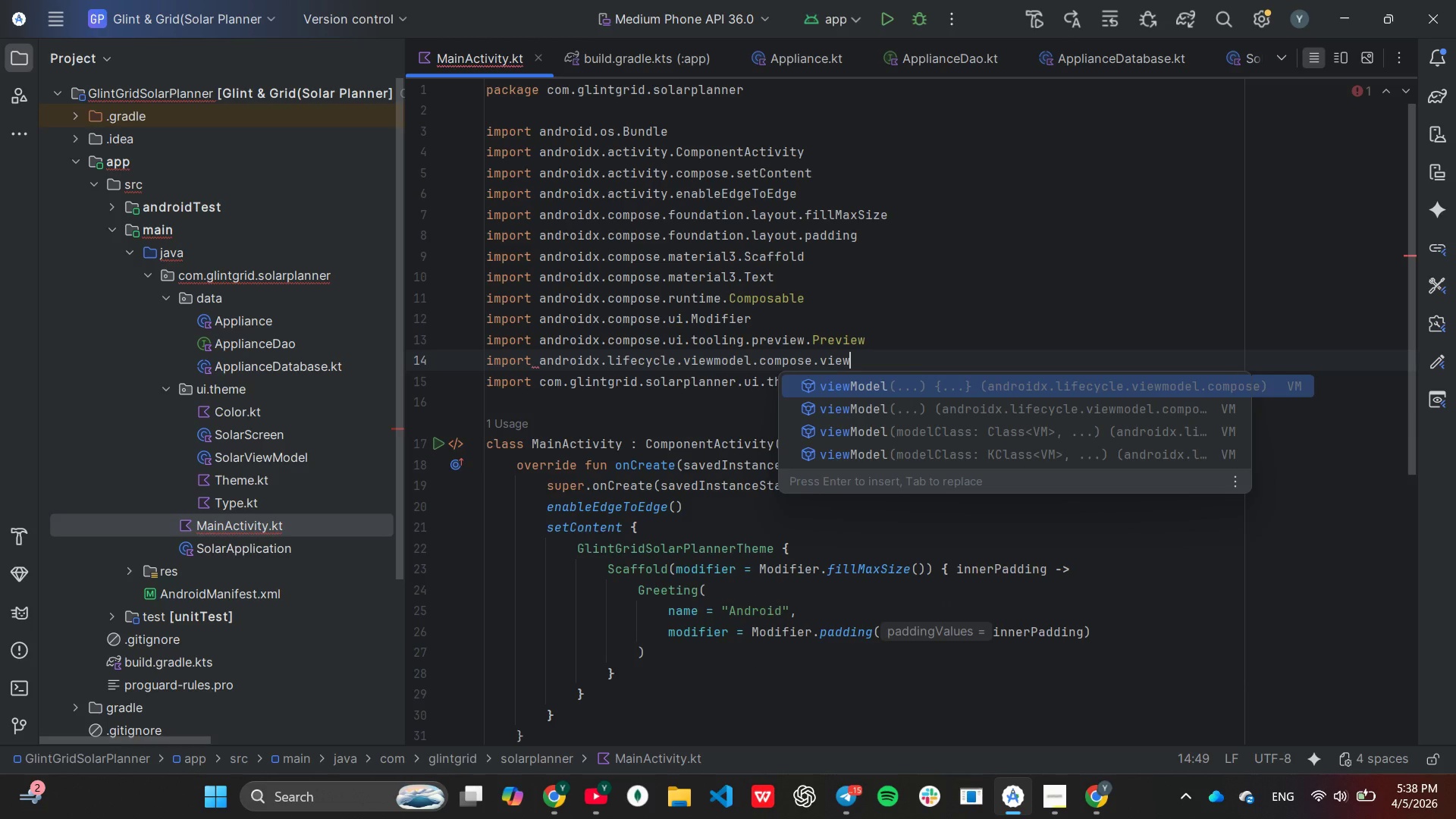 
key(Enter)
 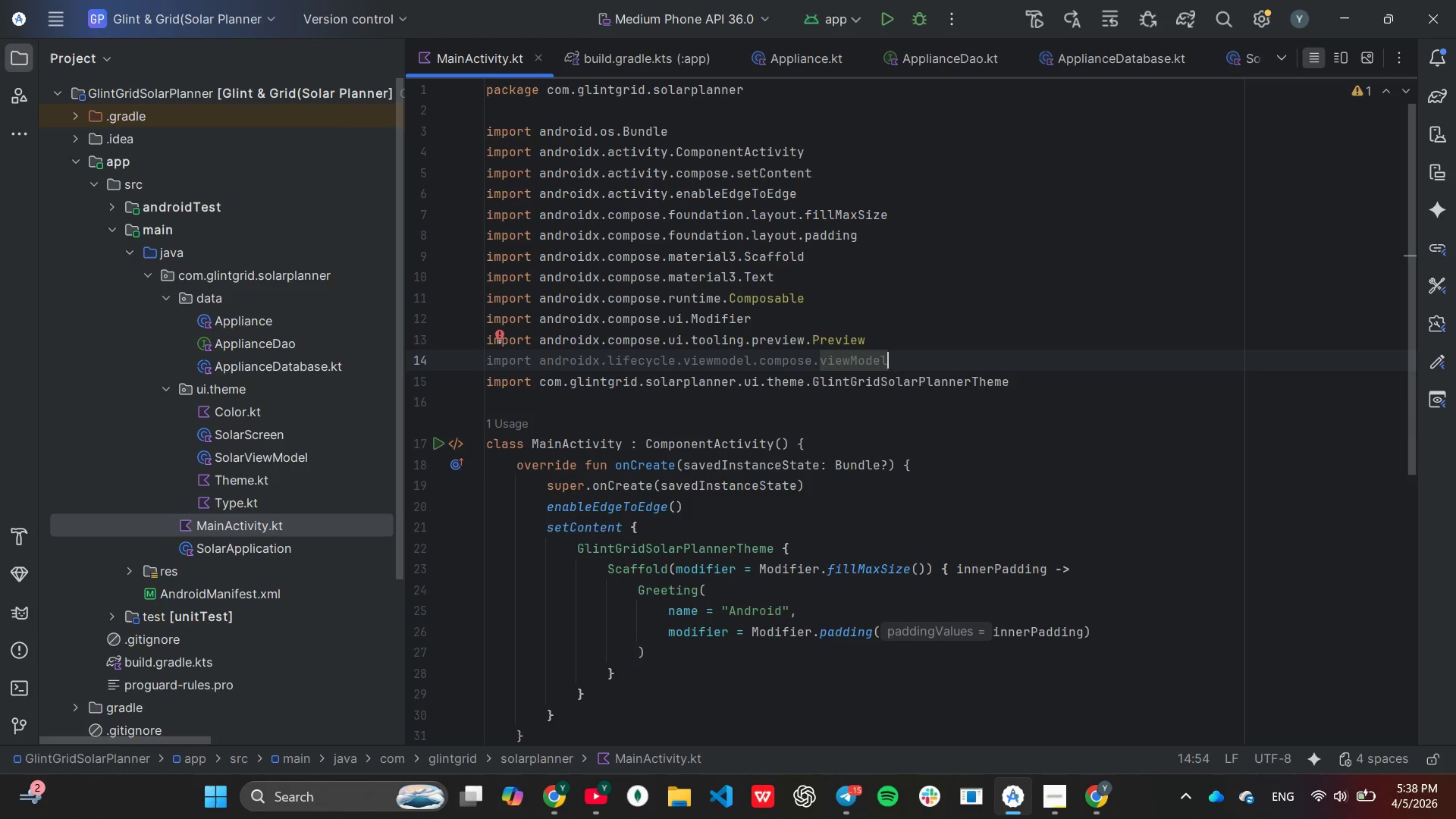 
key(Enter)
 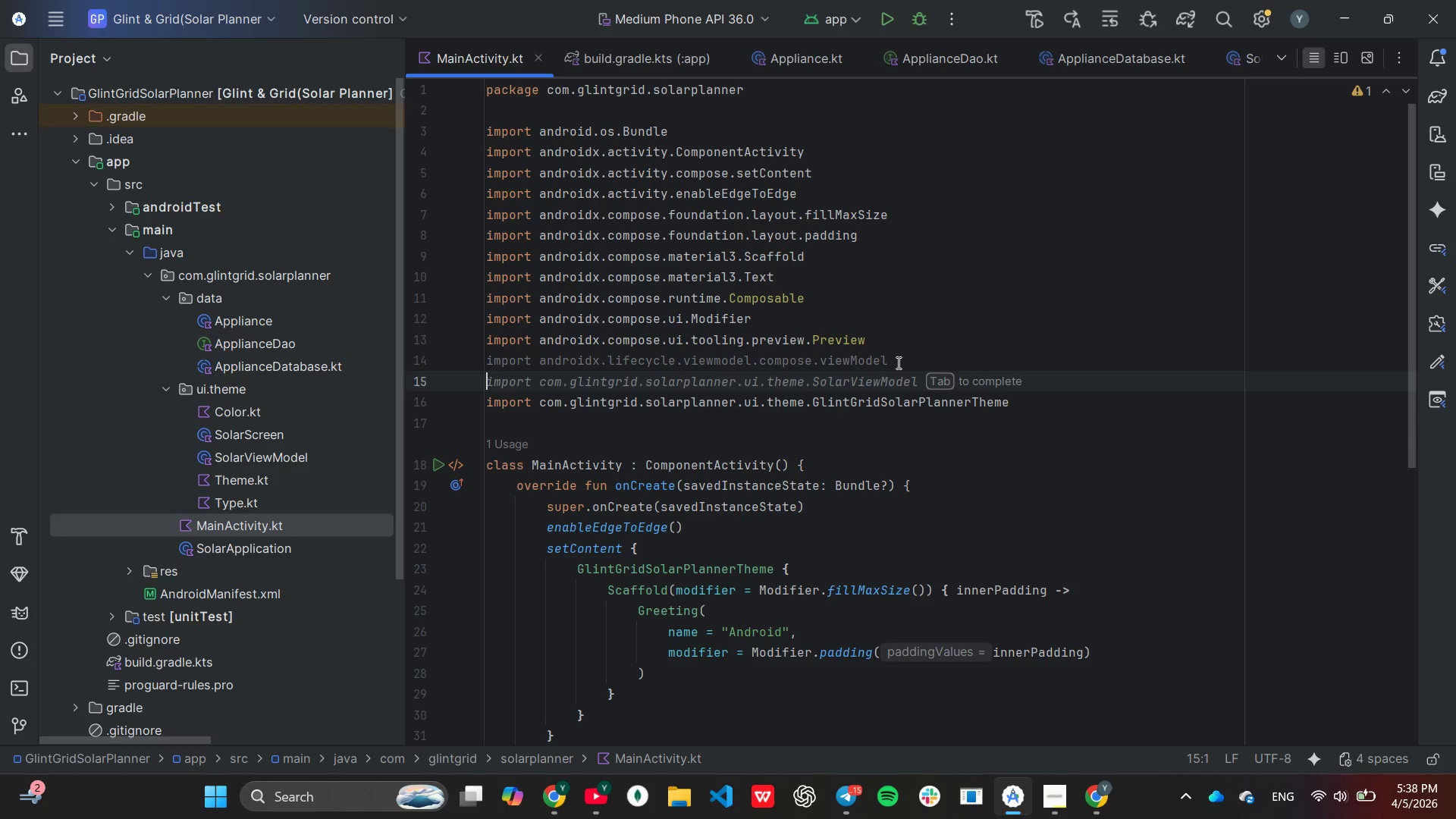 
wait(24.66)
 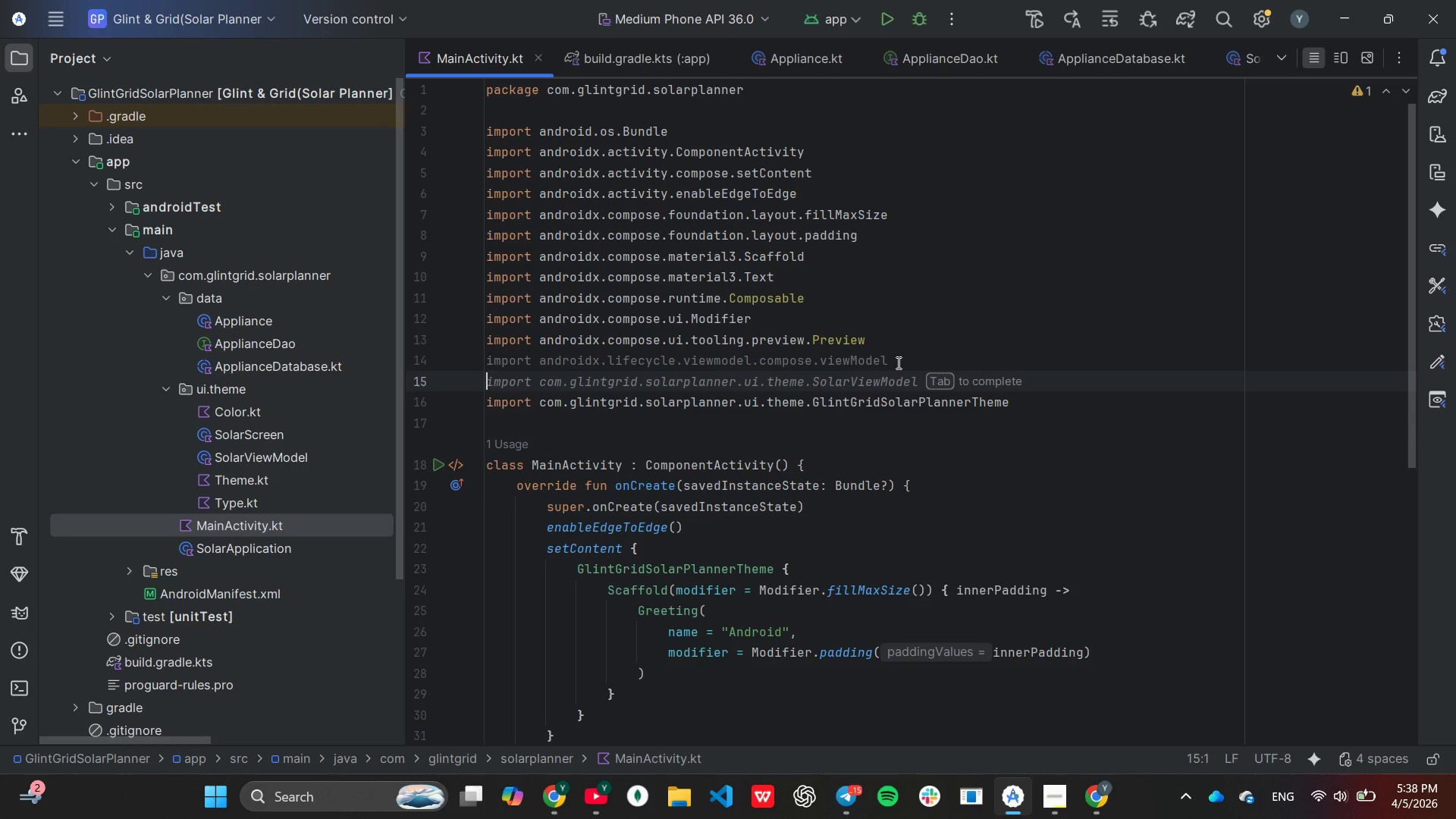 
left_click([1045, 408])
 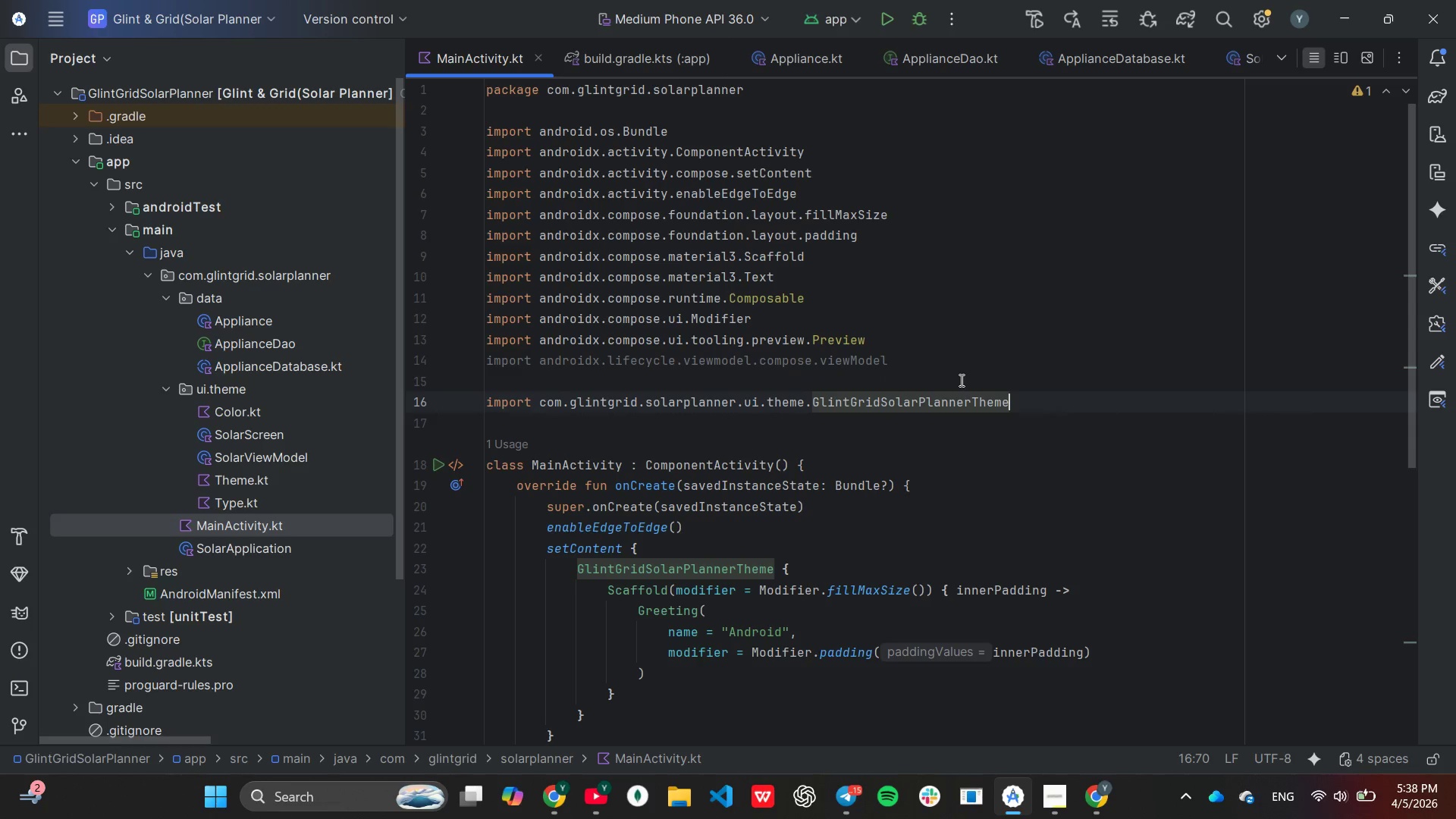 
left_click([960, 380])
 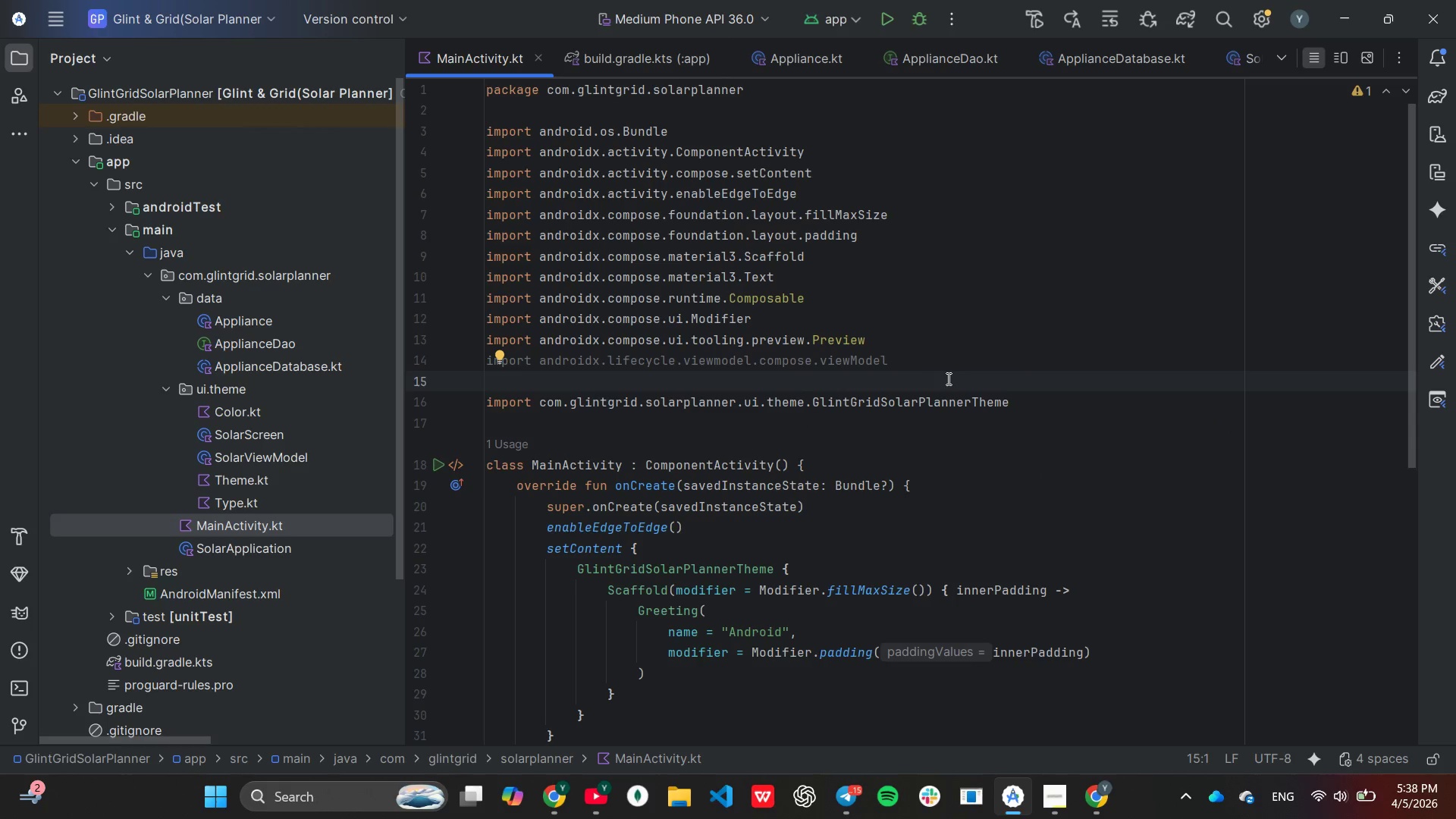 
type(impo)
 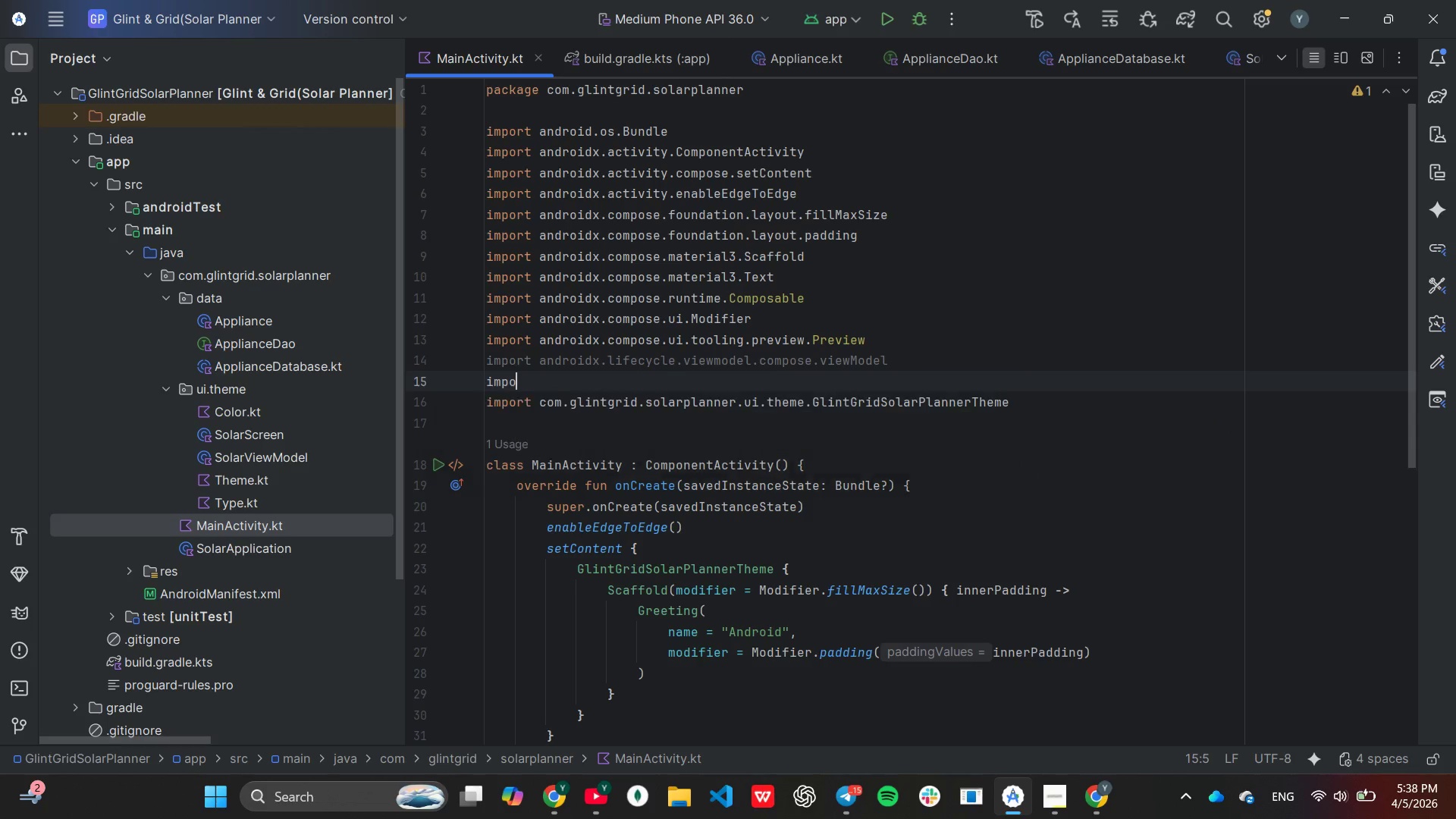 
key(Enter)
 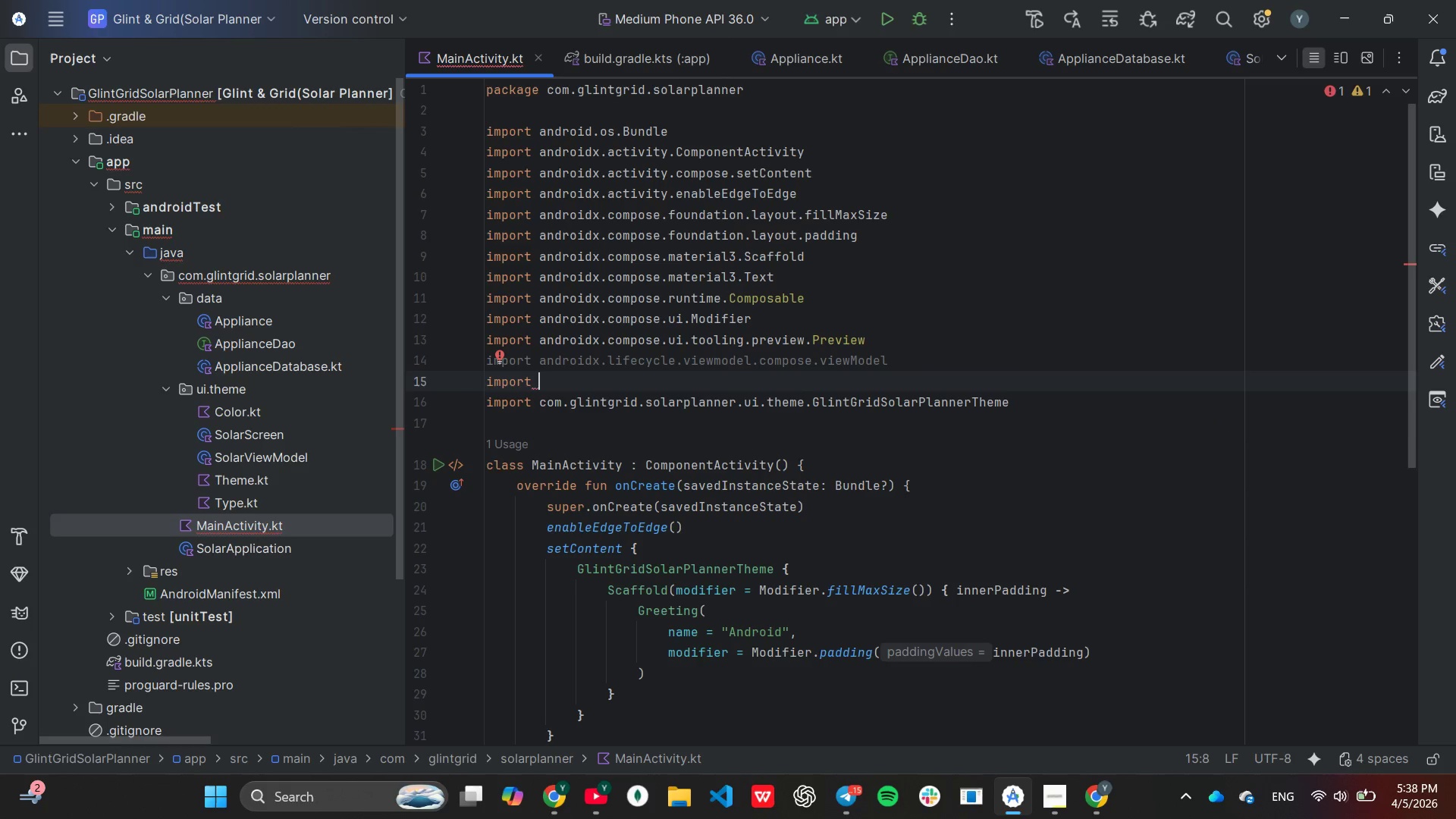 
type(com.)
 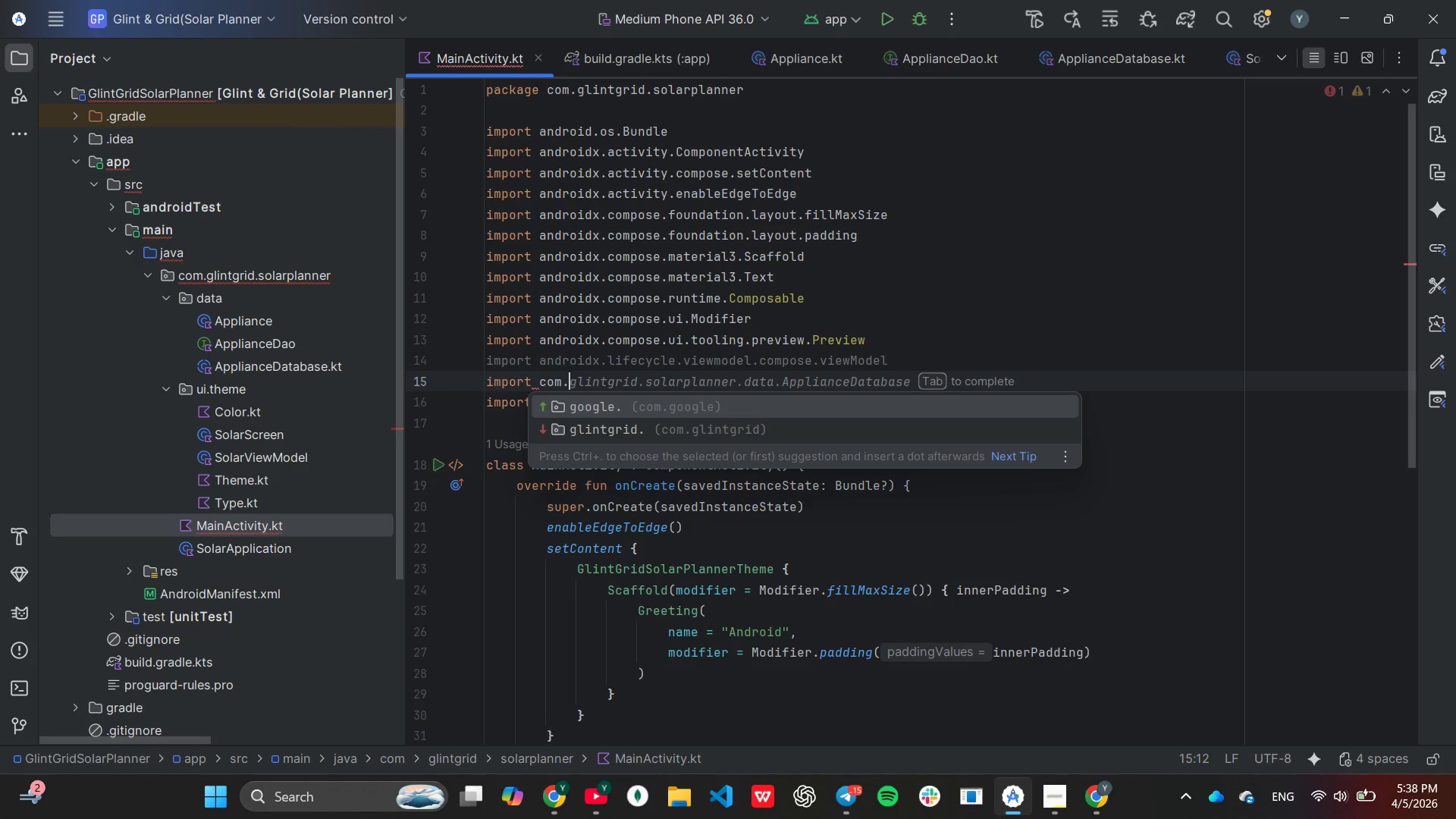 
wait(5.47)
 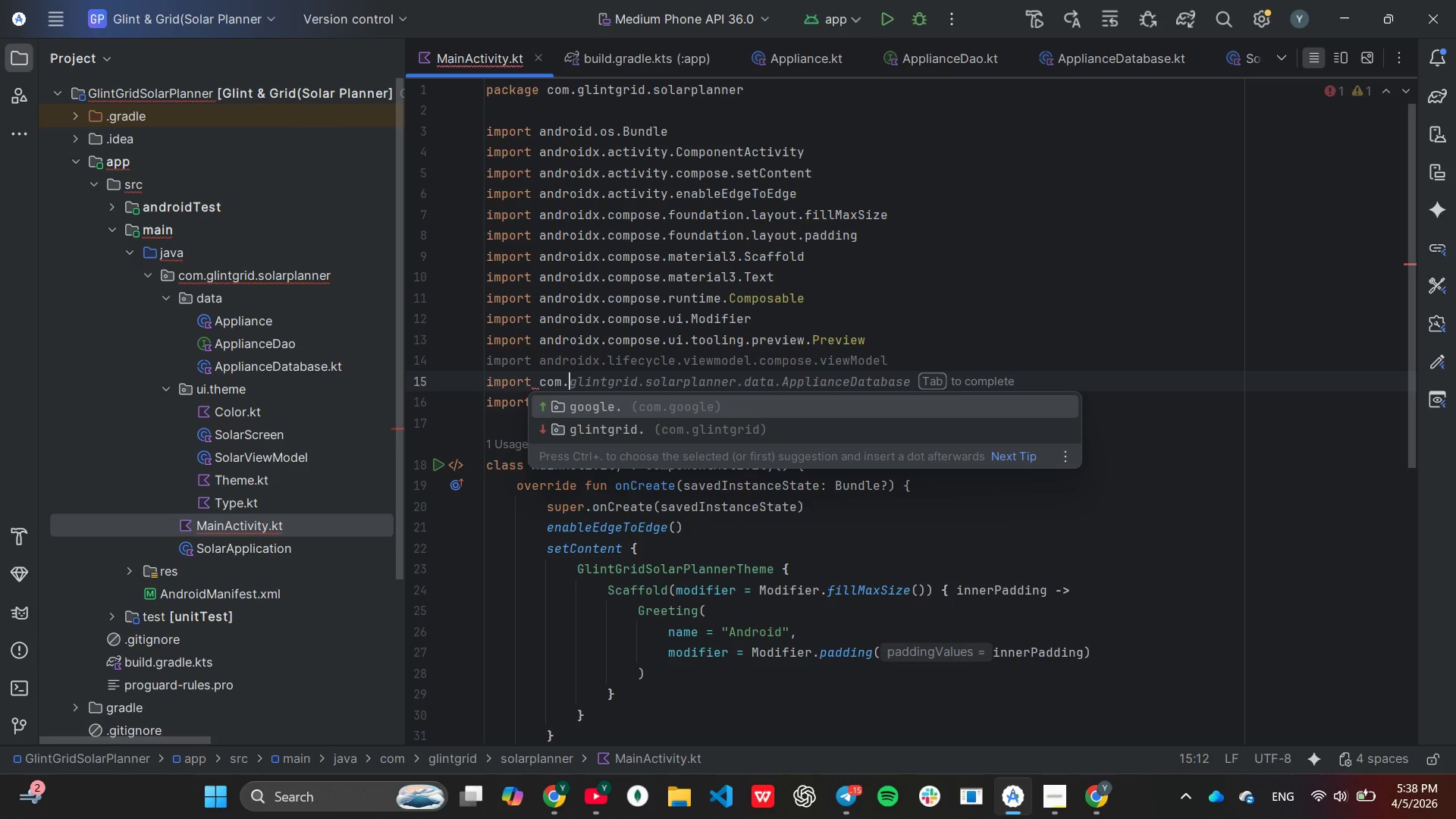 
key(ArrowDown)
 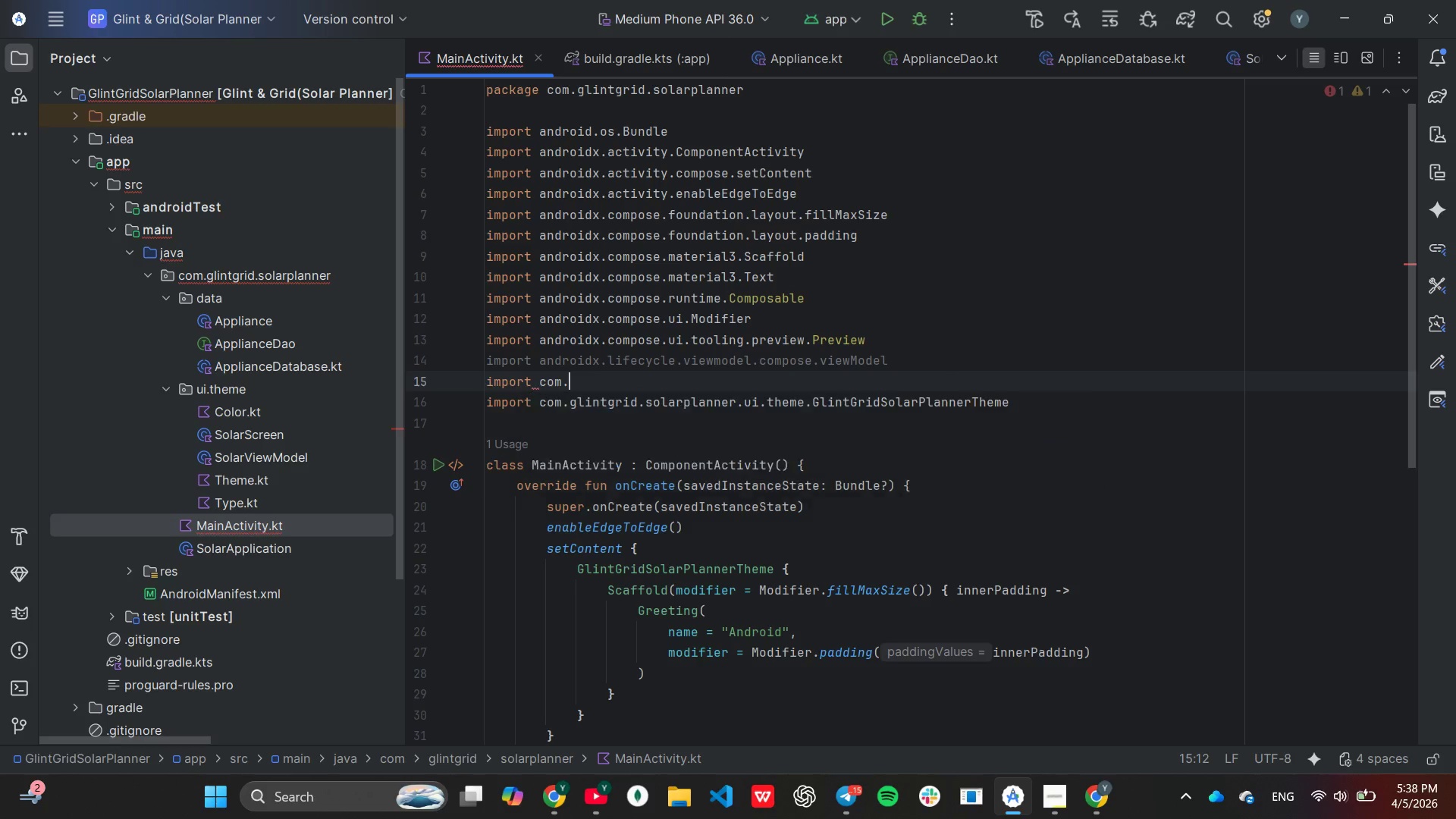 
key(Enter)
 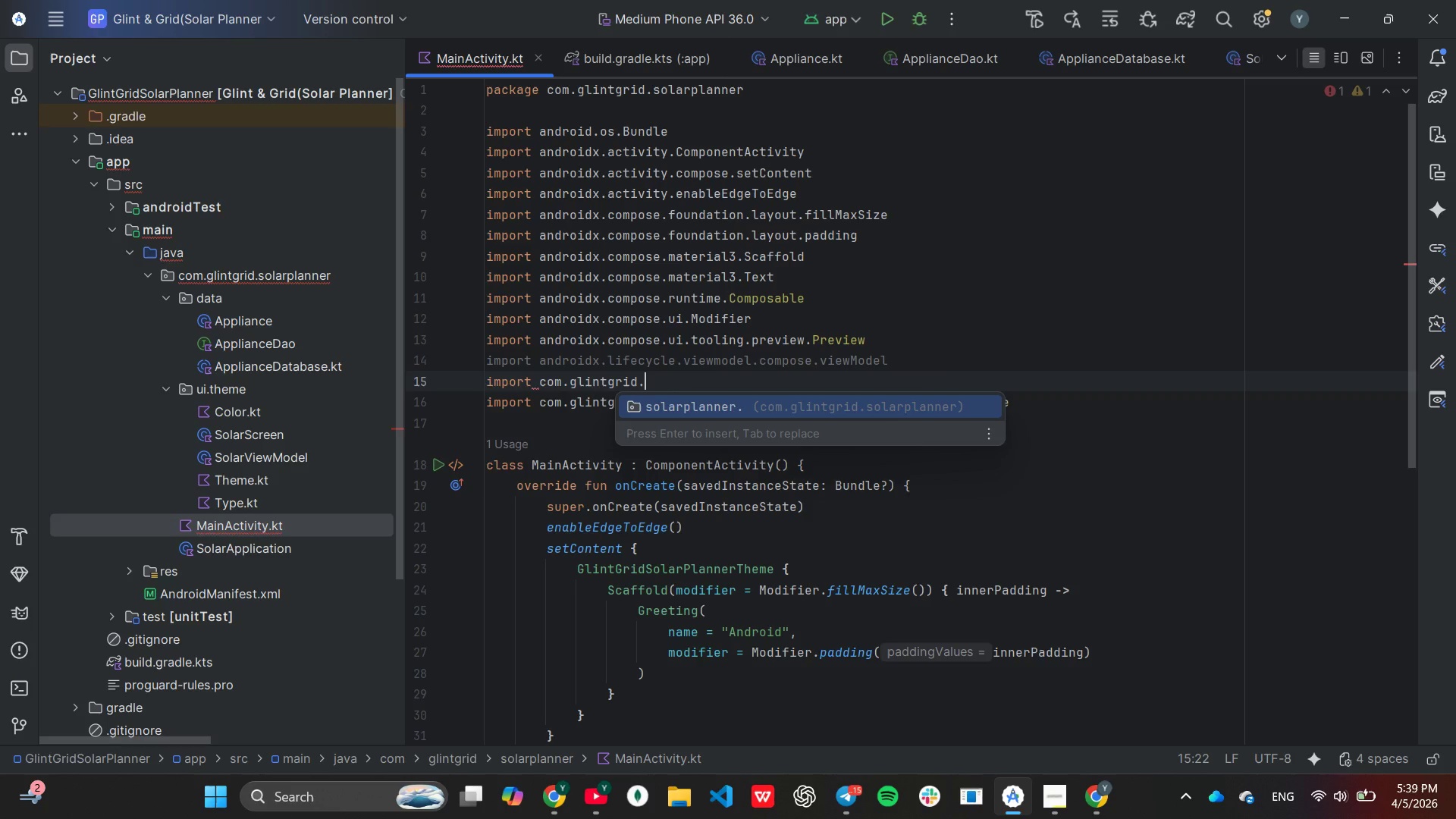 
key(Enter)
 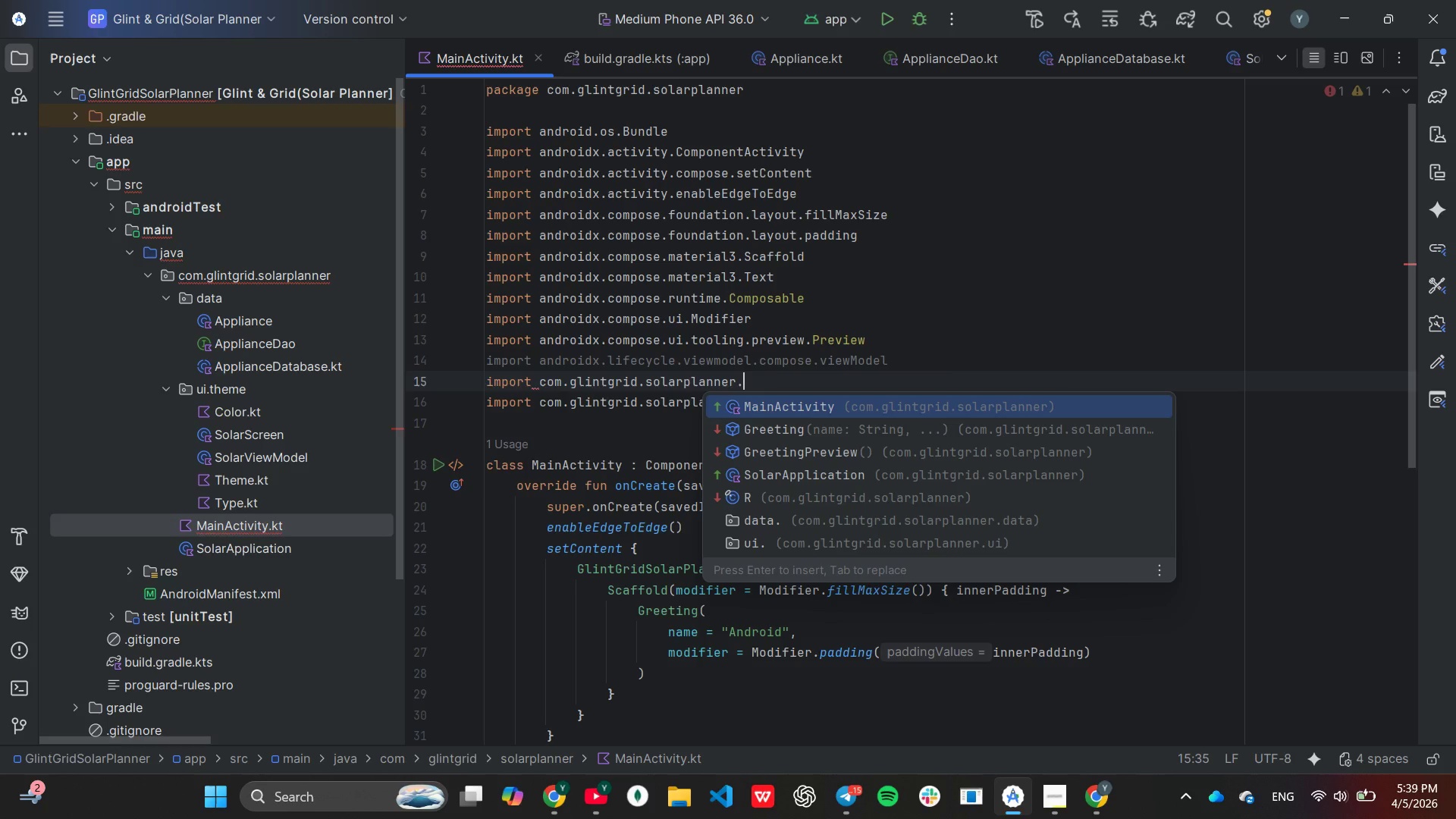 
hold_key(key=ArrowDown, duration=0.67)
 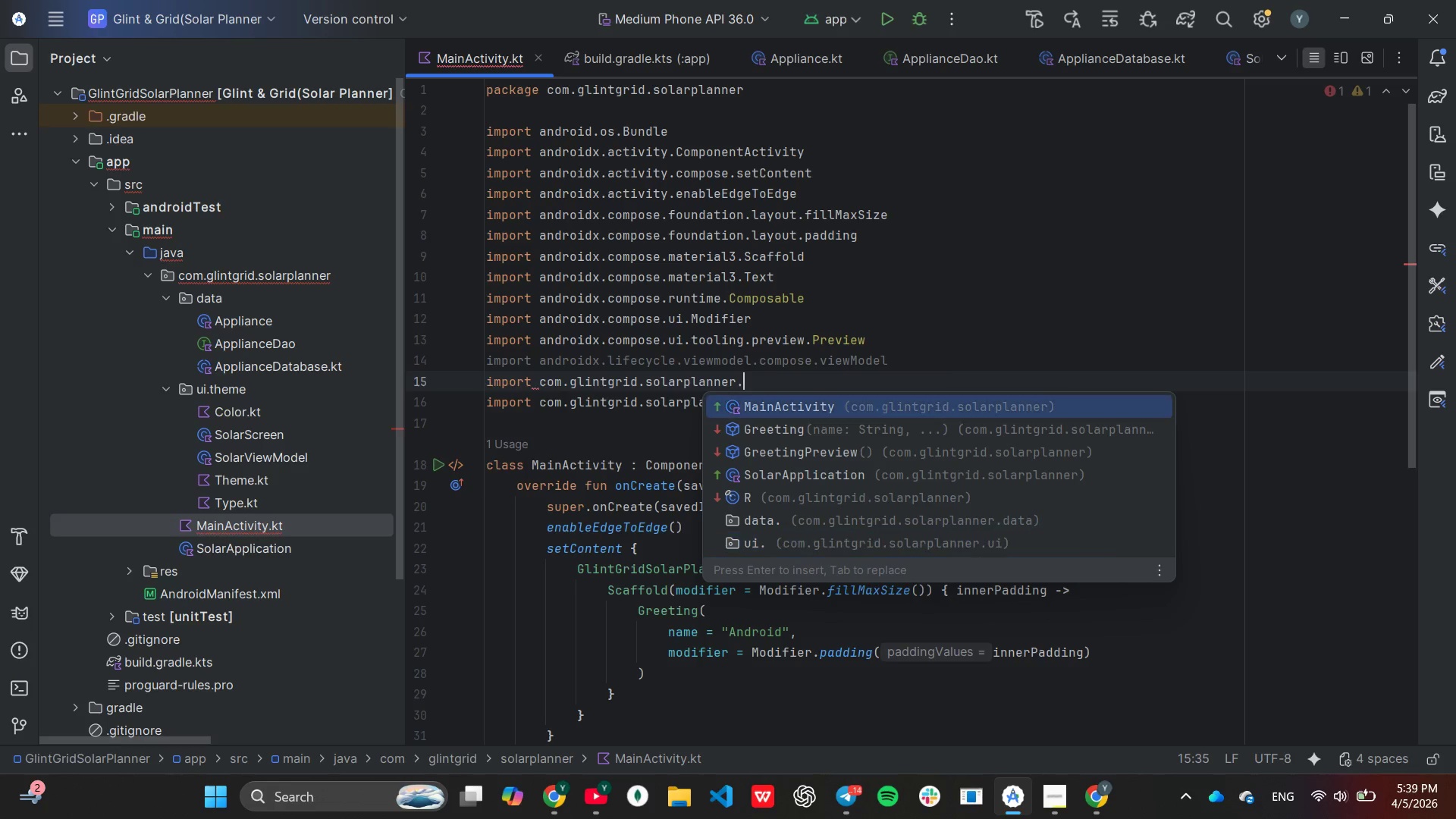 
key(ArrowDown)
 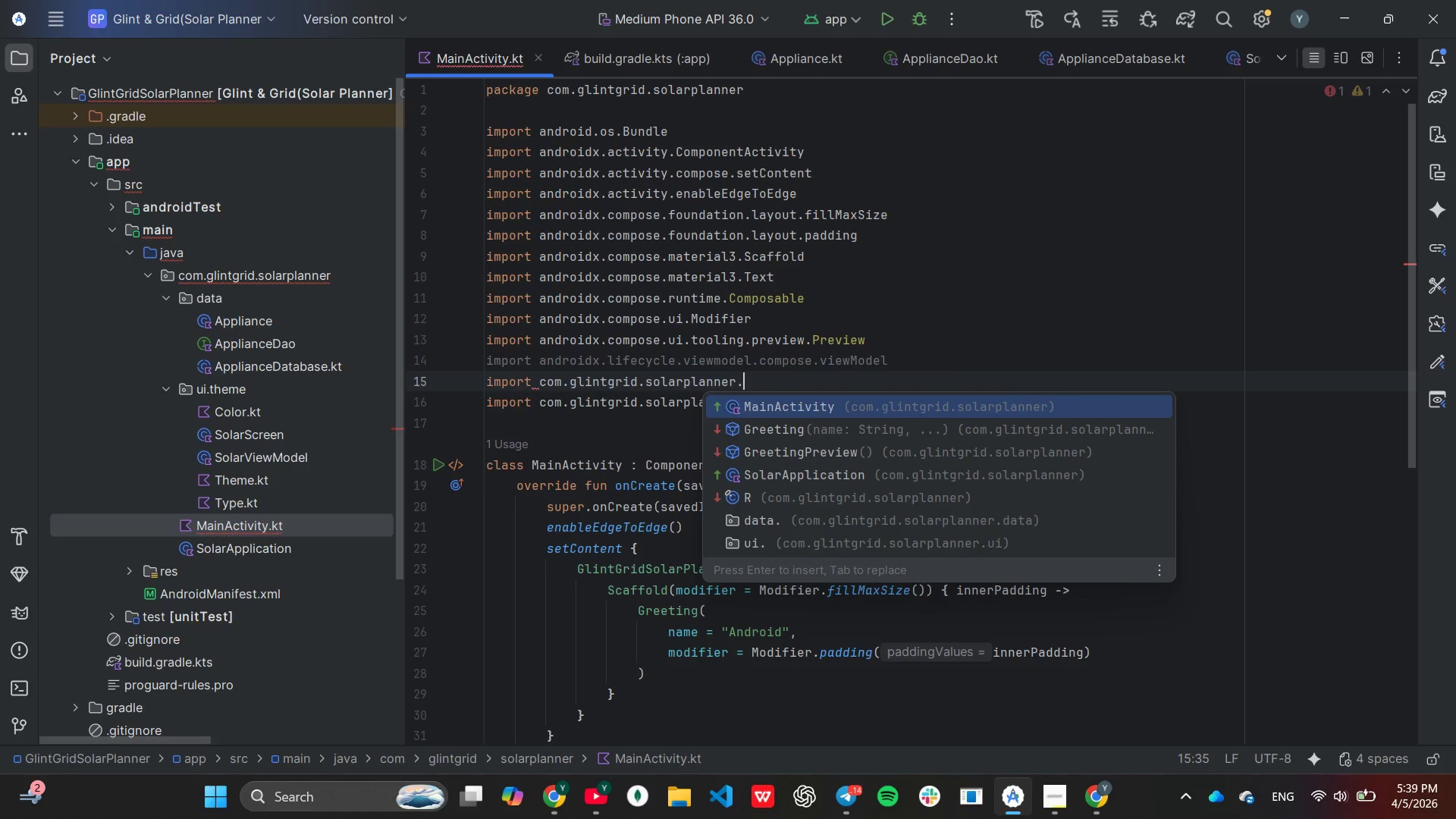 
key(ArrowUp)
 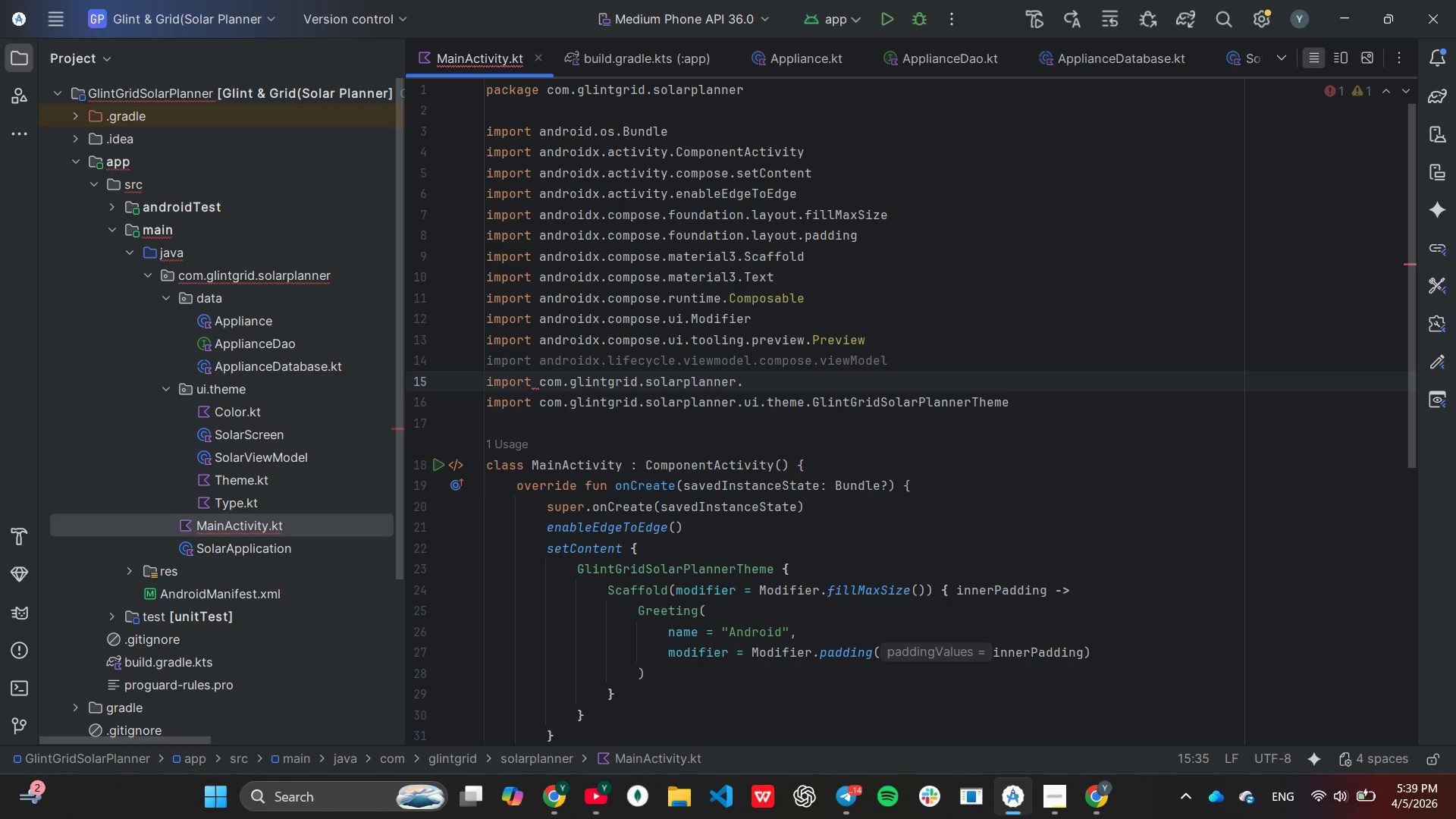 
key(Enter)
 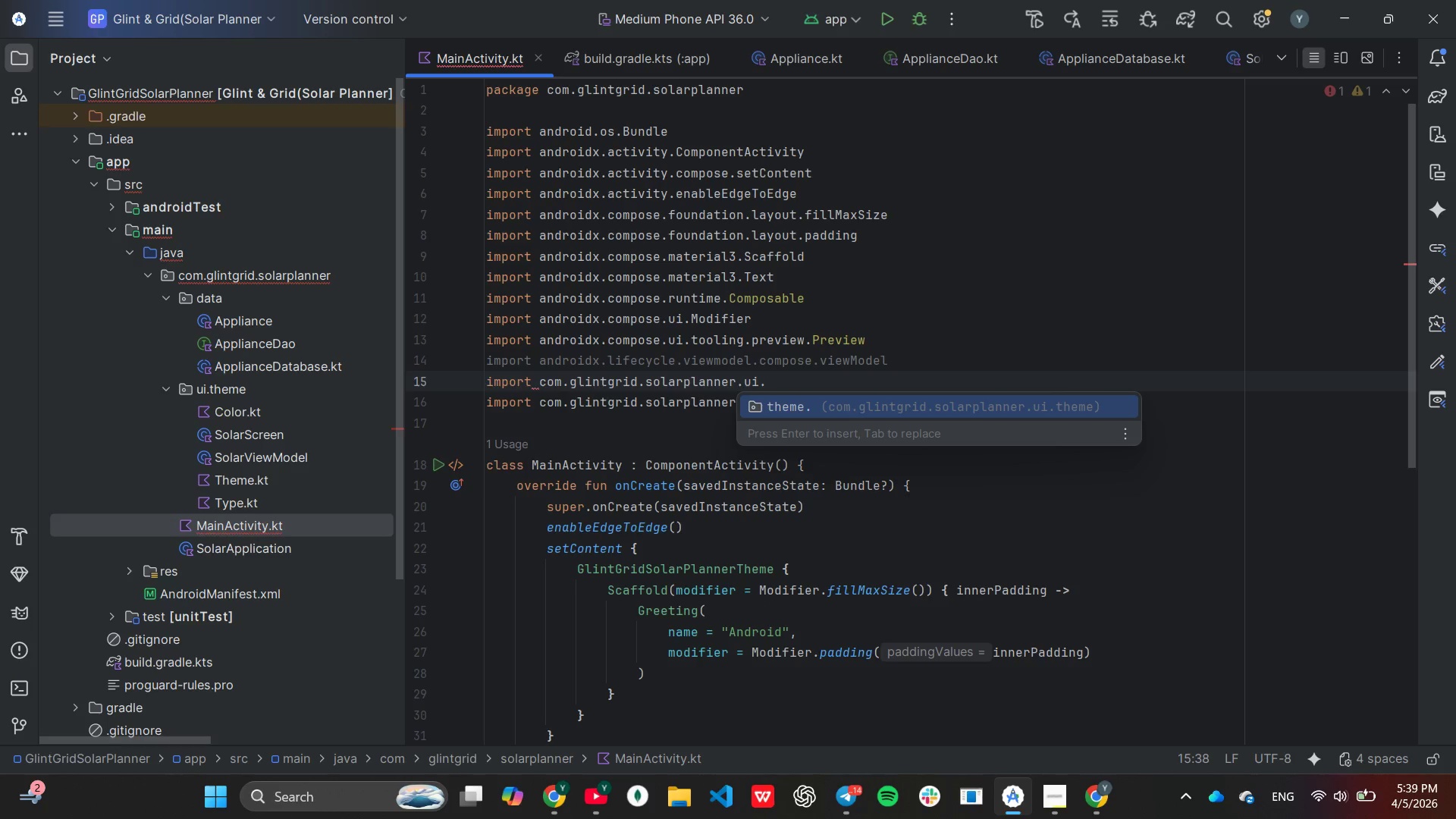 
key(Enter)
 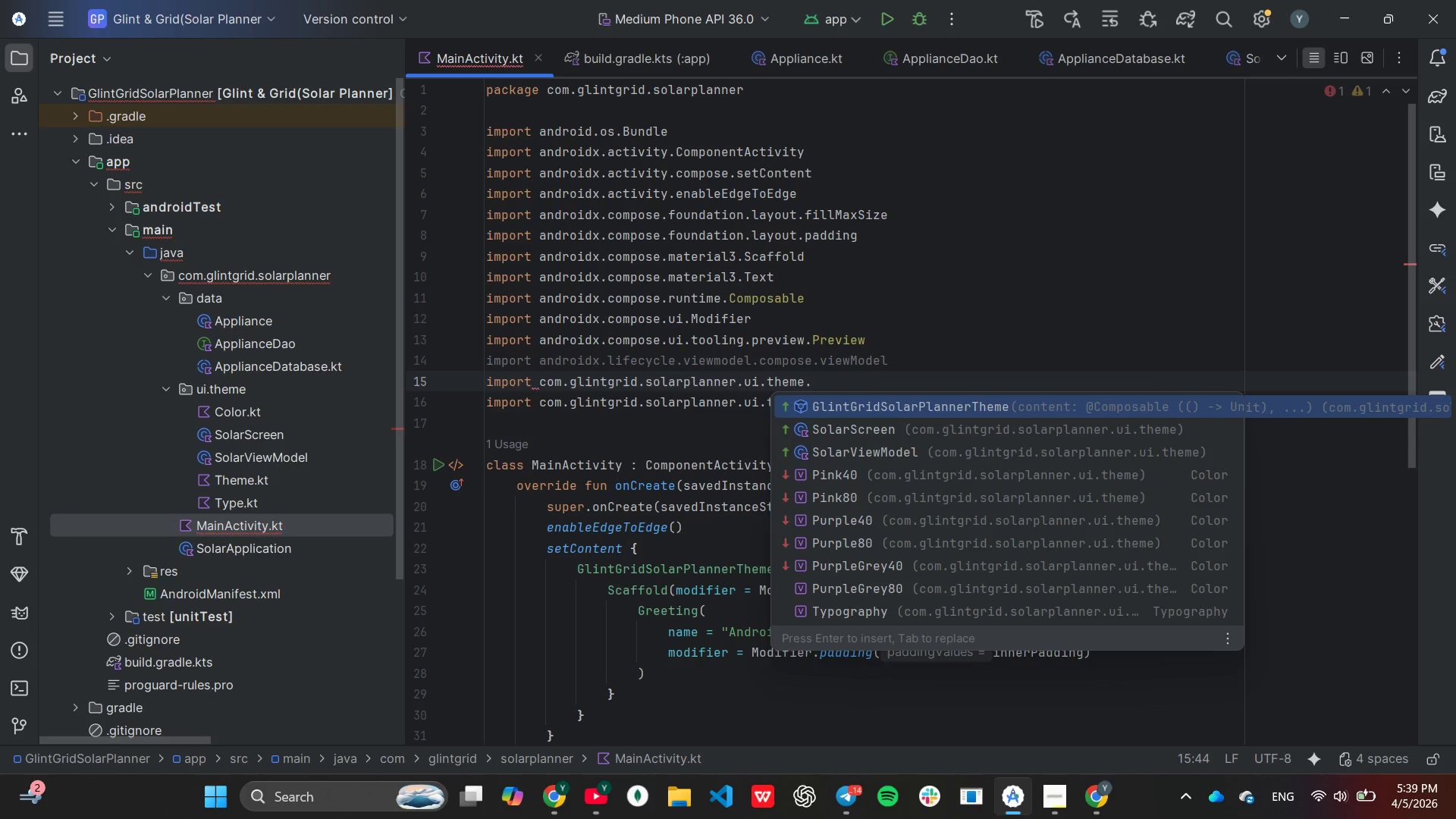 
key(ArrowDown)
 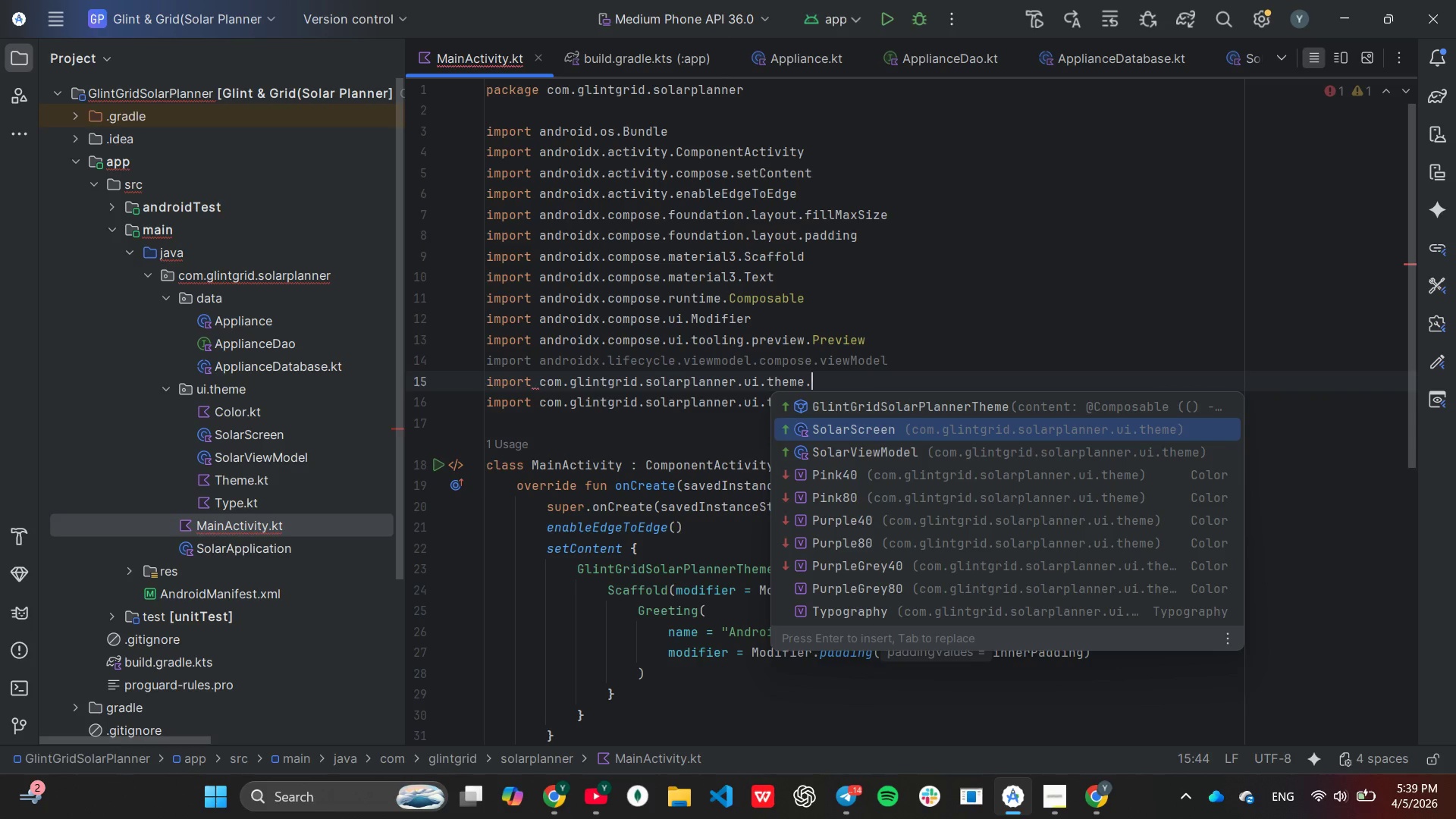 
key(Enter)
 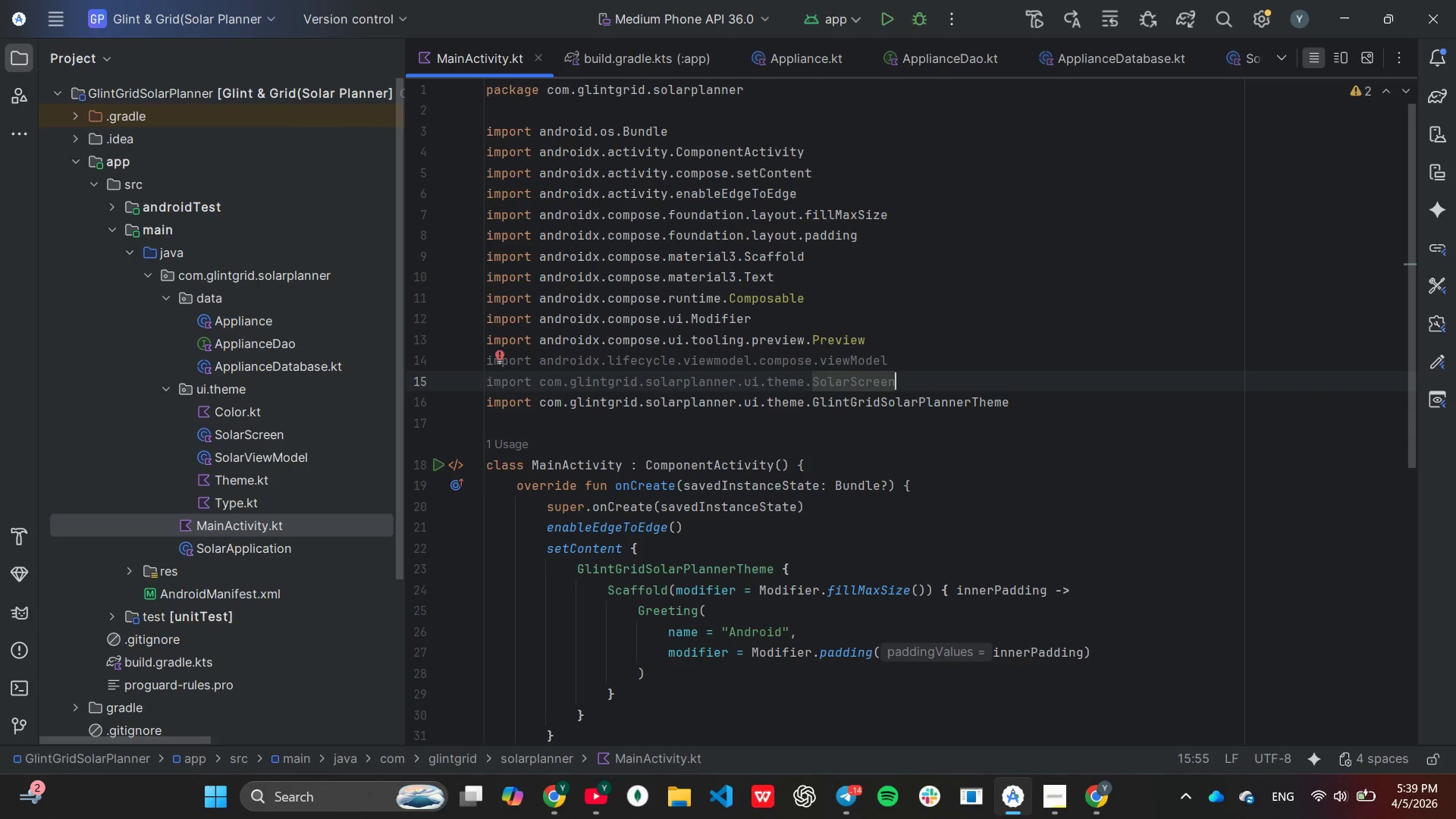 
key(Control+C)
 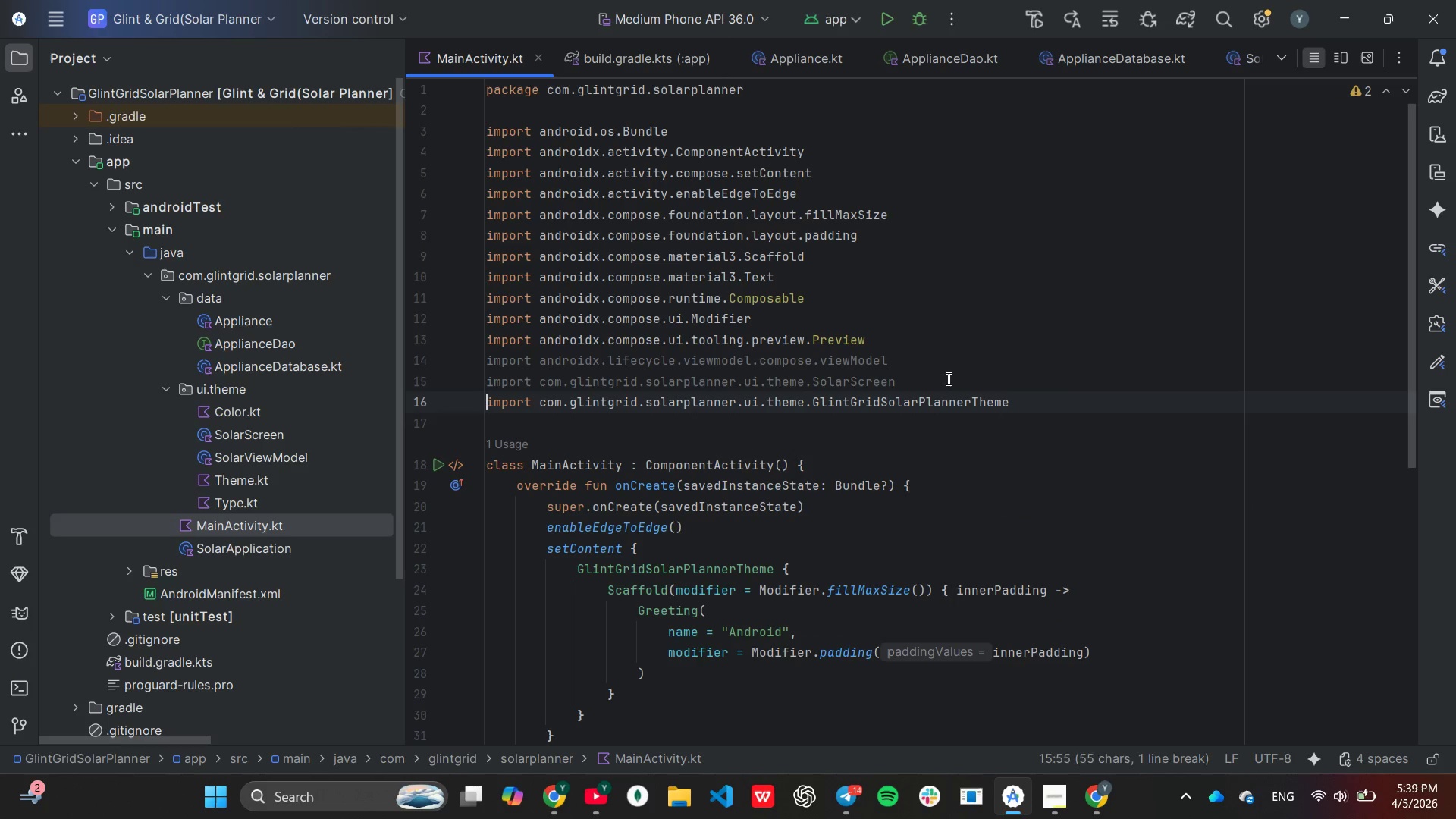 
key(Control+V)
 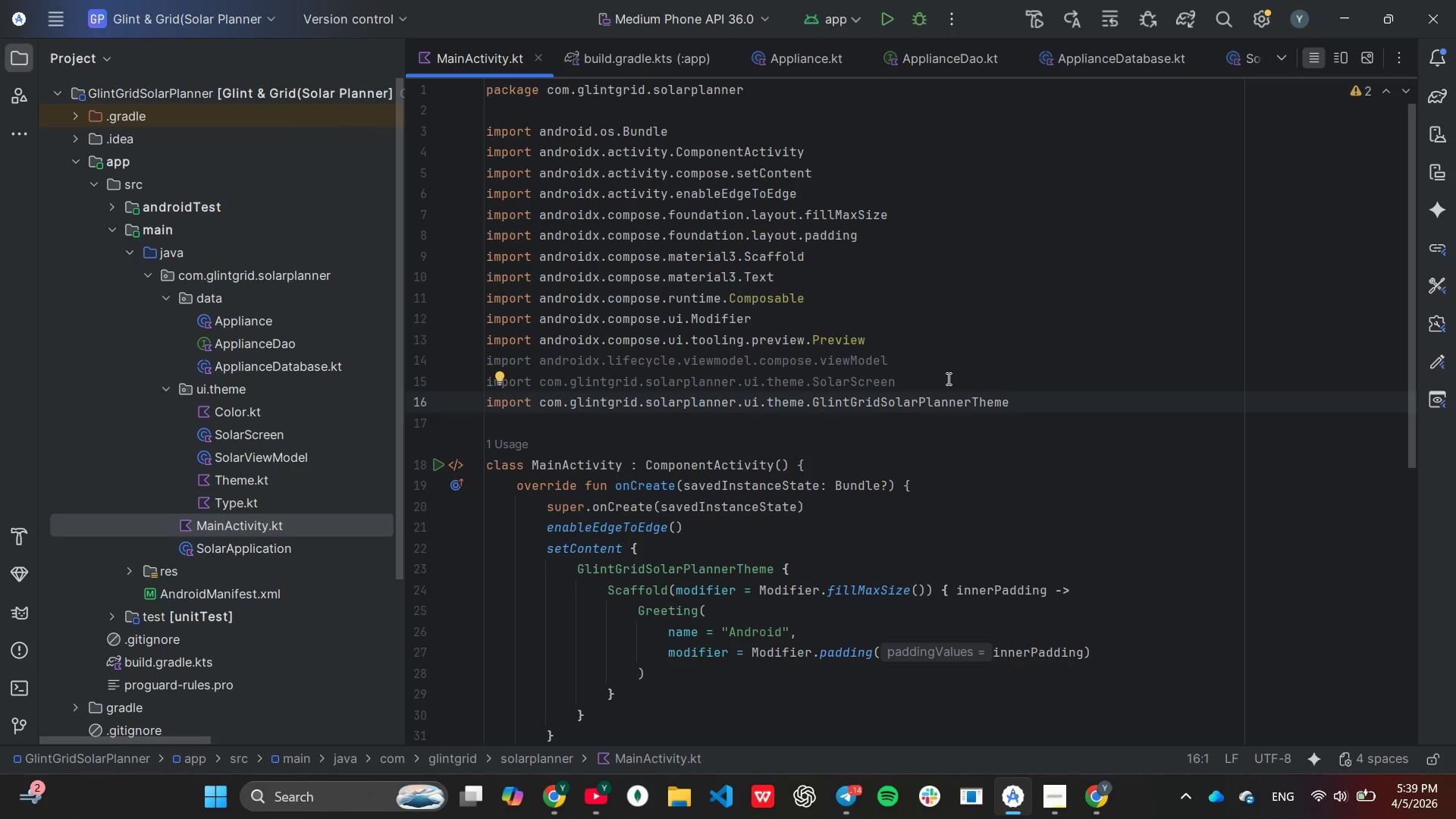 
key(Control+V)
 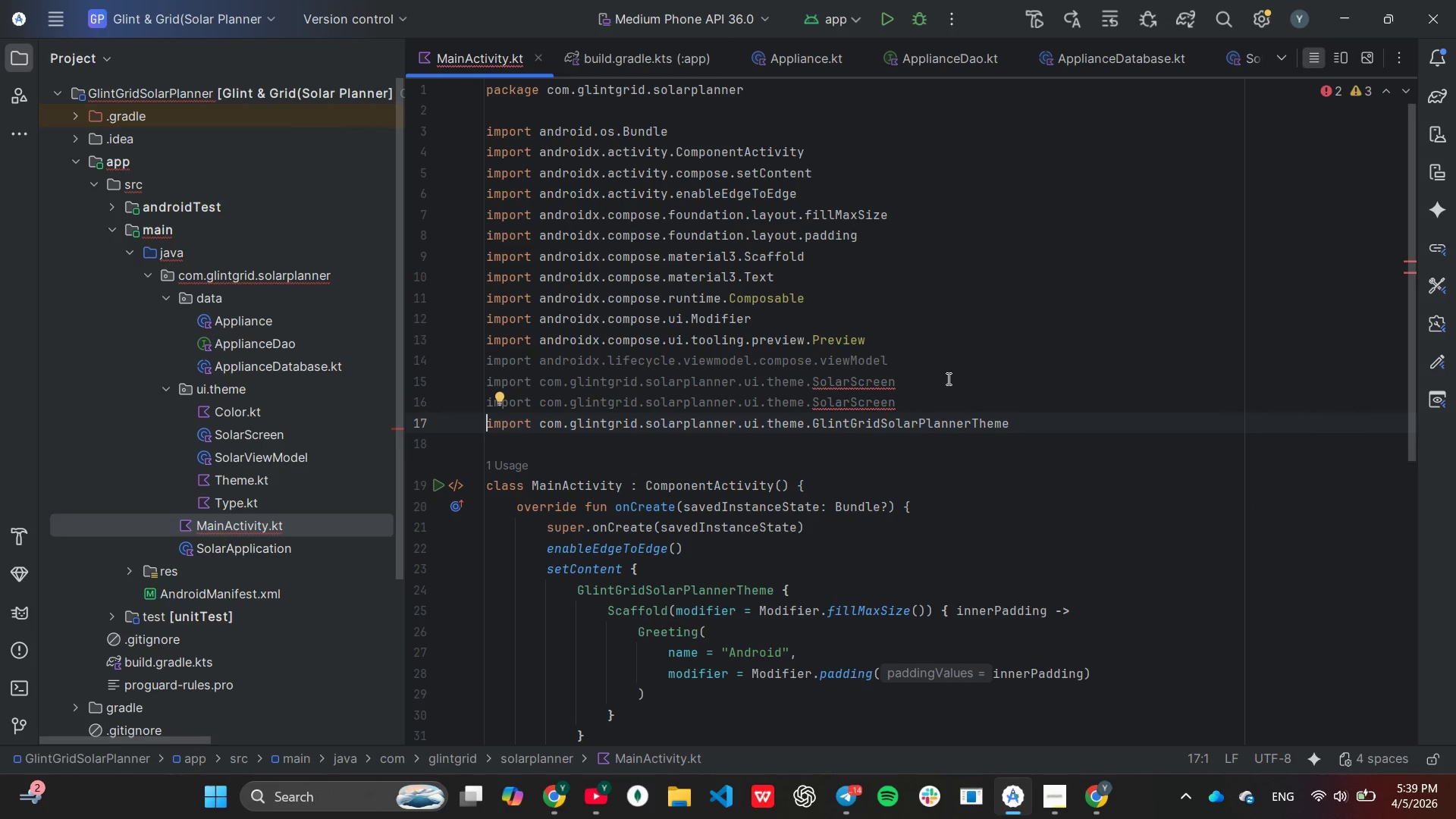 
key(End)
 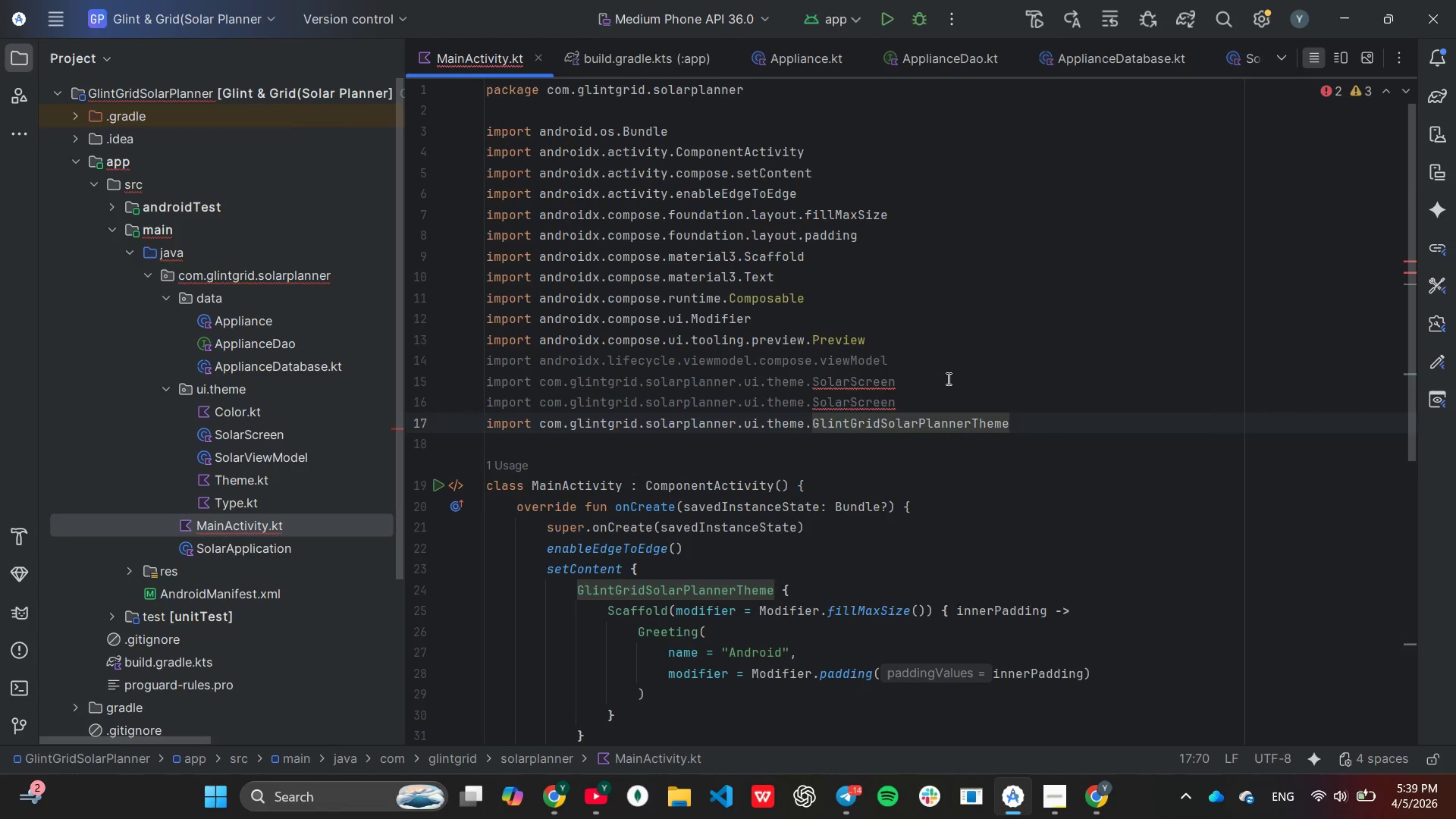 
key(ArrowUp)
 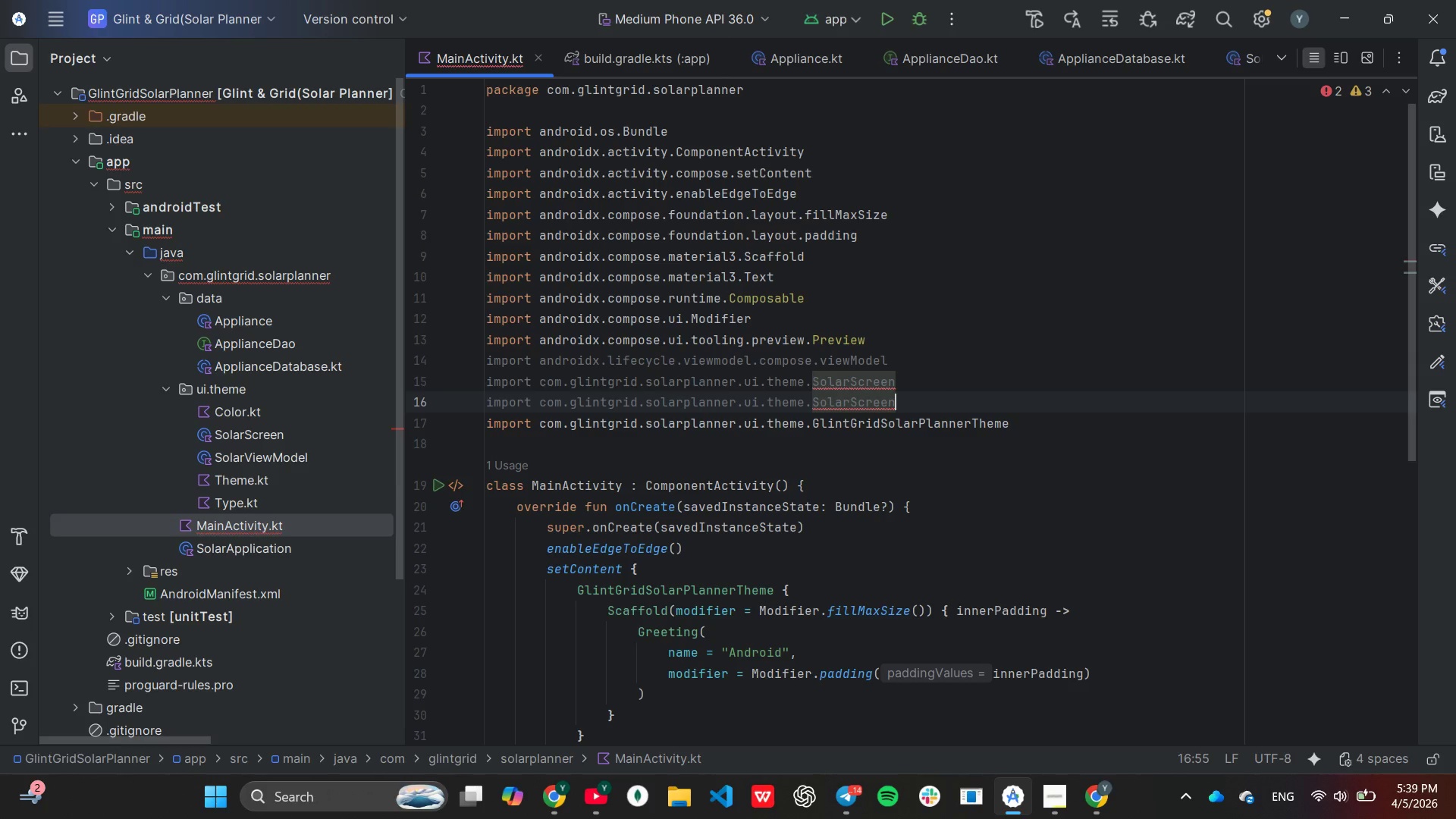 
hold_key(key=Backspace, duration=0.73)
 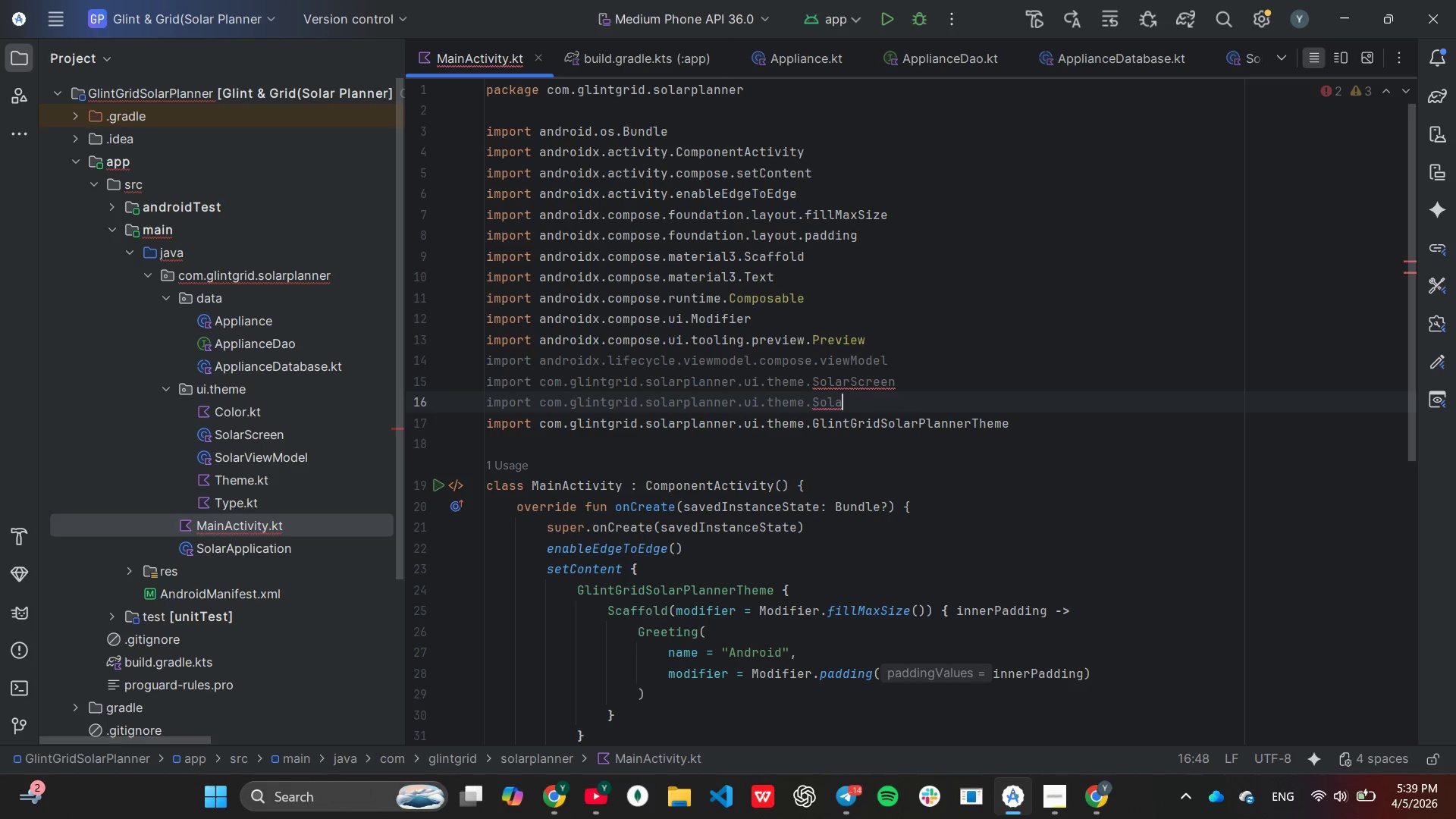 
key(Backspace)
 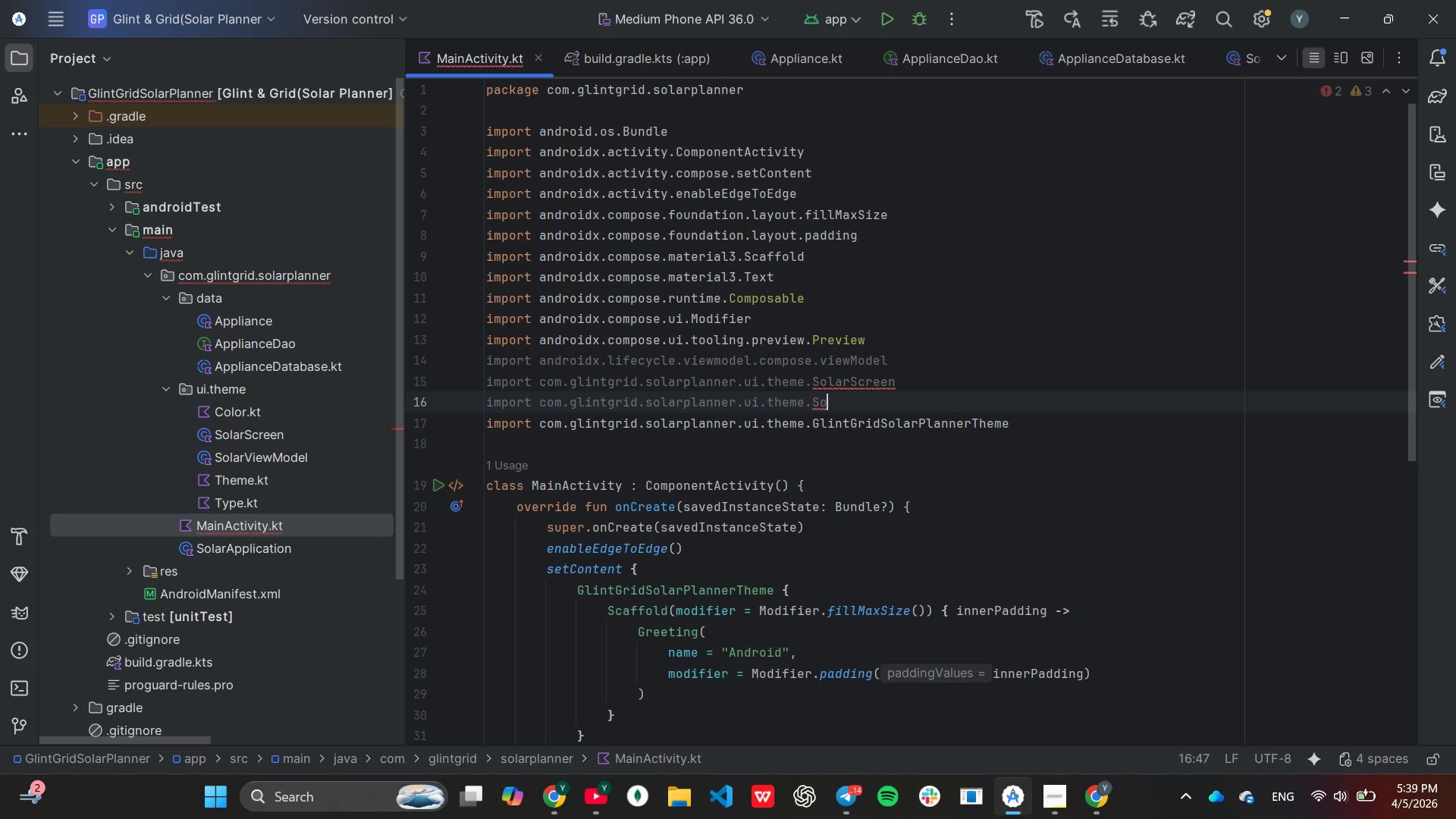 
key(Backspace)
 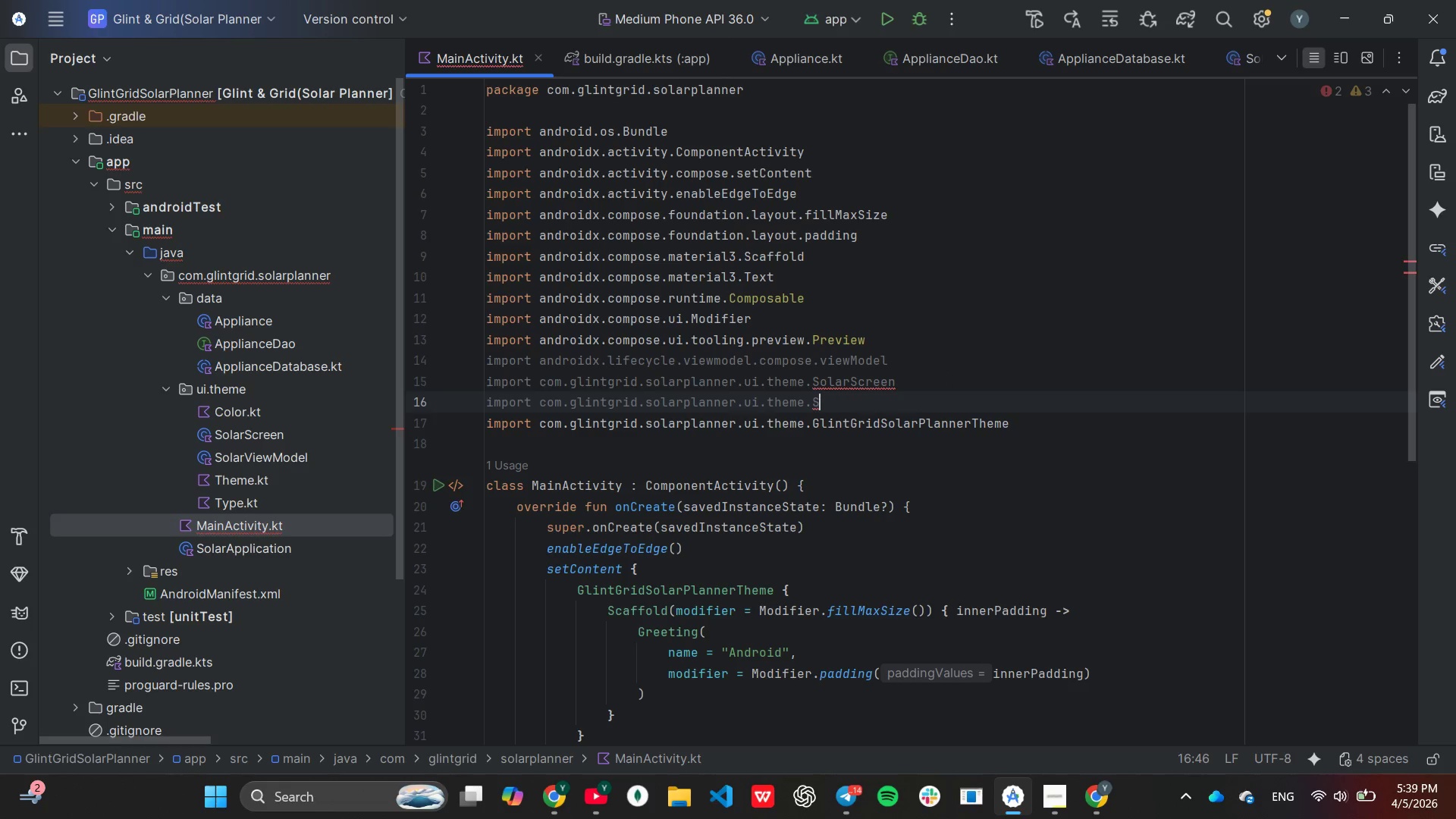 
key(Backspace)
 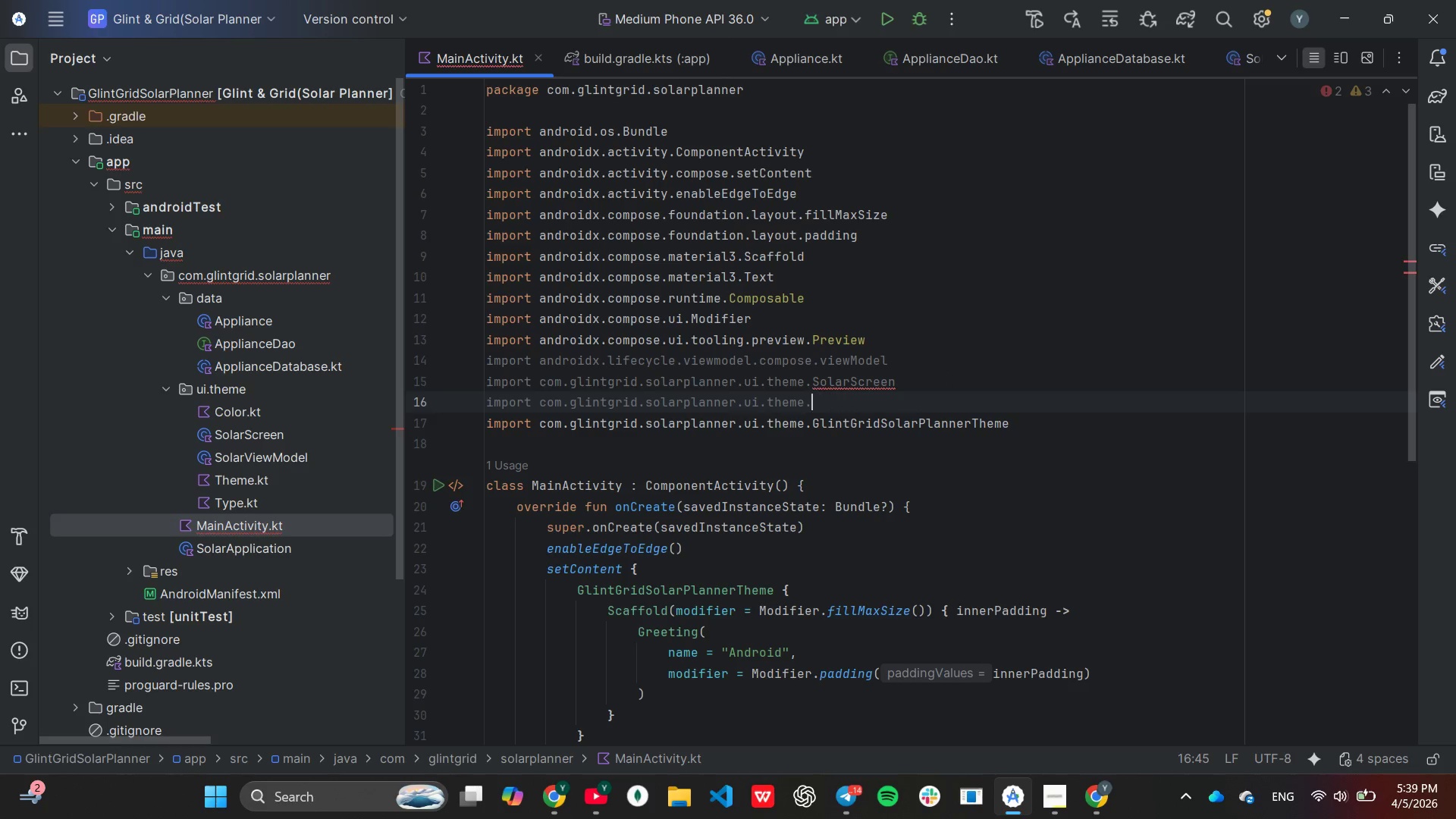 
key(Backspace)
 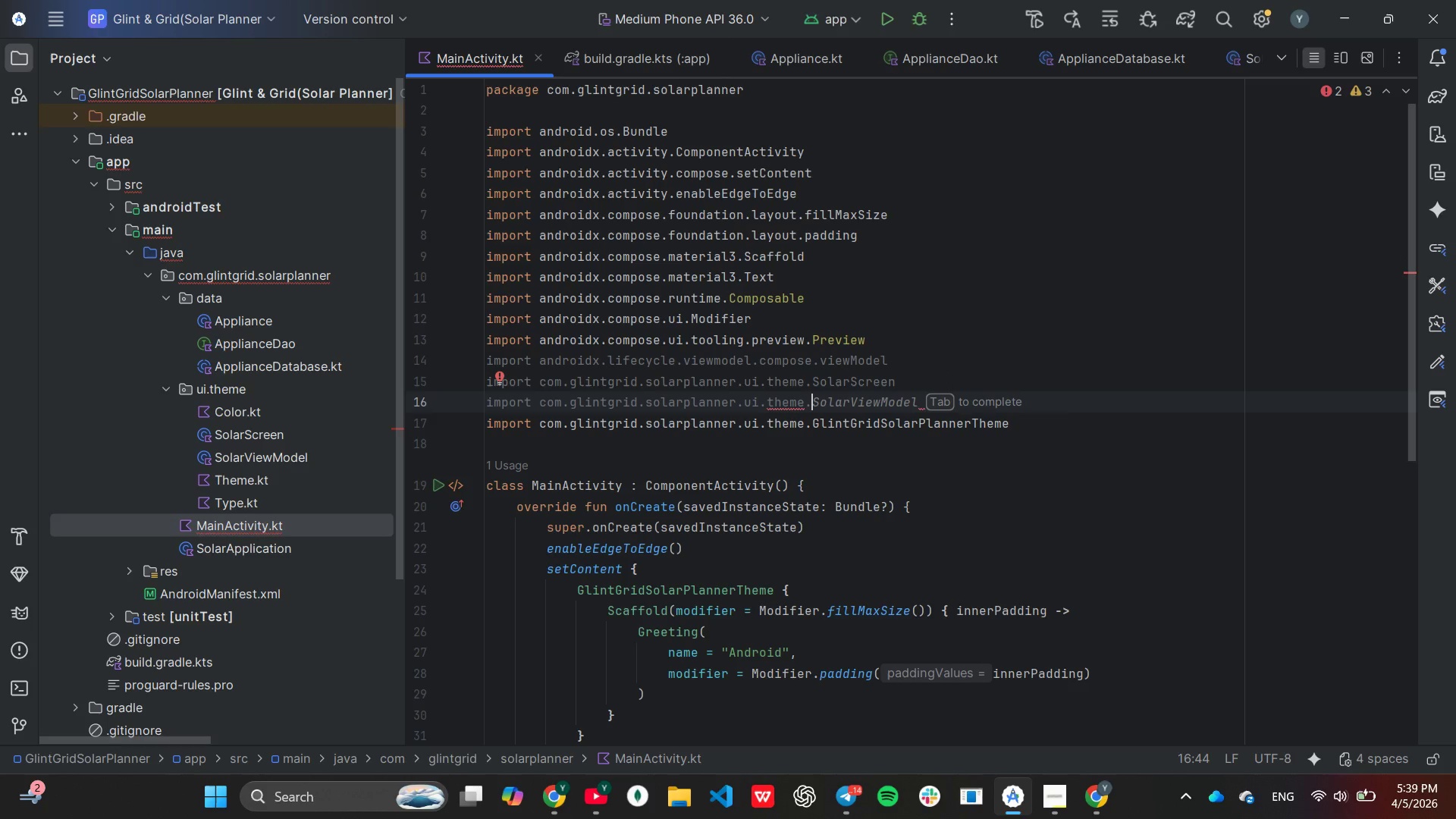 
key(Tab)
 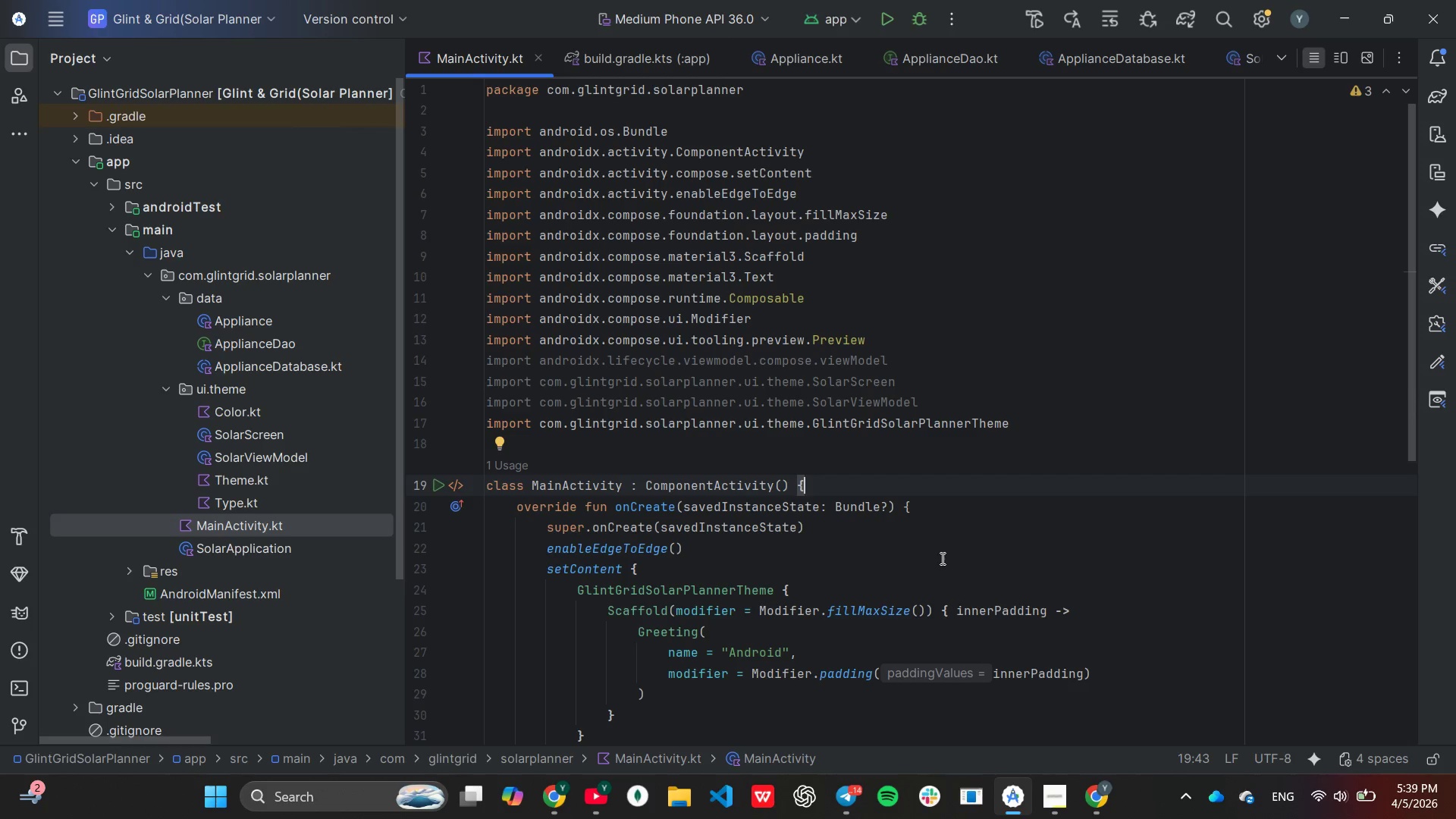 
wait(10.12)
 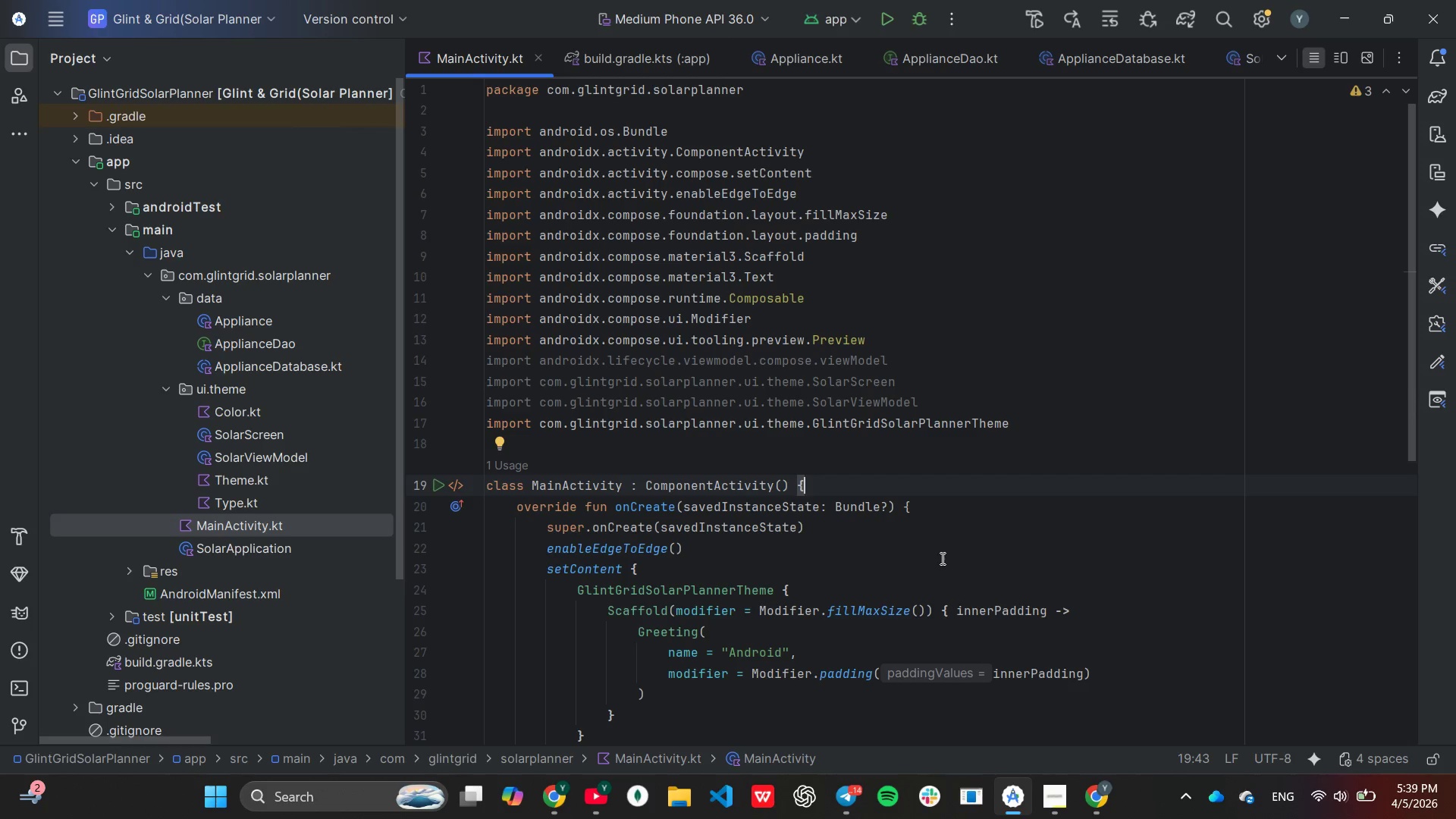 
left_click([1025, 450])
 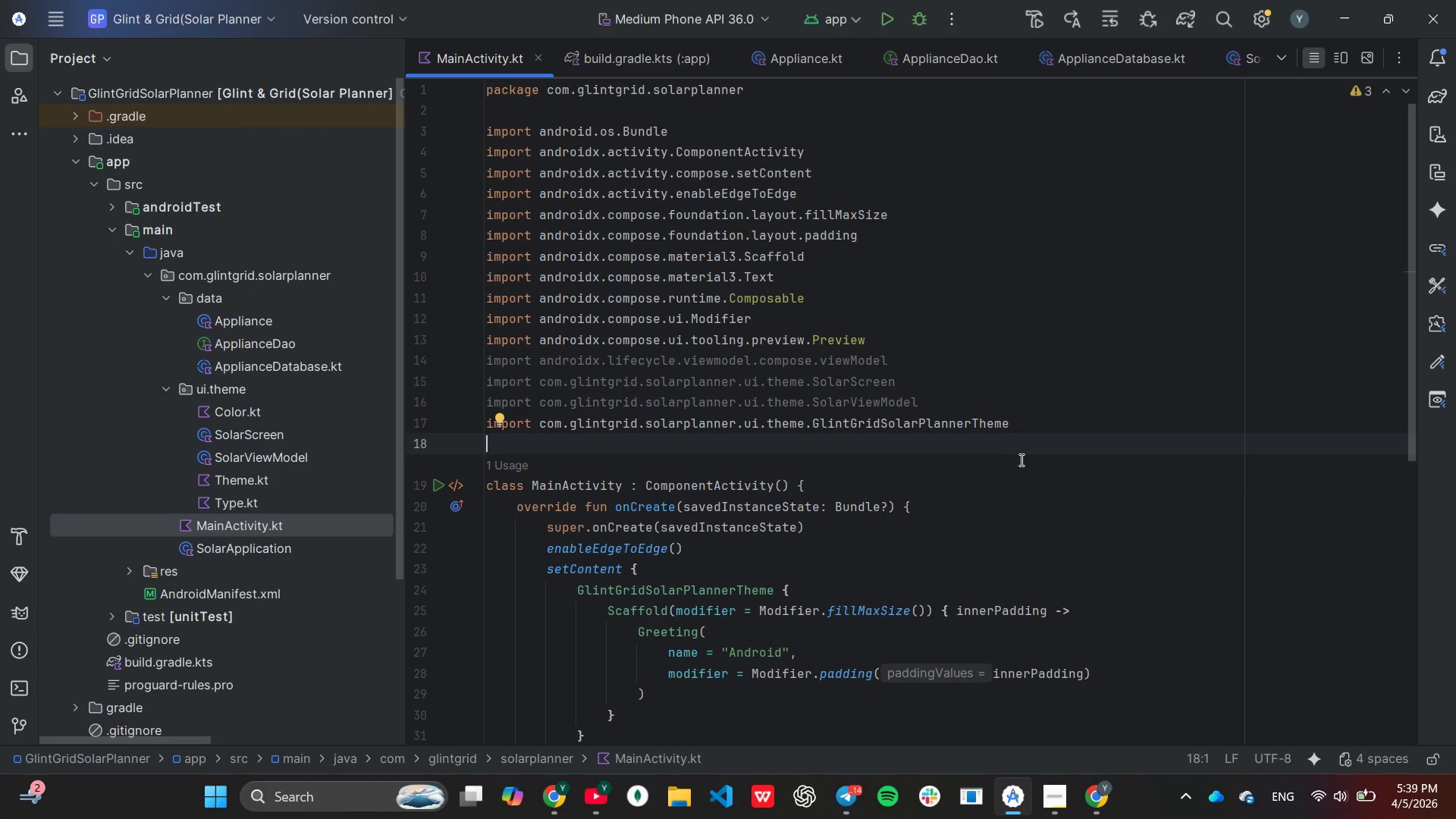 
scroll: coordinate [1020, 461], scroll_direction: none, amount: 0.0
 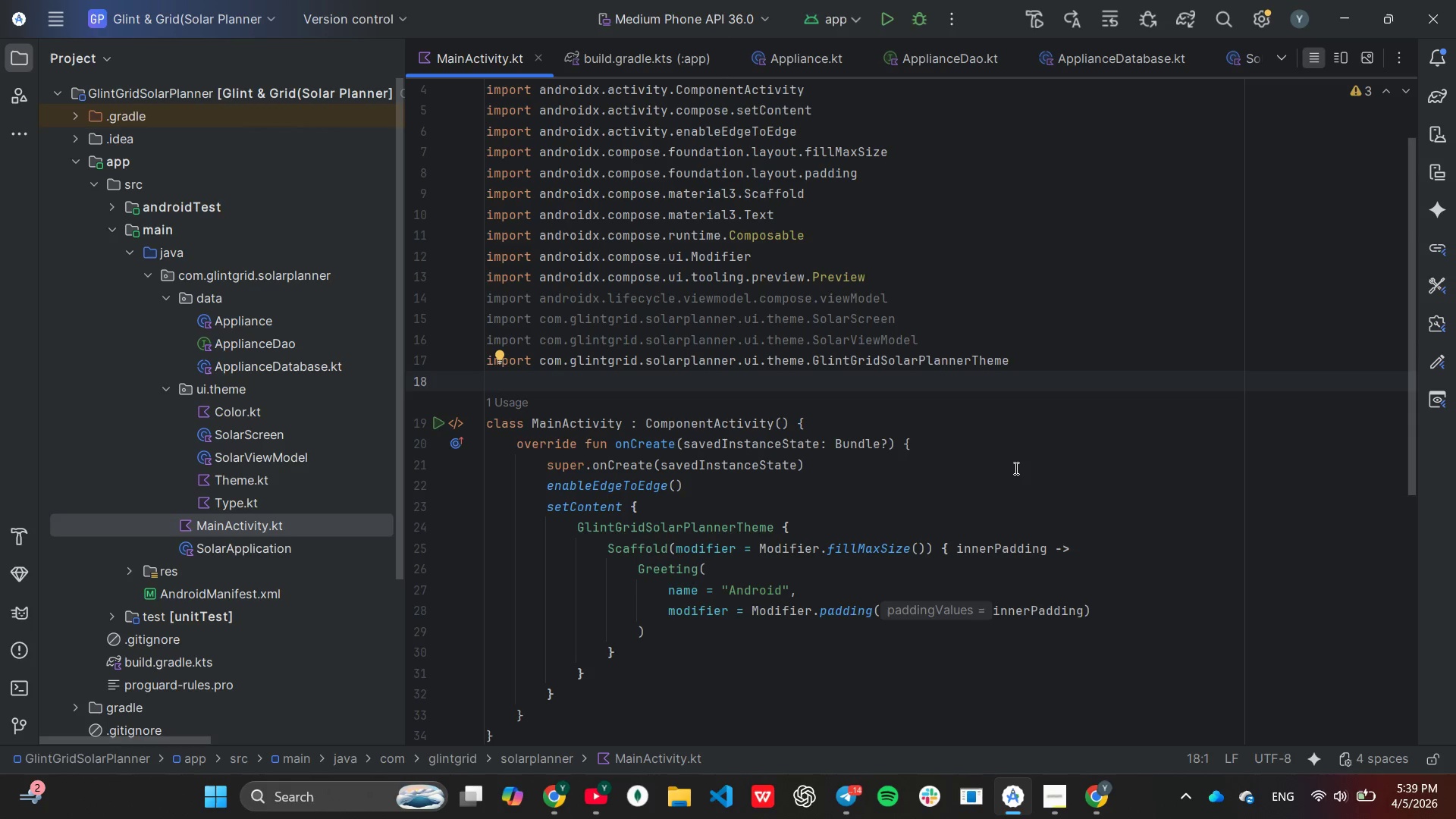 
wait(10.78)
 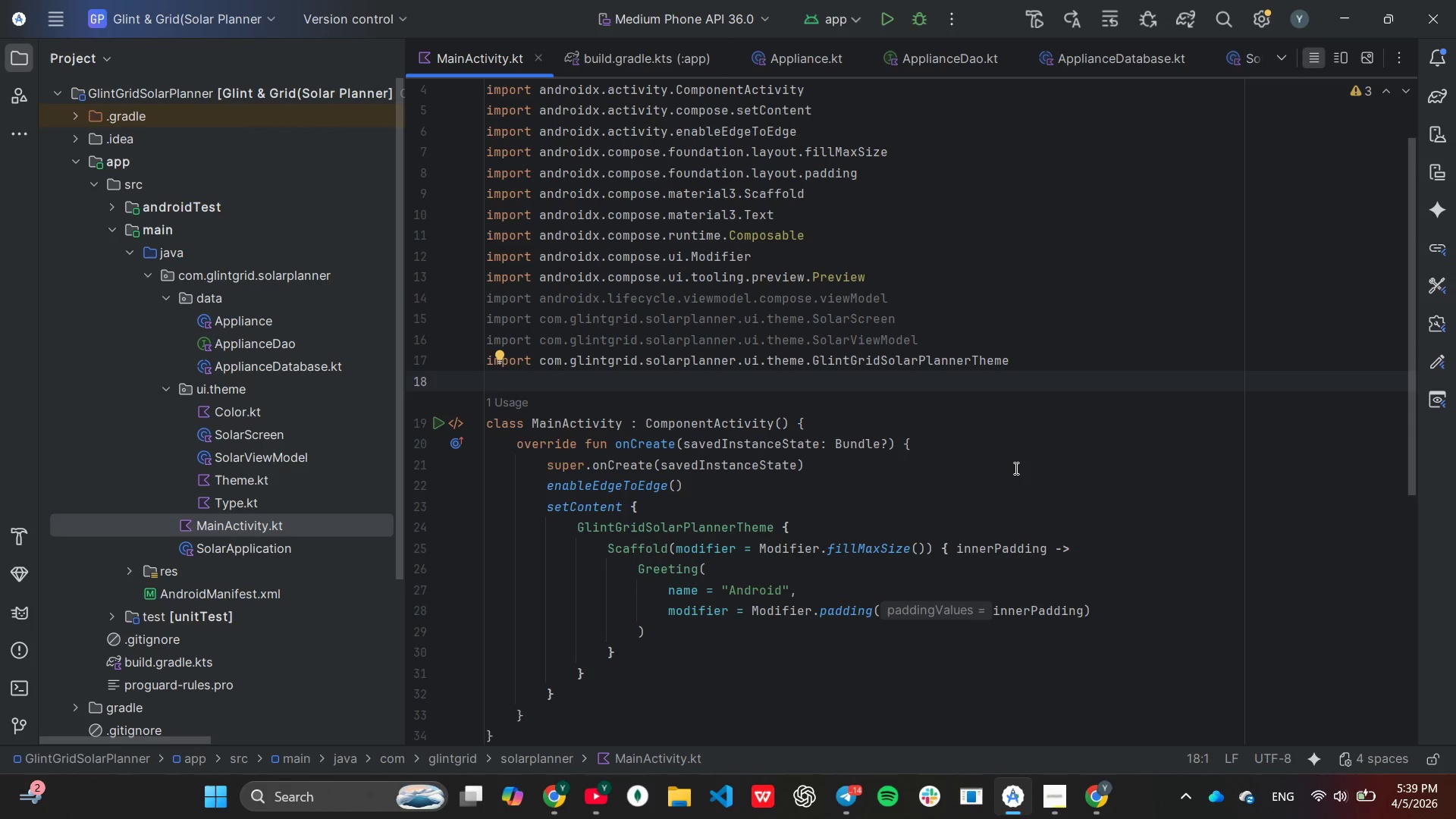 
scroll: coordinate [616, 565], scroll_direction: down, amount: 1.0
 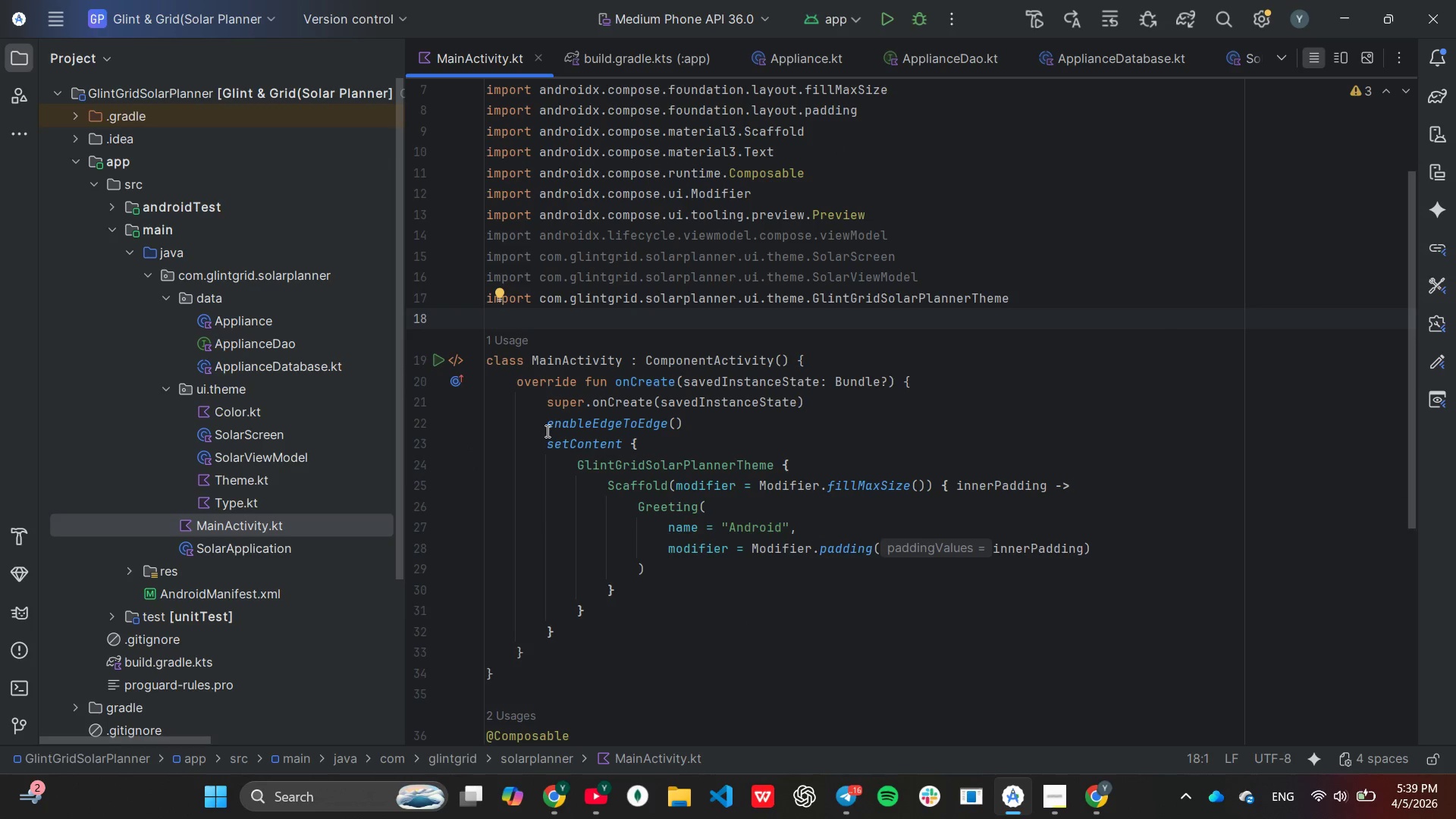 
double_click([546, 430])
 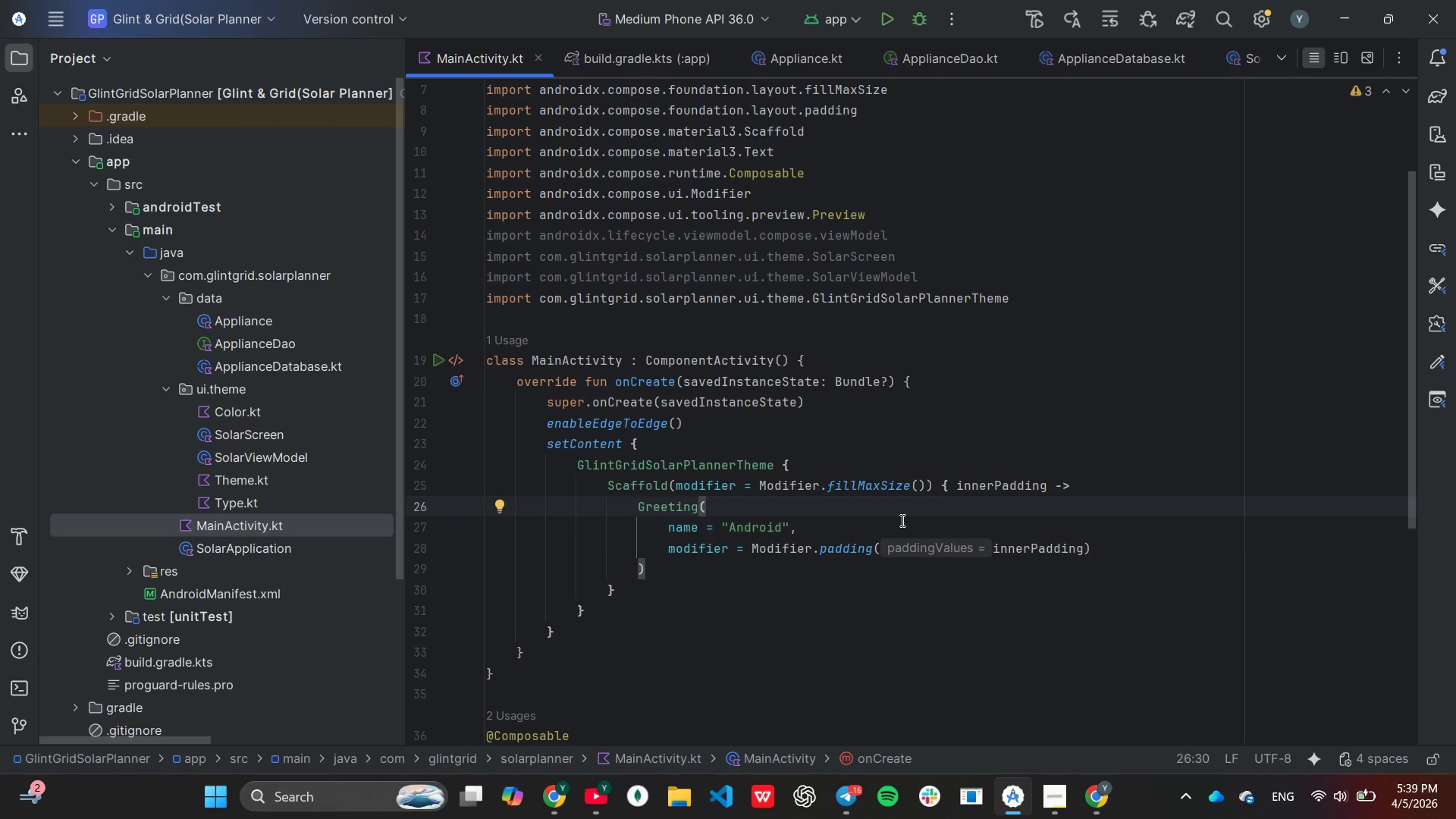 
wait(13.51)
 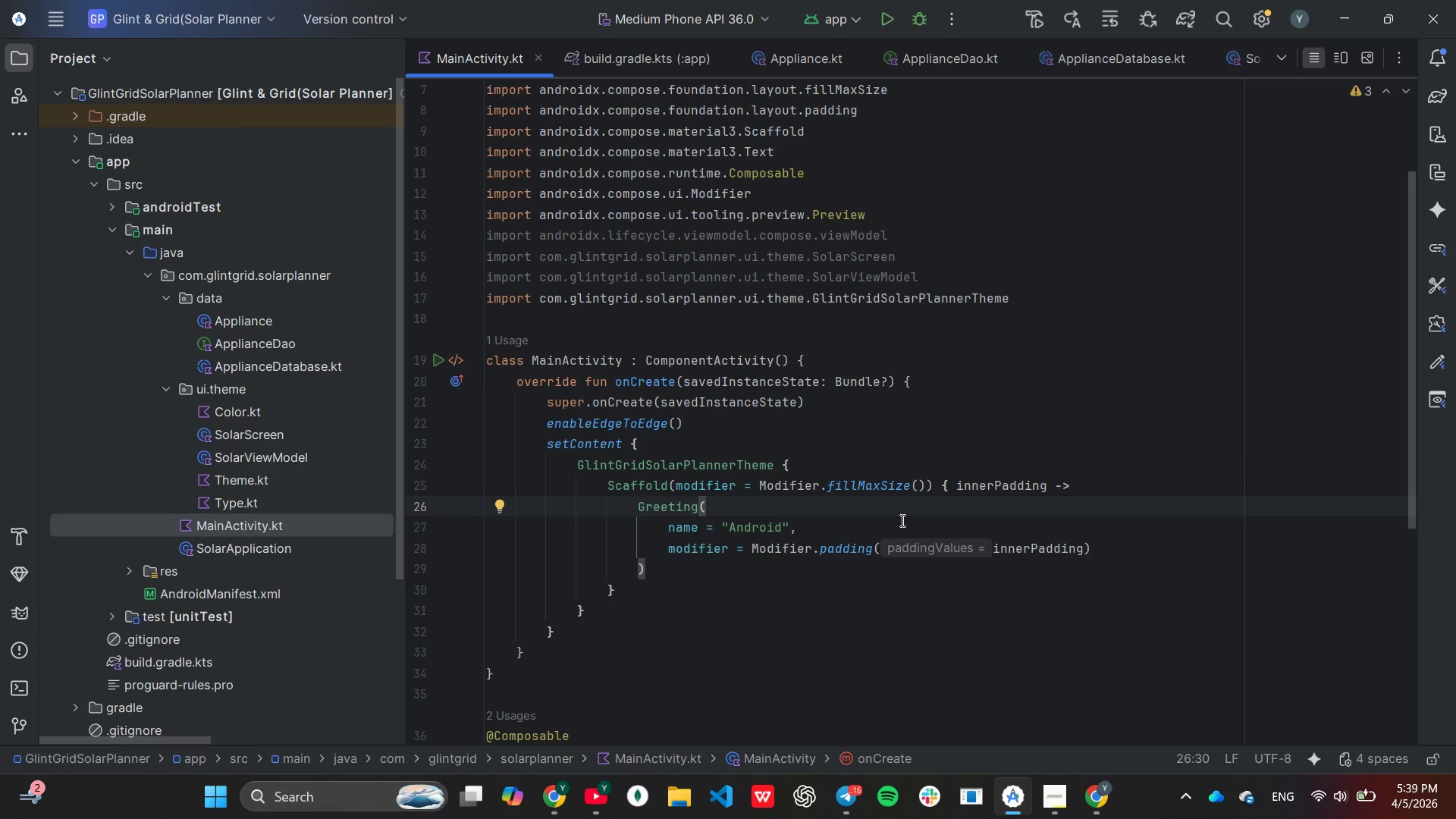 
left_click_drag(start_coordinate=[579, 464], to_coordinate=[642, 591])
 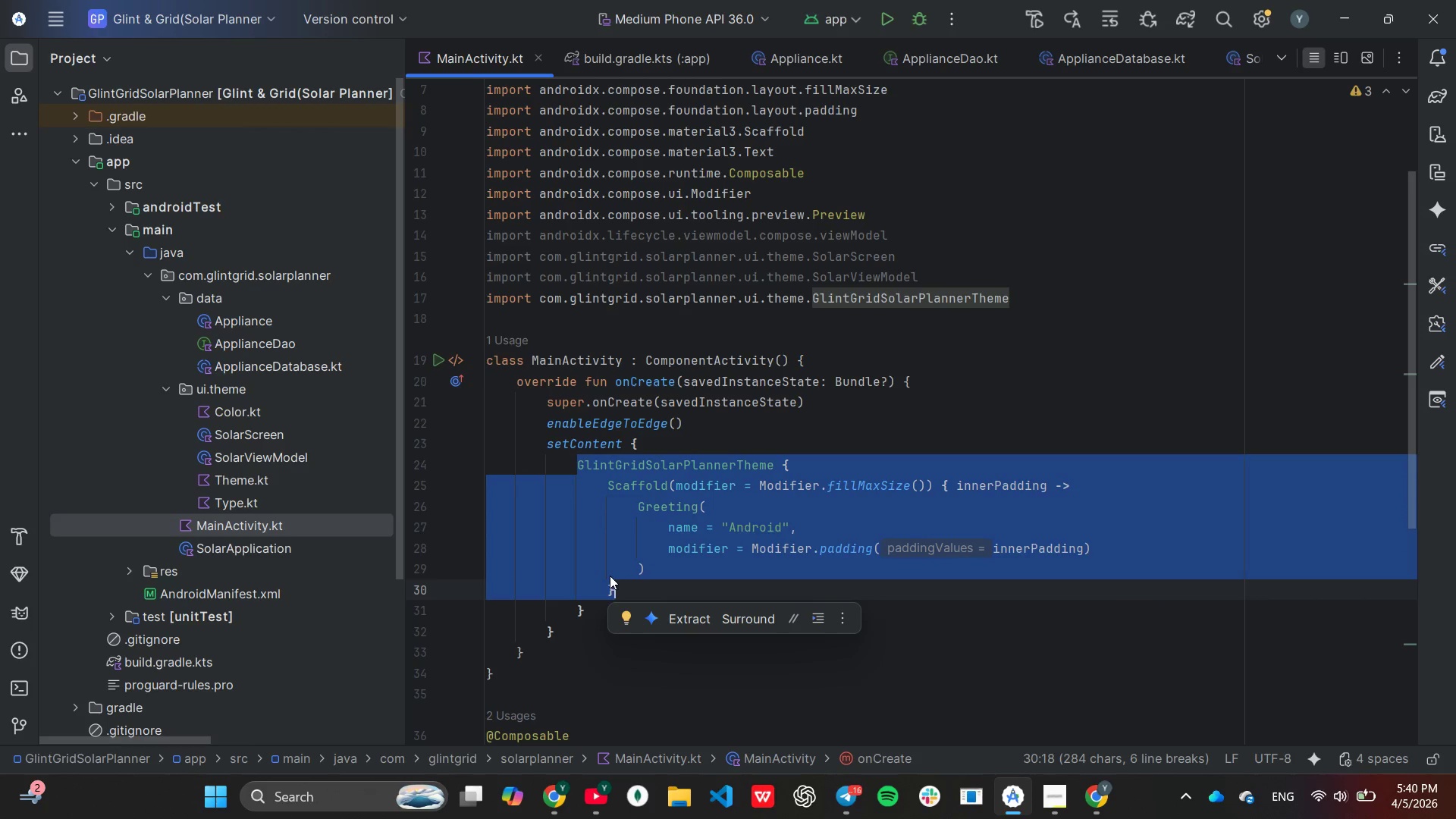 
type(val )
 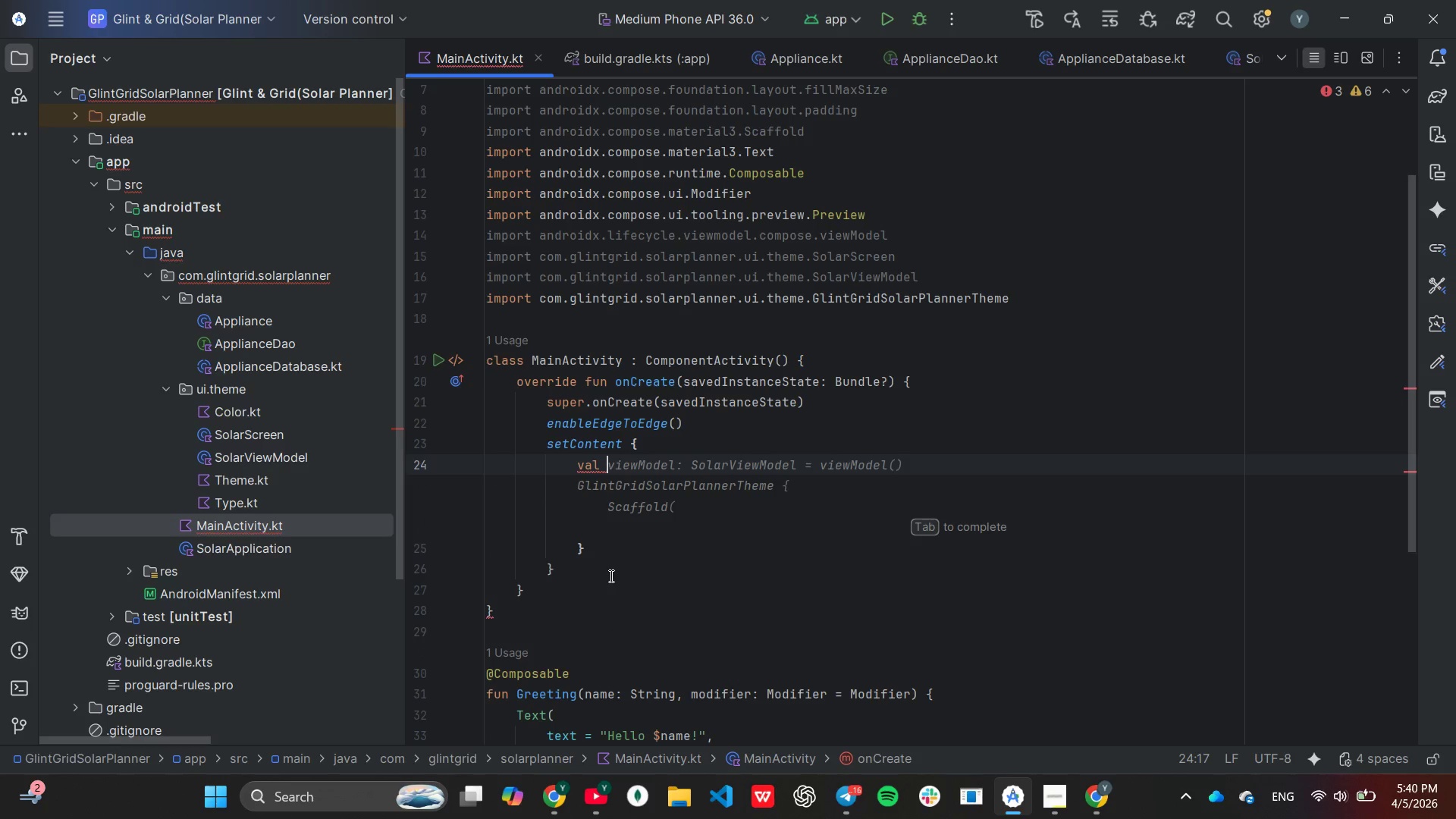 
type(app = app)
 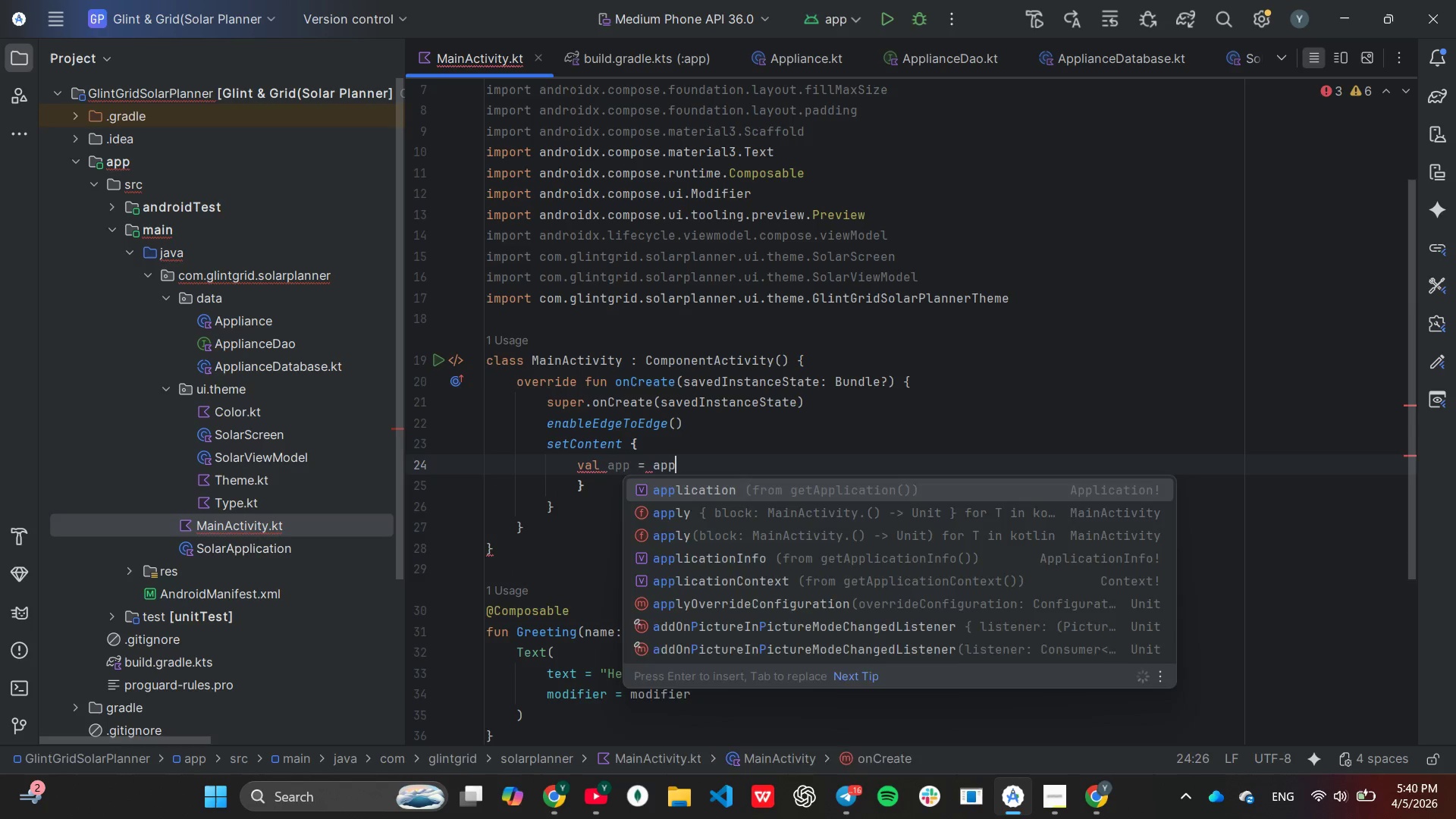 
key(Enter)
 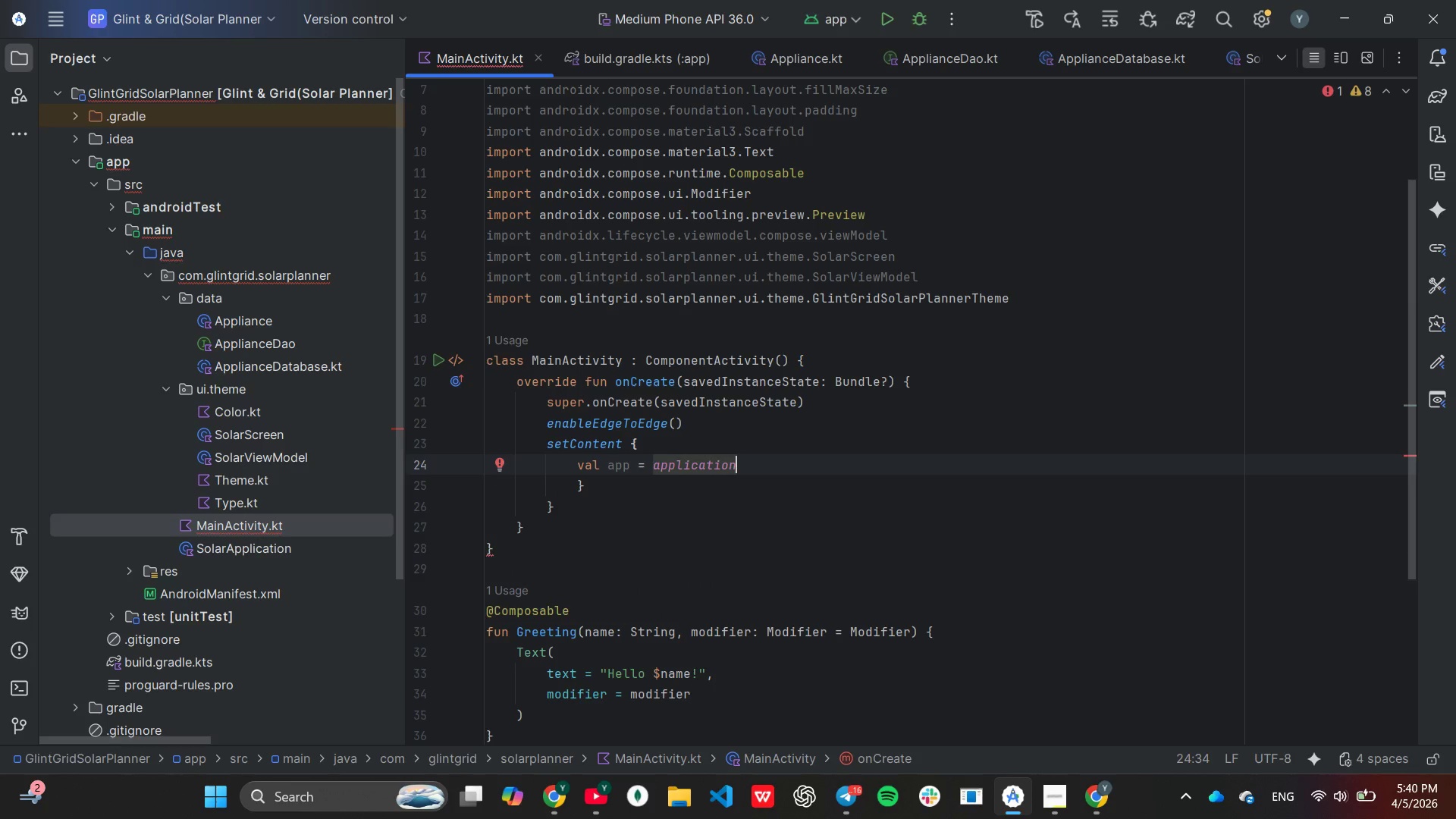 
type( as )
 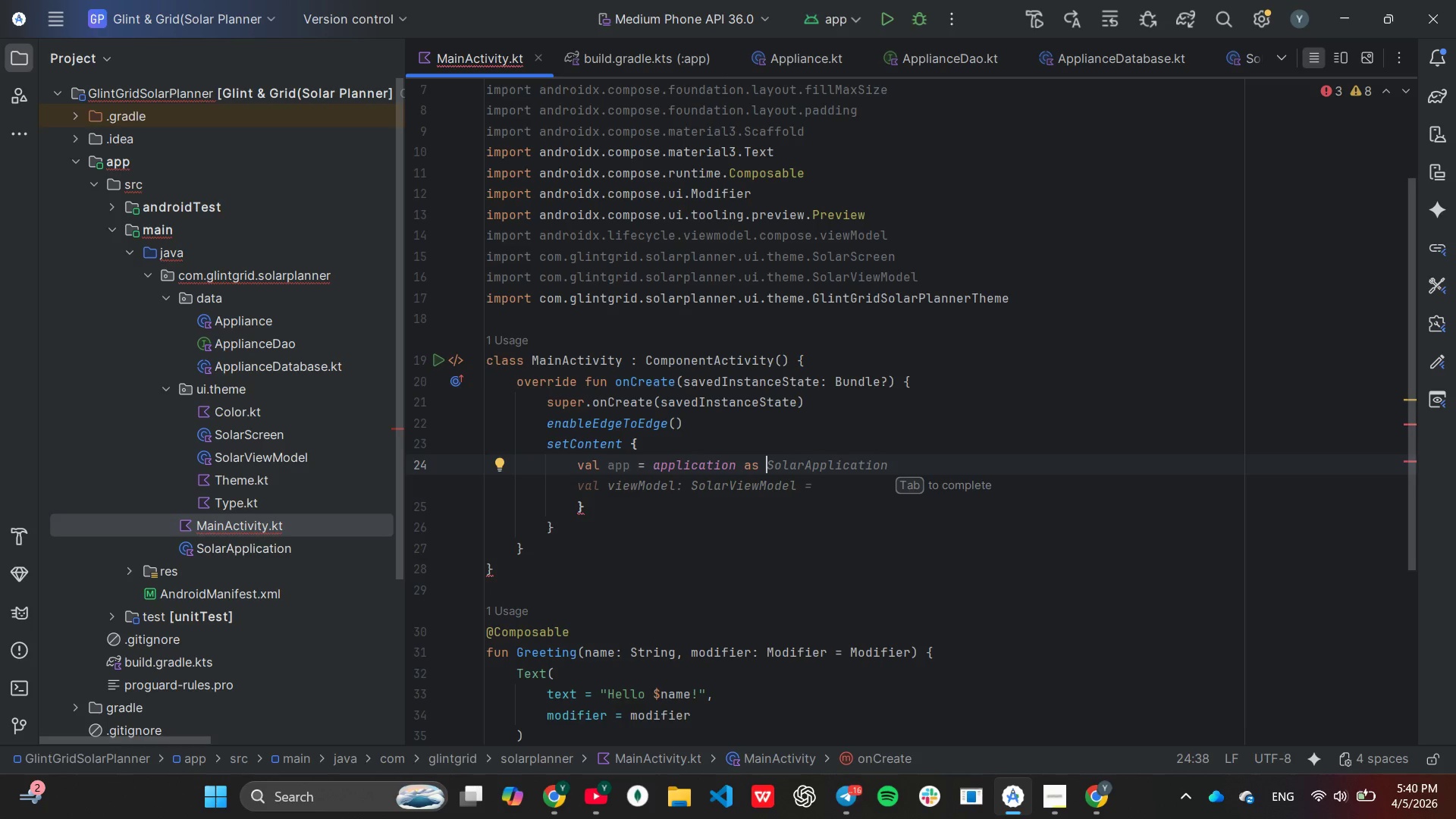 
key(Tab)
 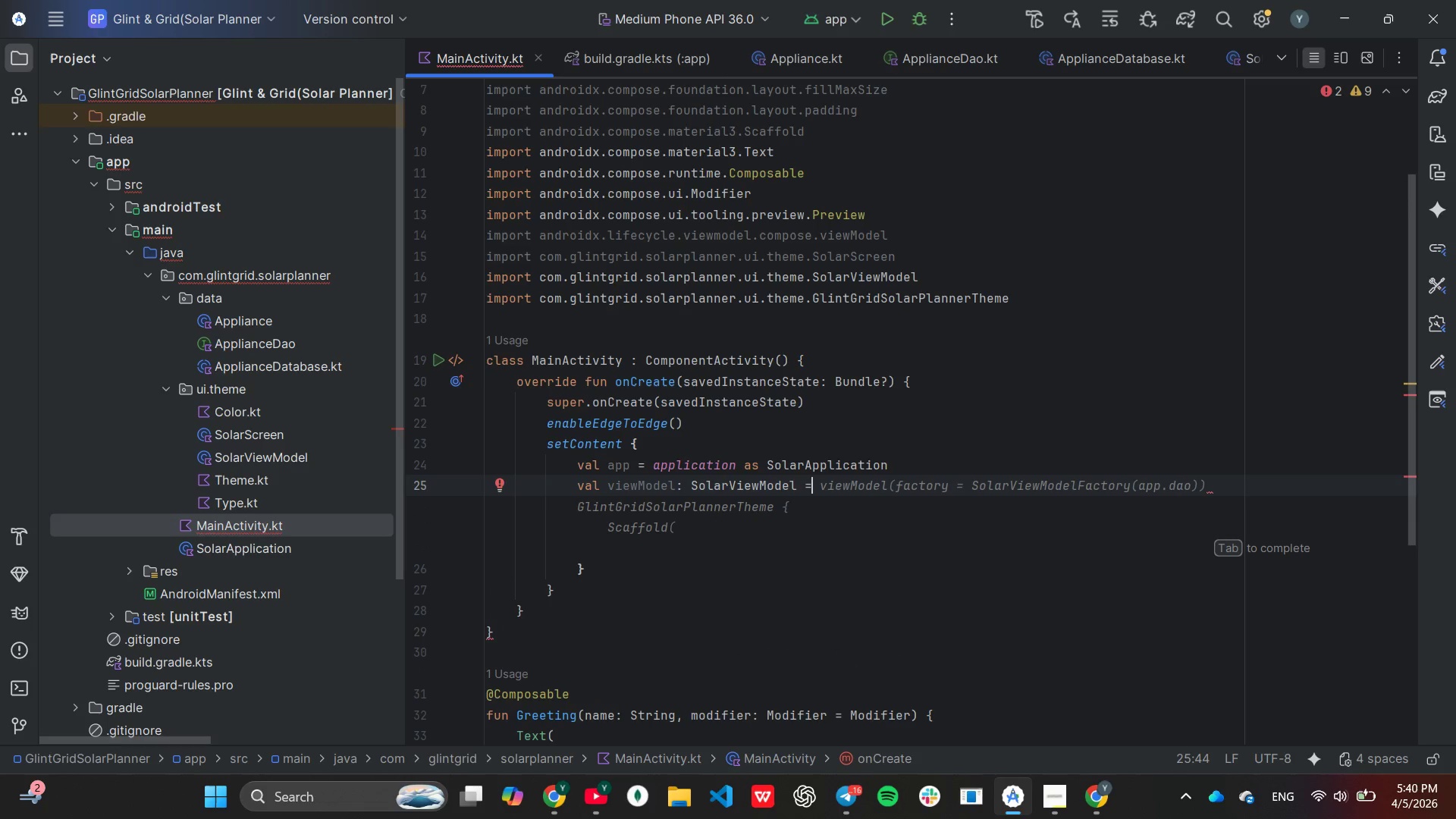 
wait(6.34)
 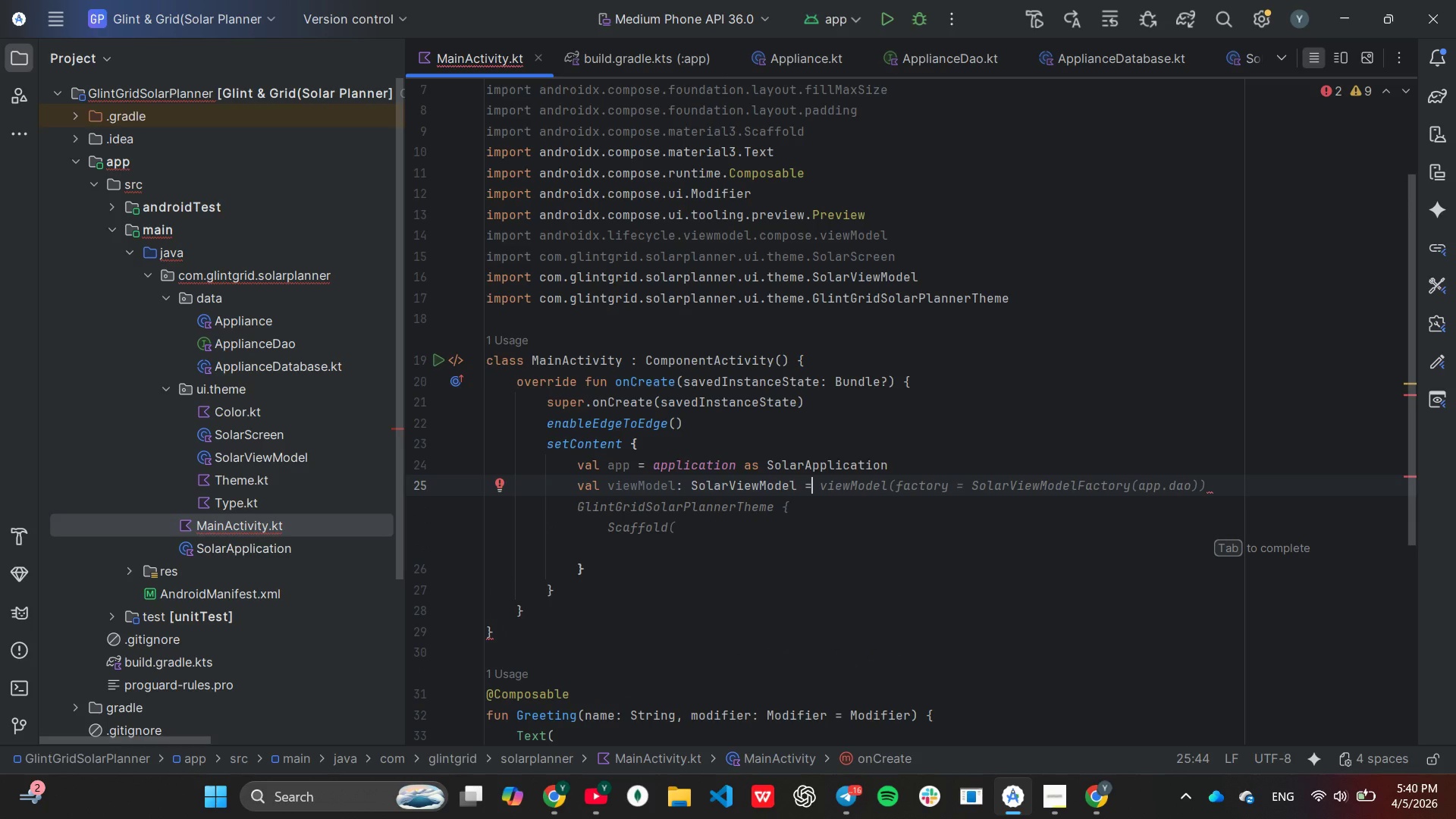 
key(Tab)
 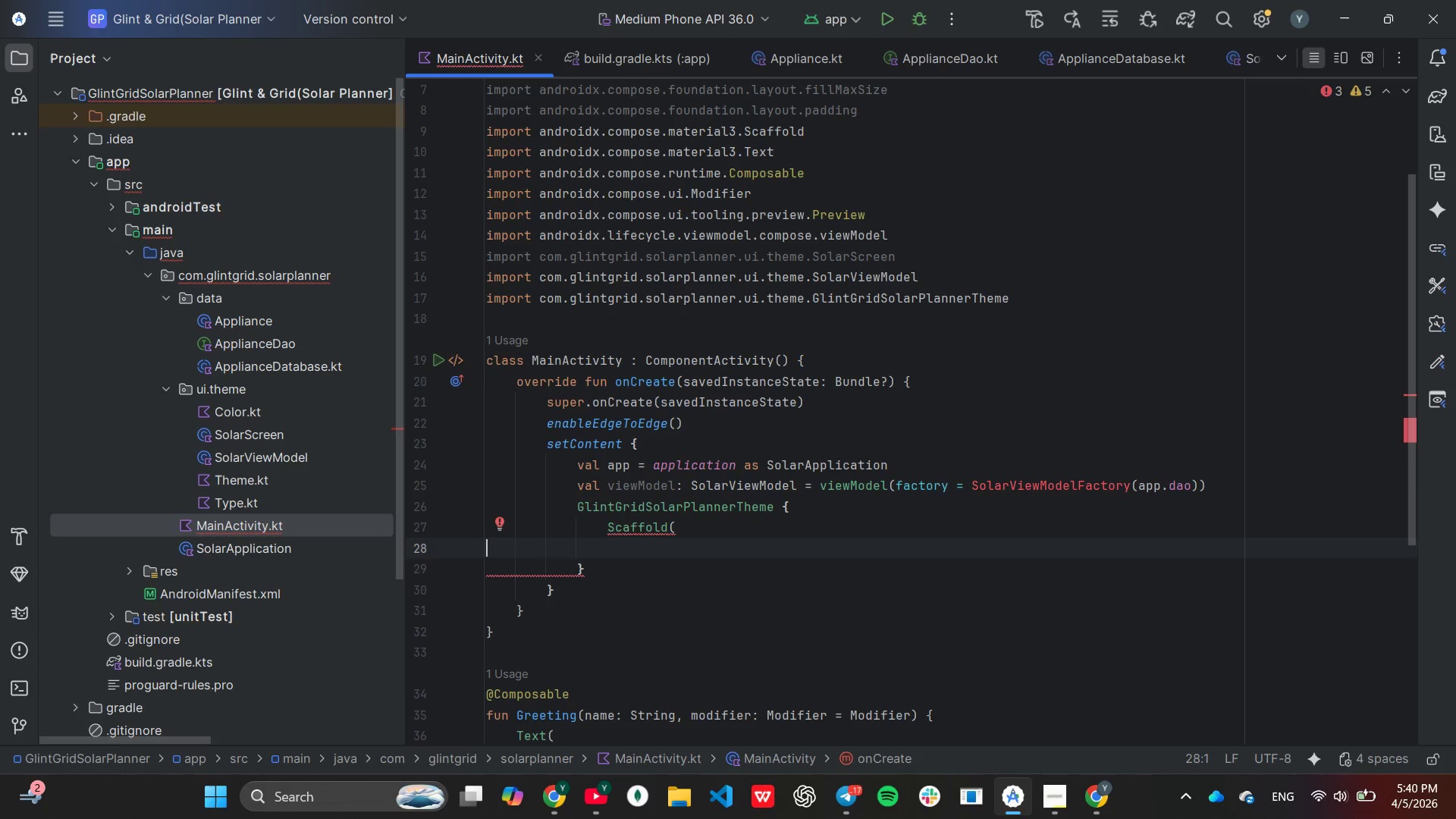 
wait(13.02)
 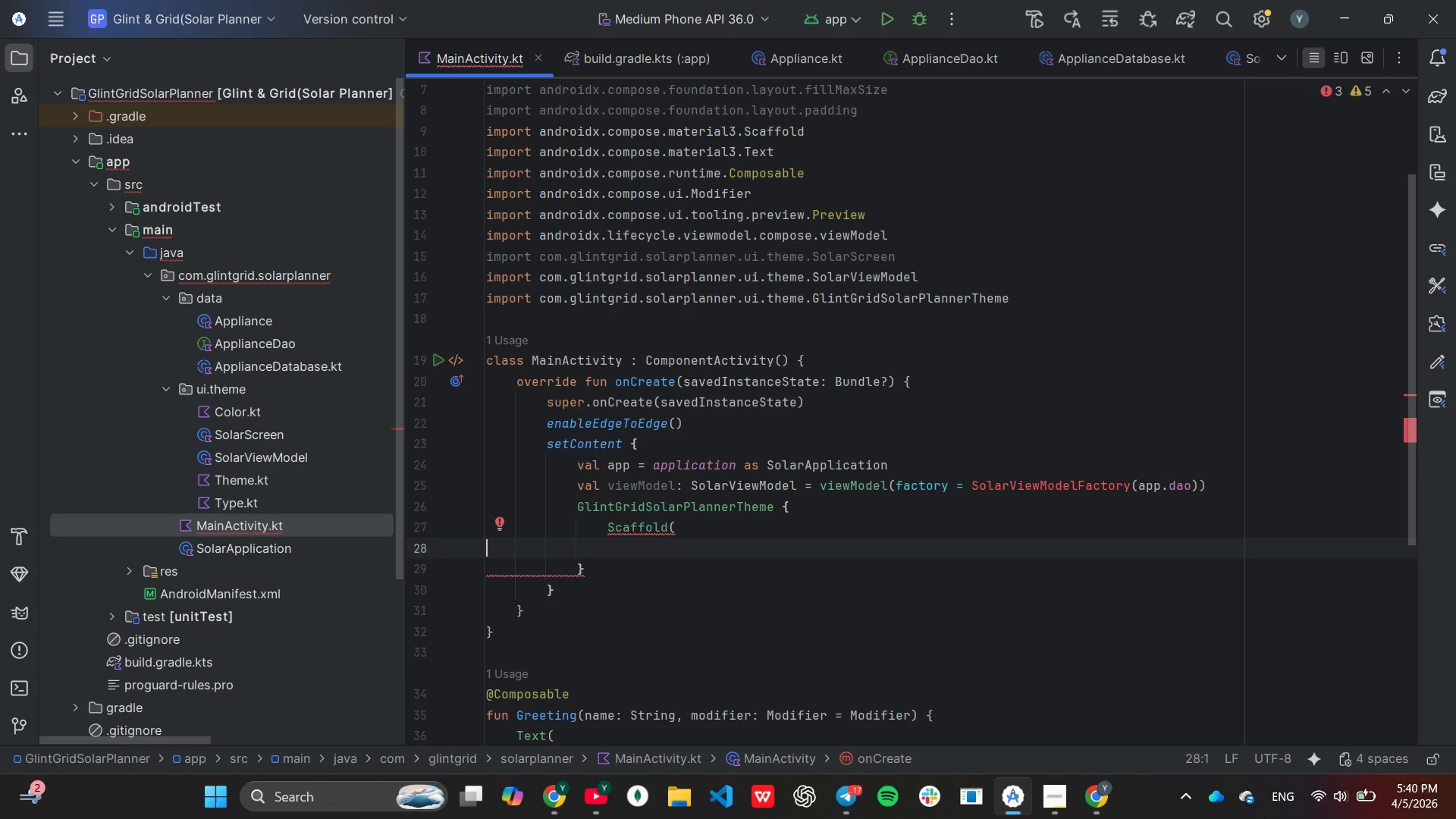 
hold_key(key=Backspace, duration=1.47)
 